 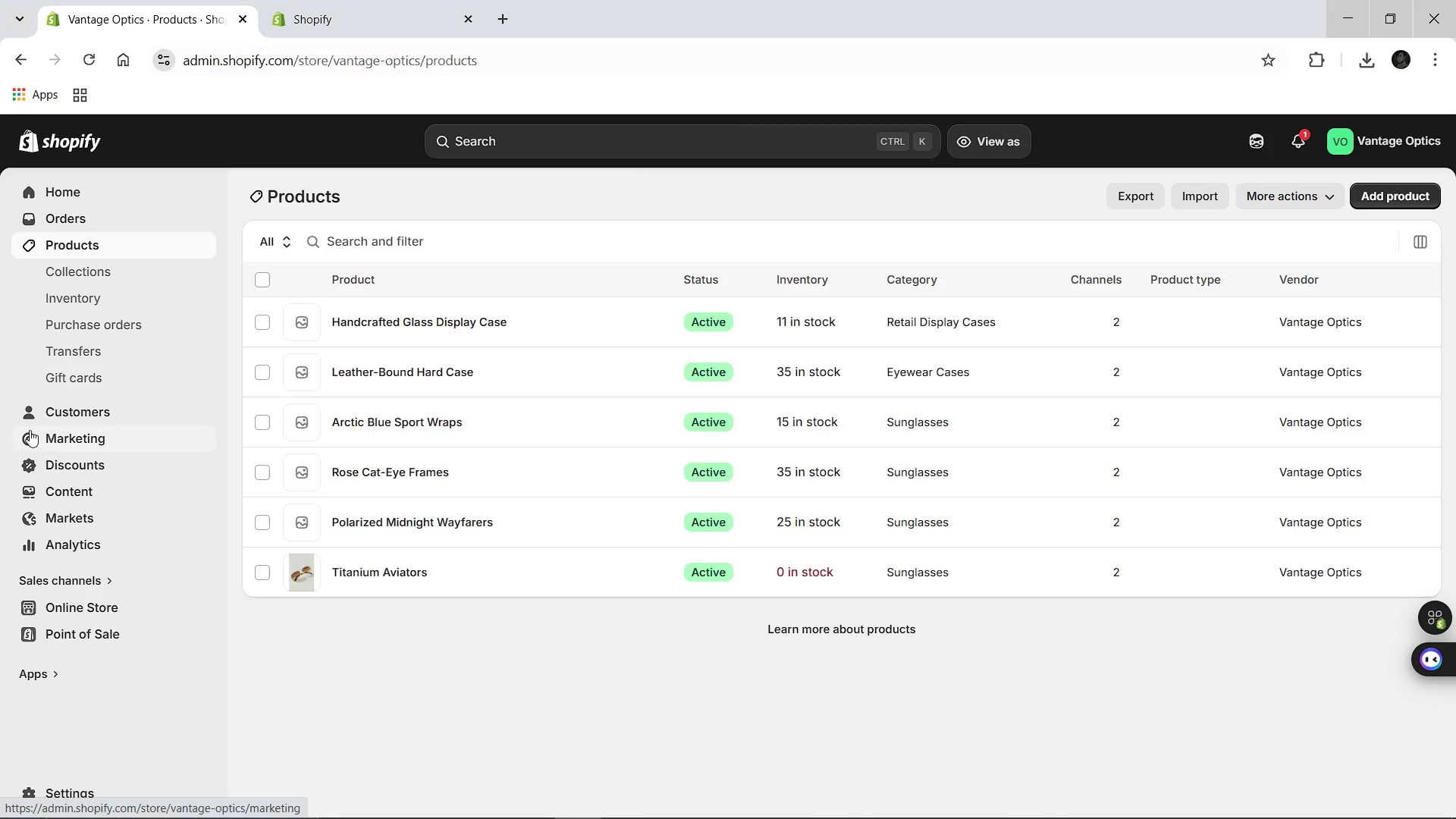 
left_click([61, 613])
 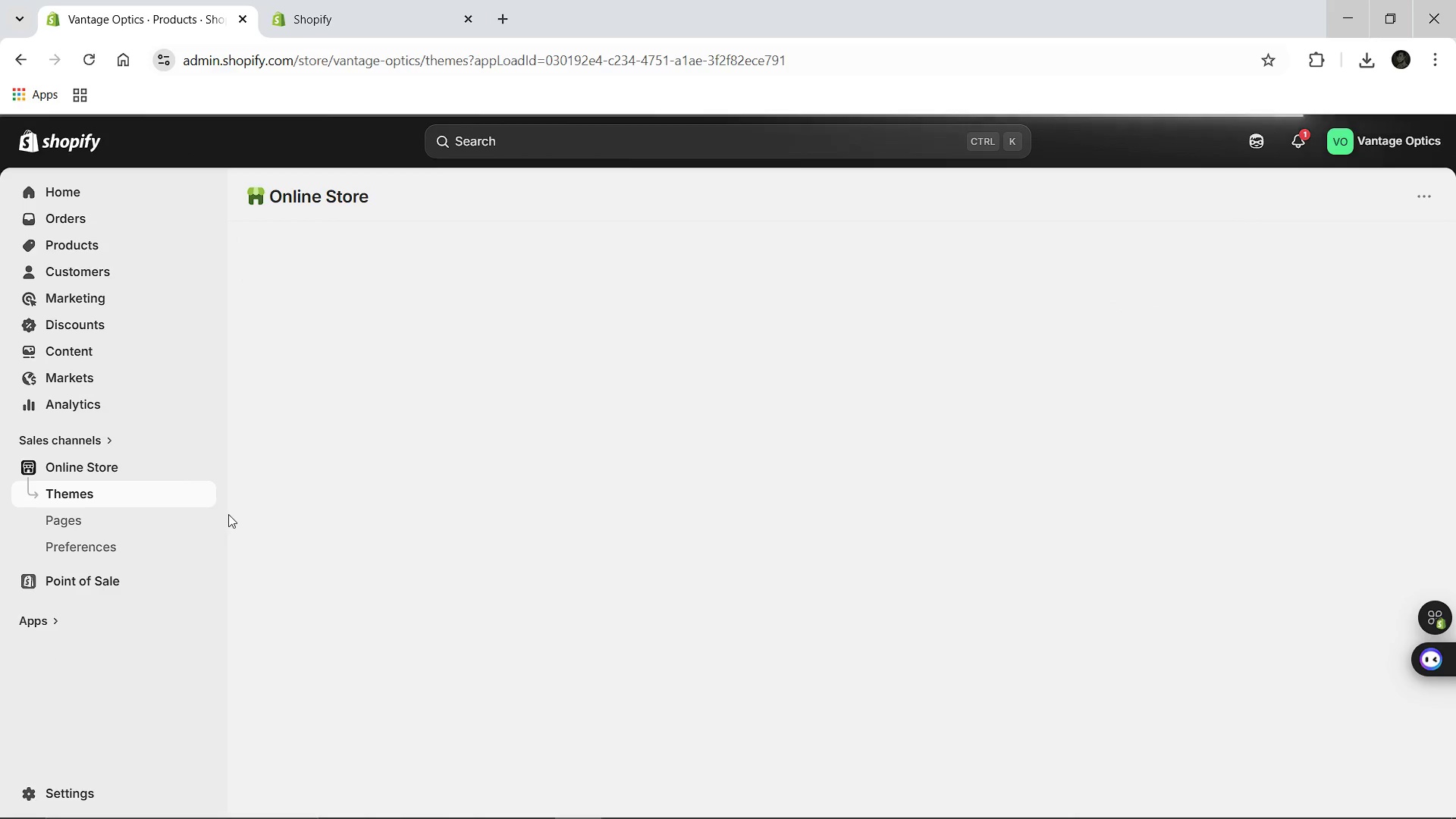 
wait(10.09)
 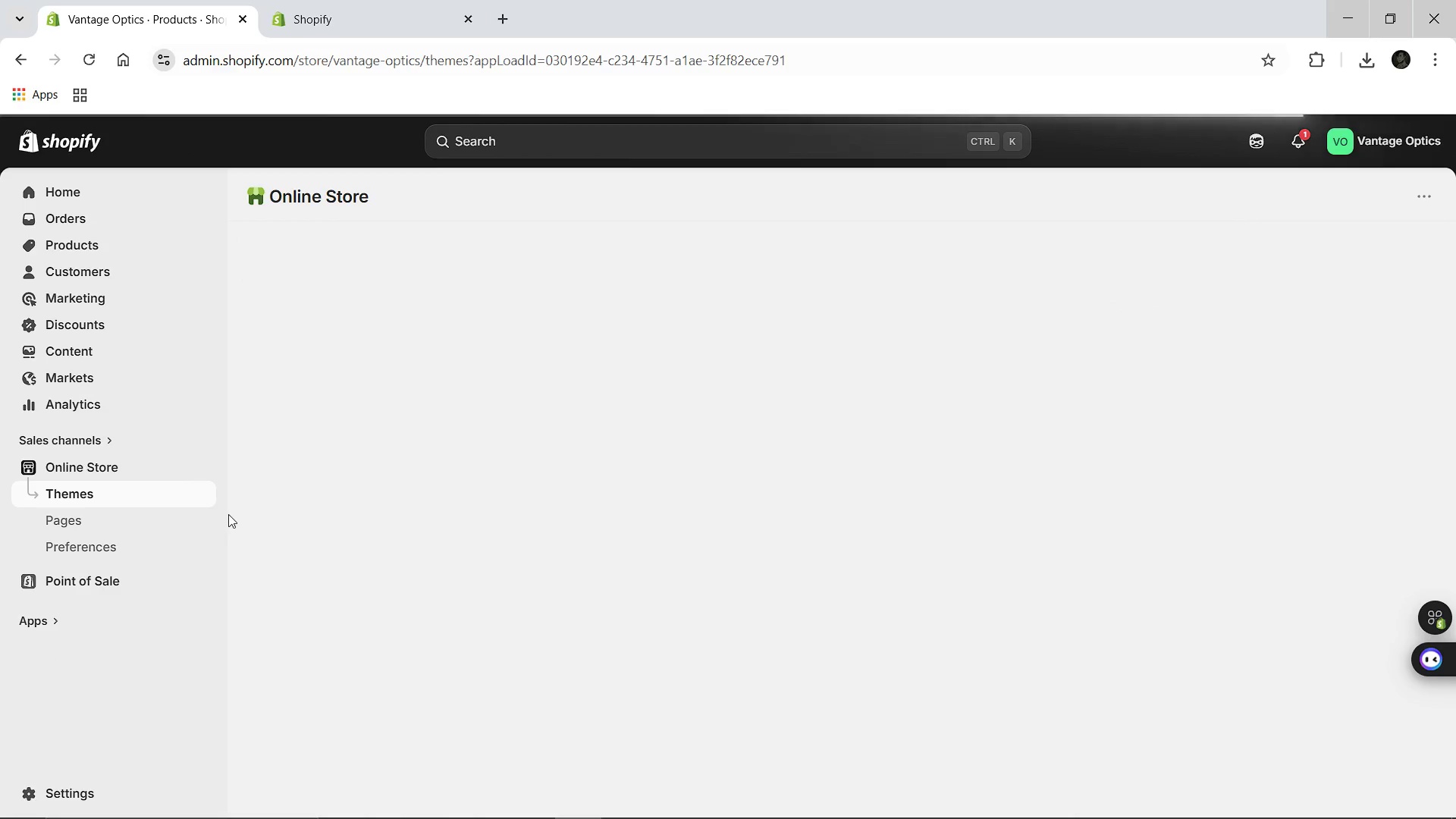 
left_click([202, 468])
 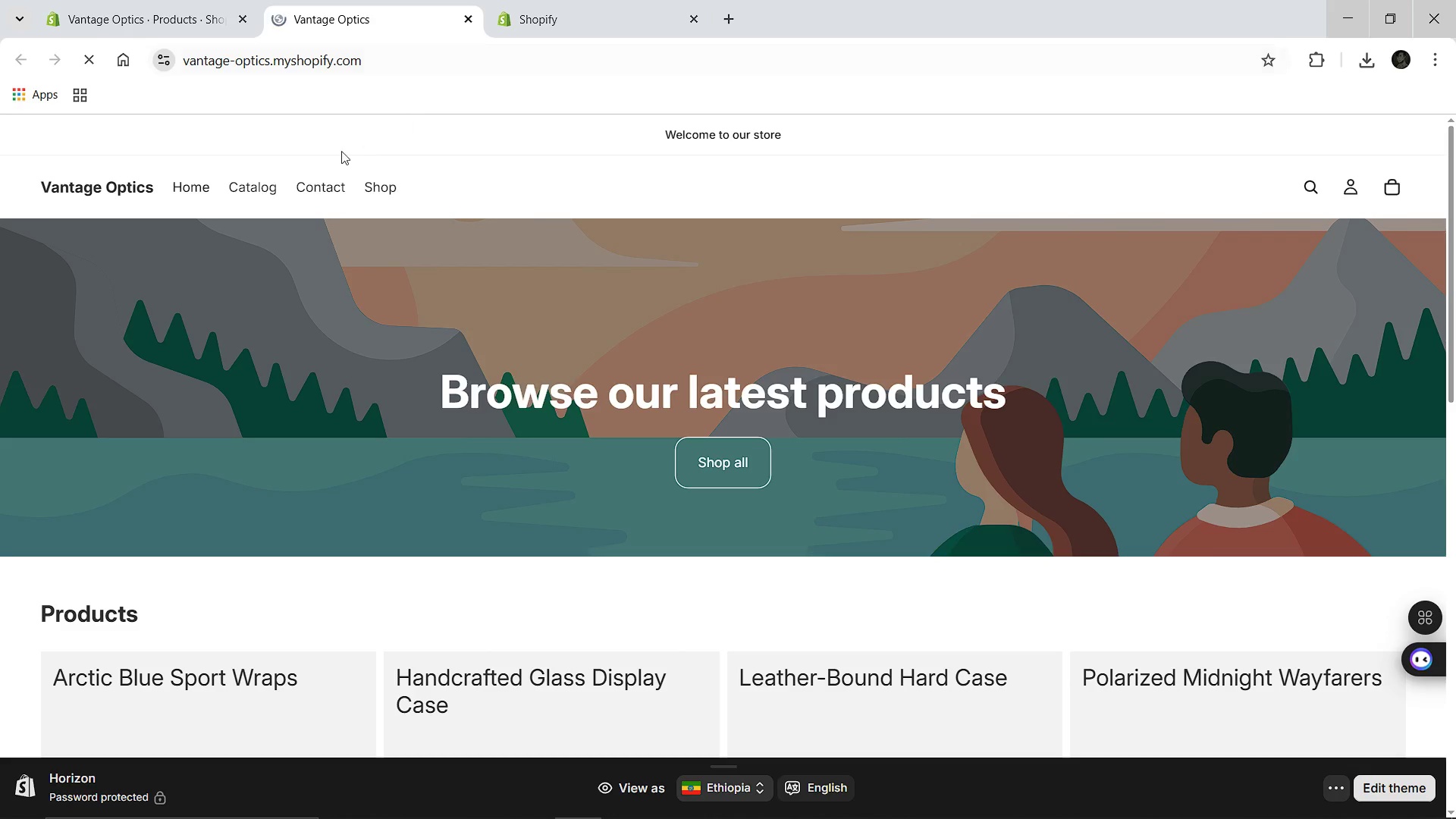 
wait(32.83)
 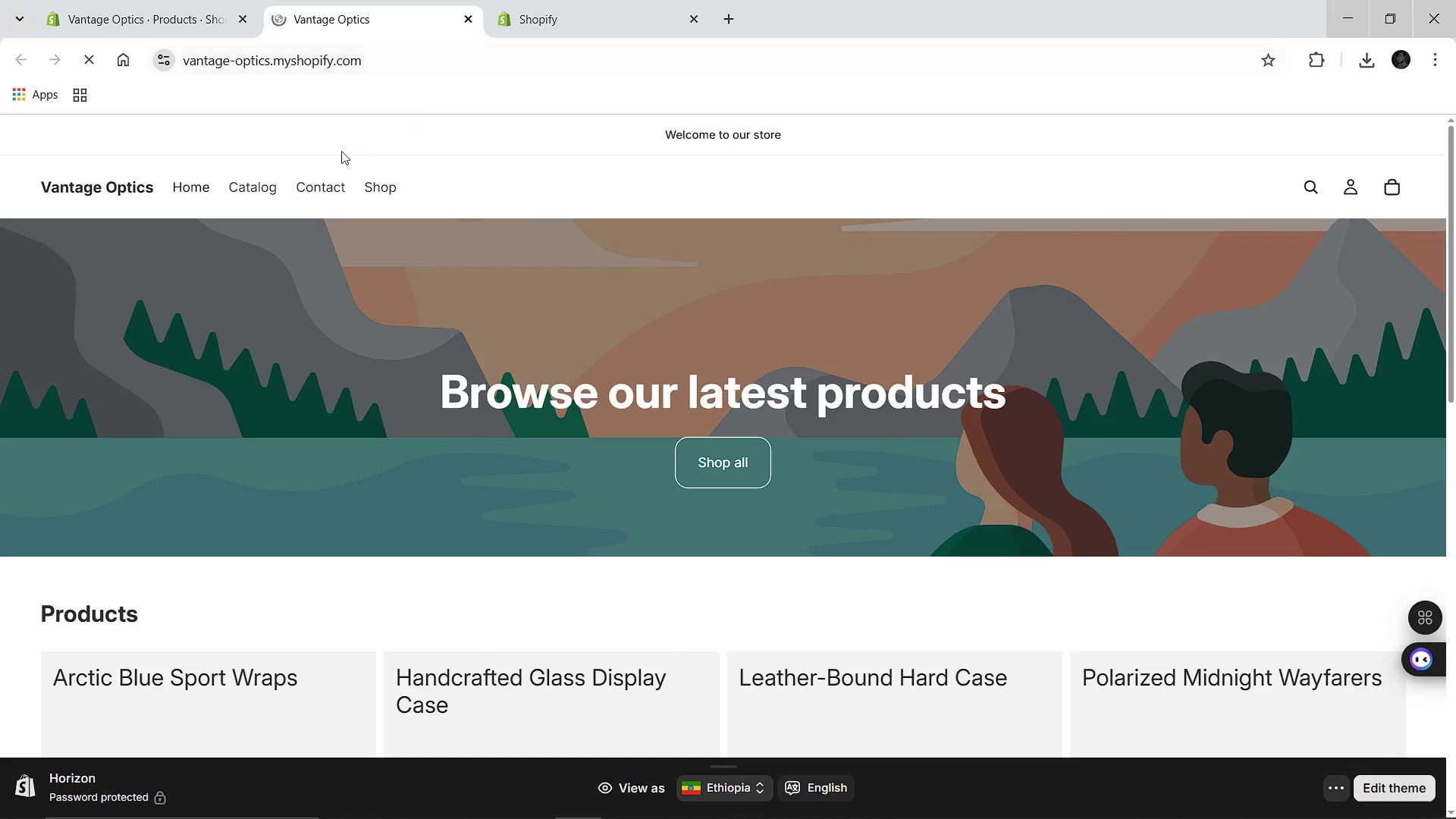 
left_click([67, 237])
 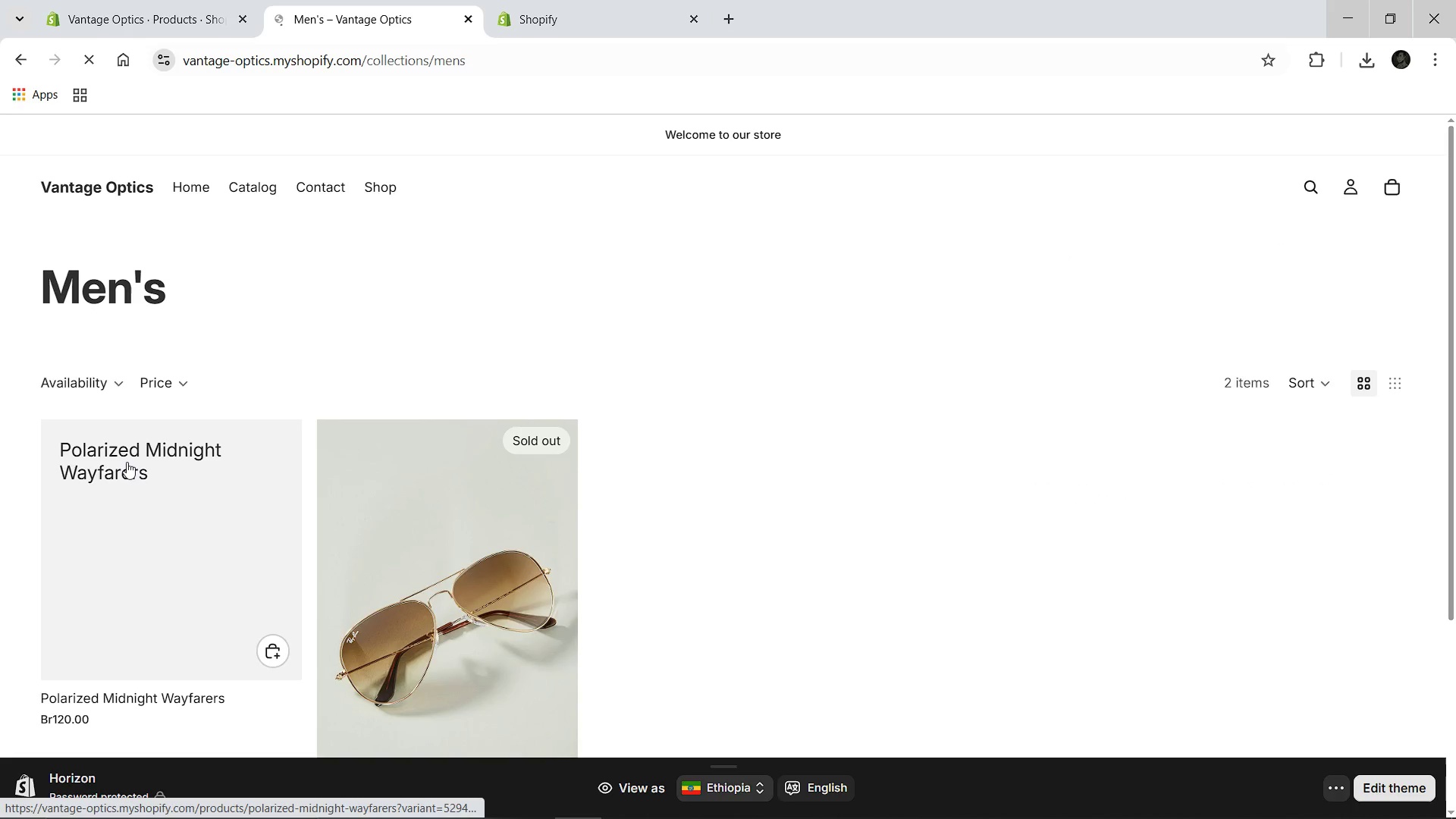 
wait(7.28)
 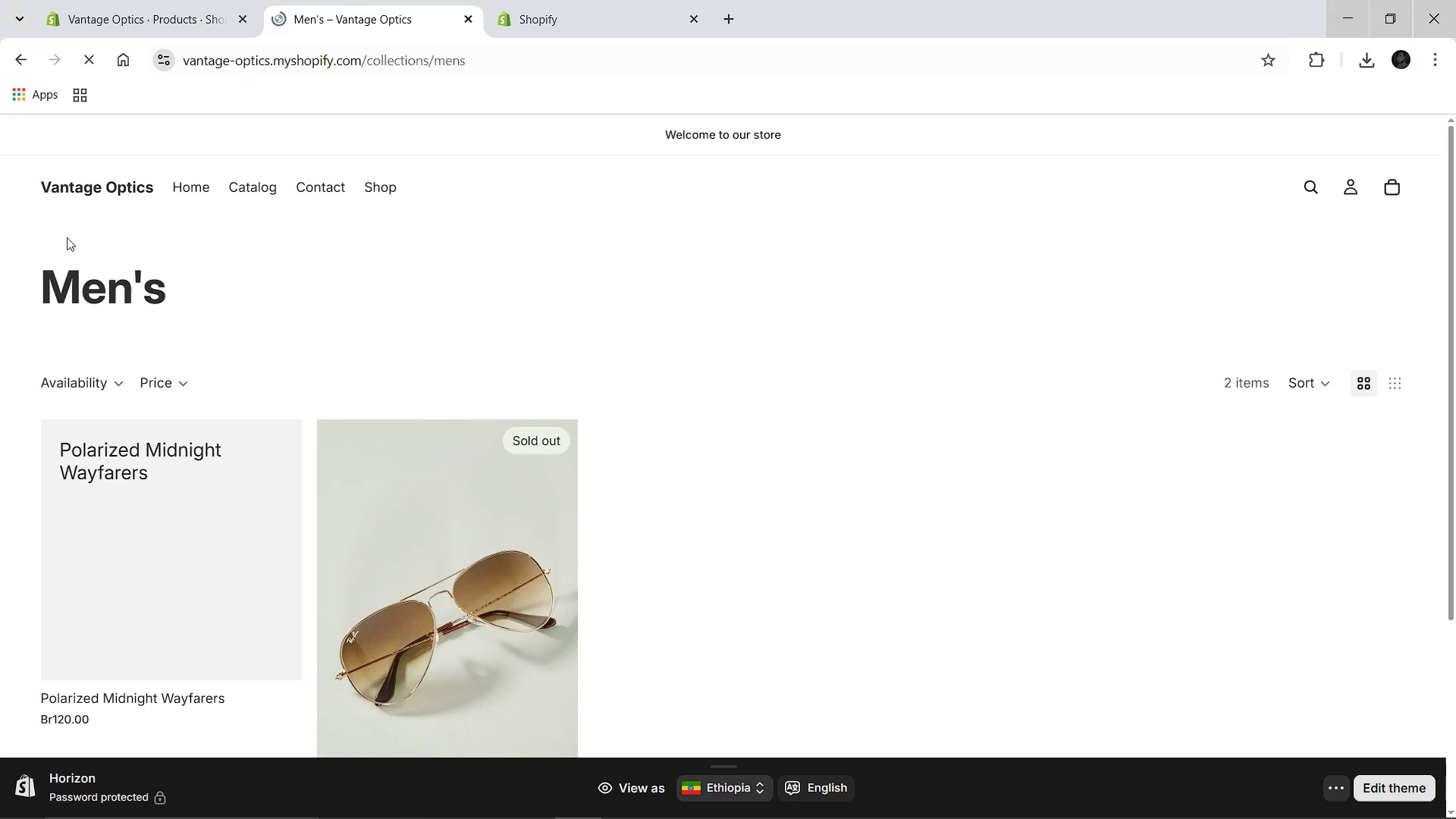 
mouse_move([486, -8])
 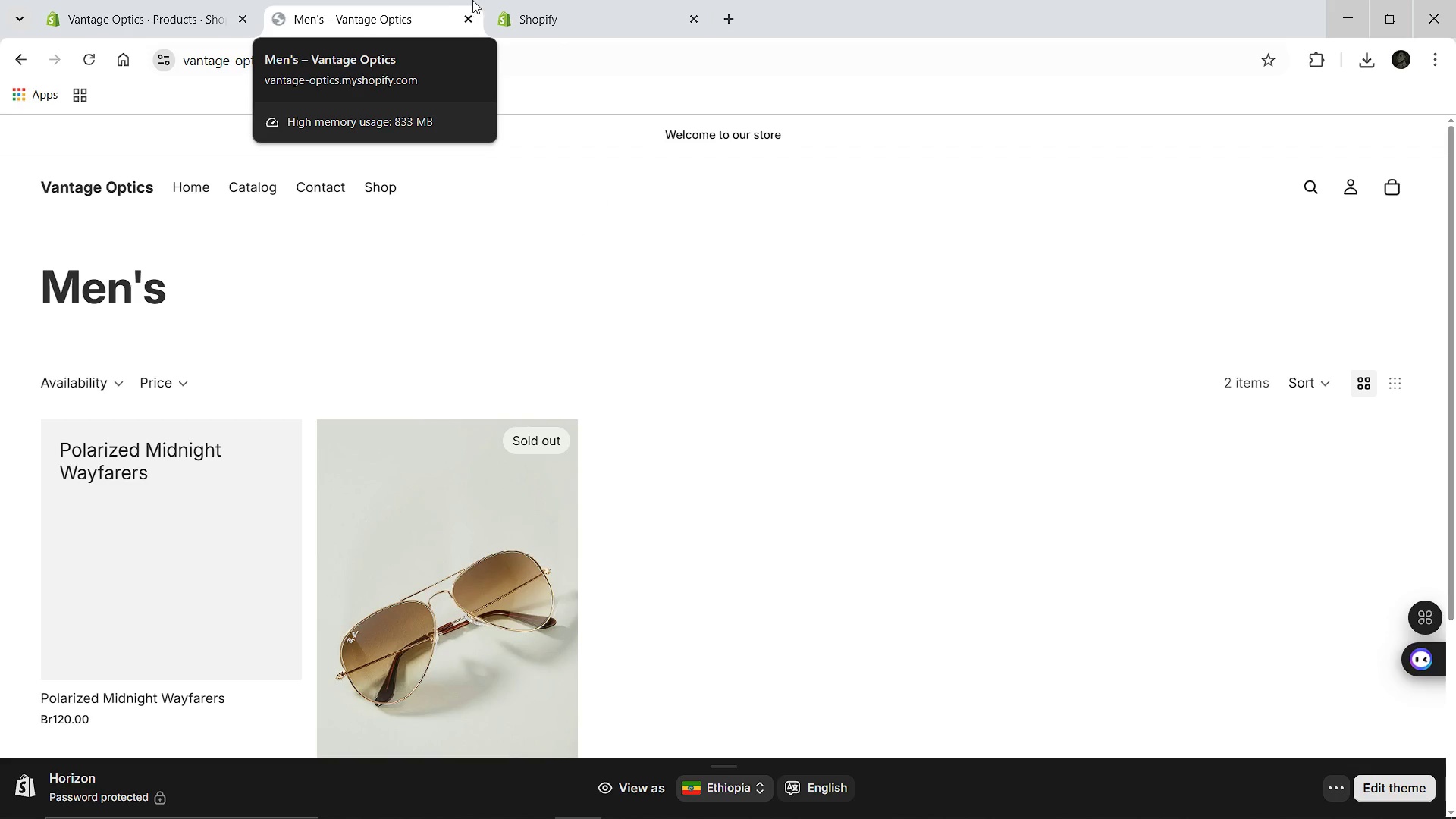 
mouse_move([469, -5])
 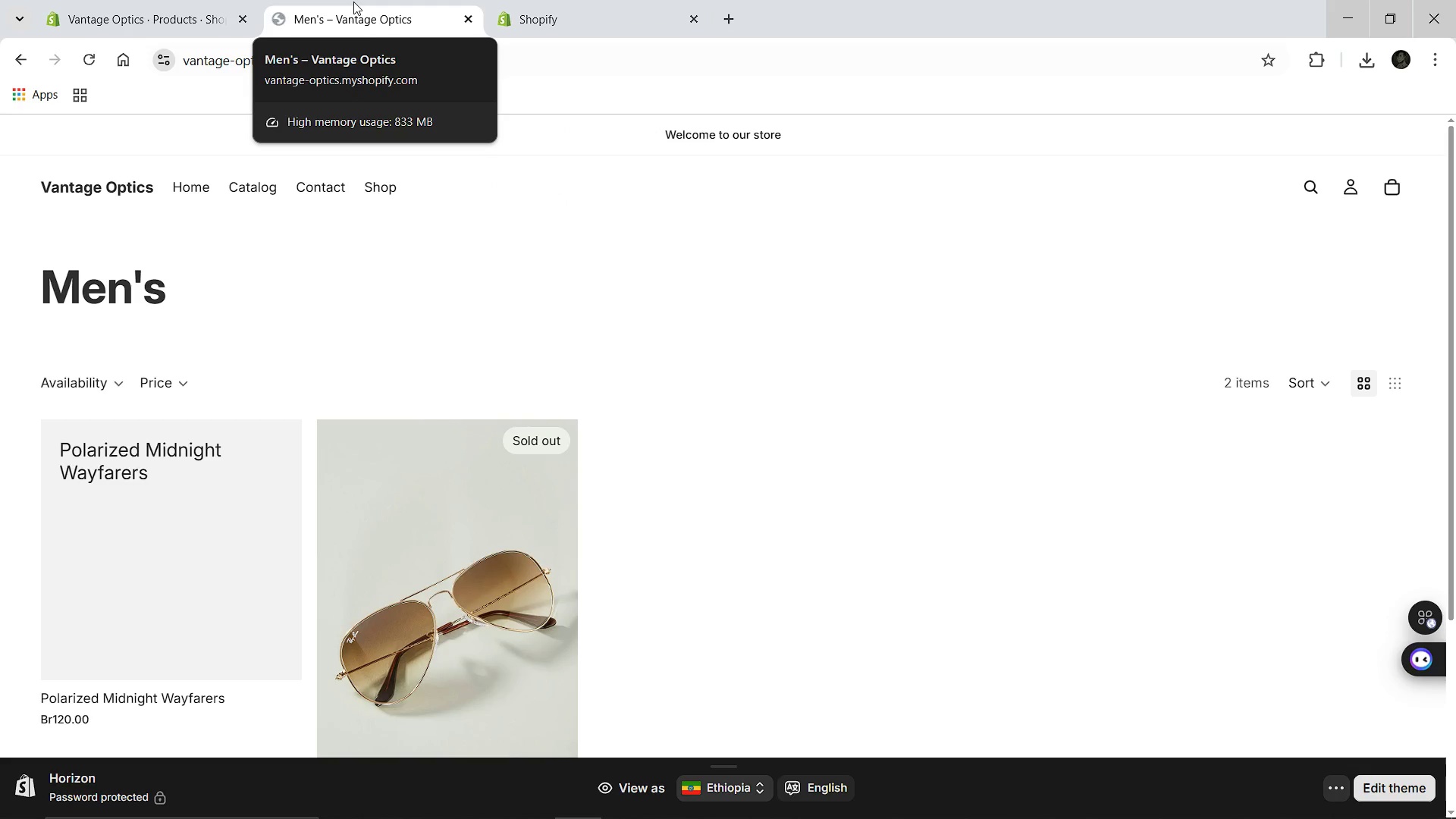 
left_click([353, 2])
 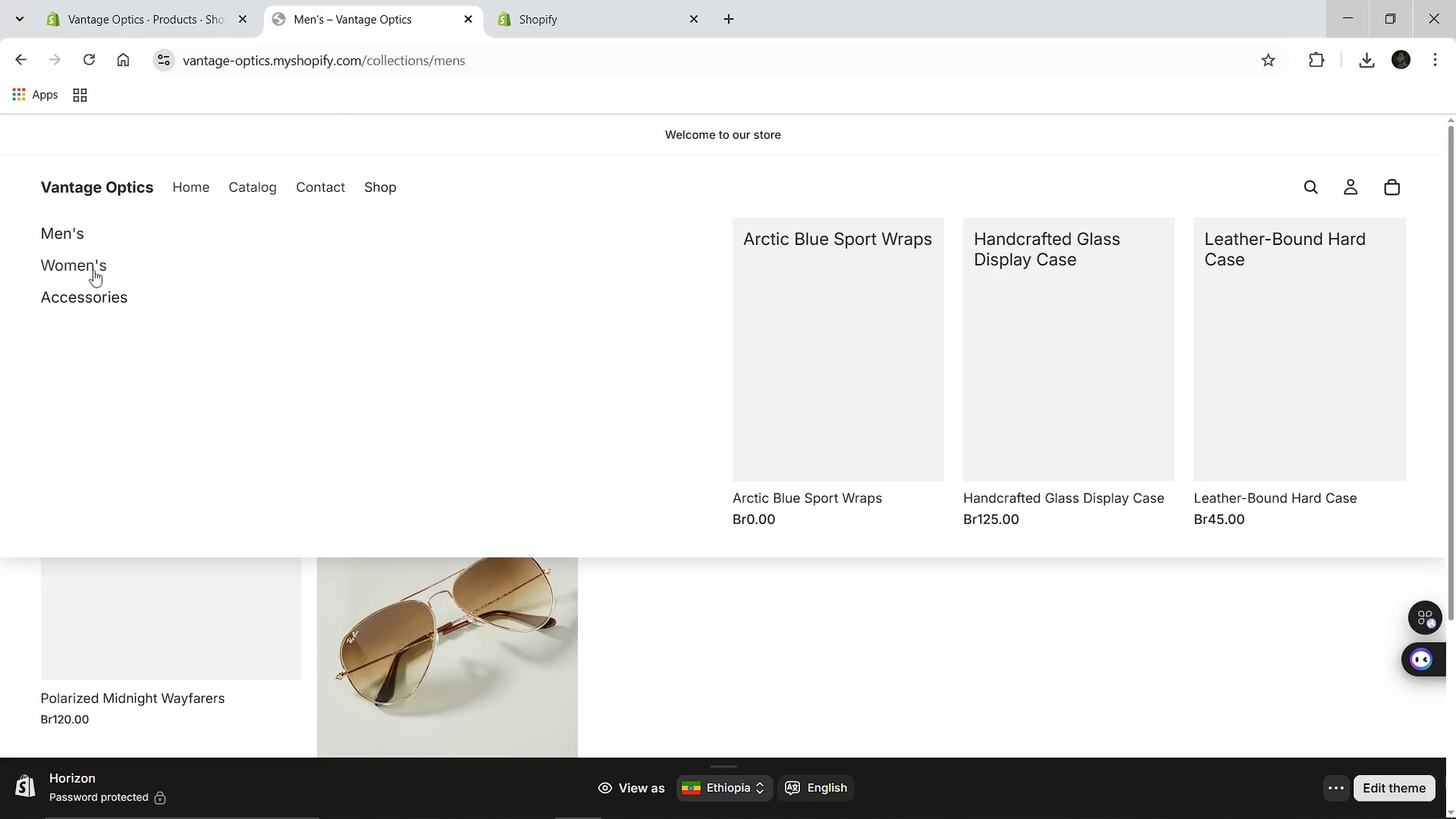 
wait(5.2)
 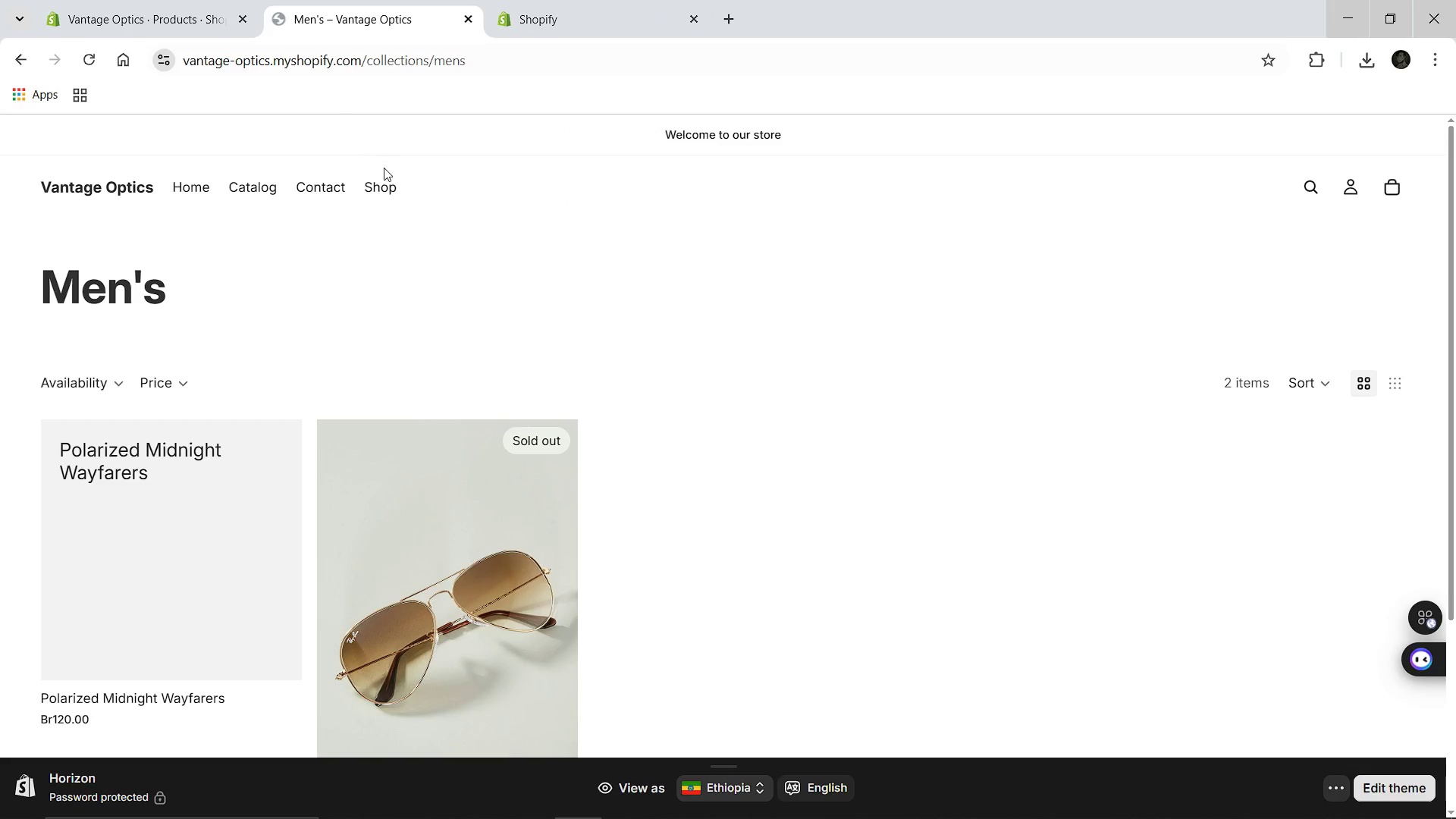 
left_click([80, 297])
 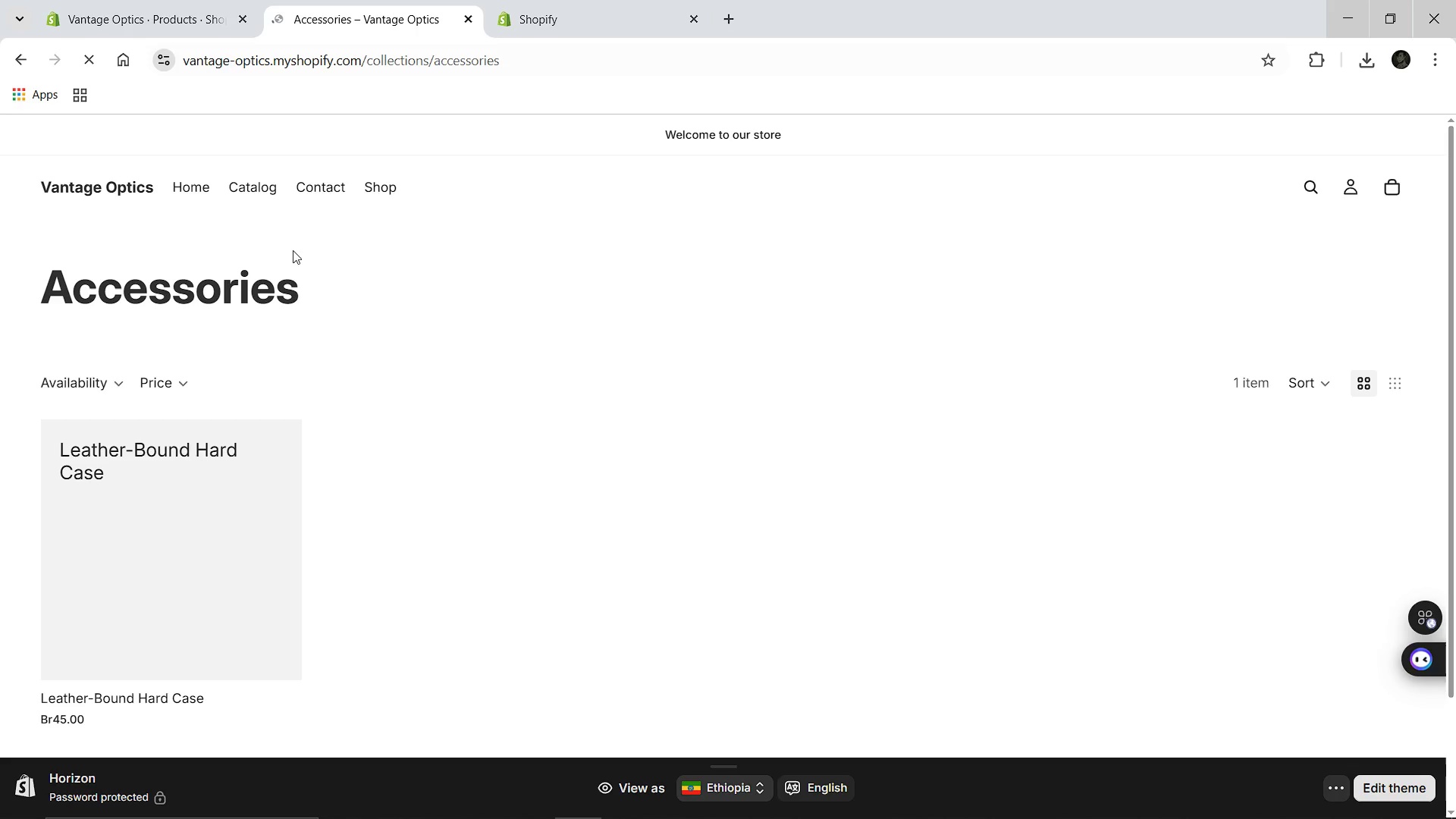 
wait(15.64)
 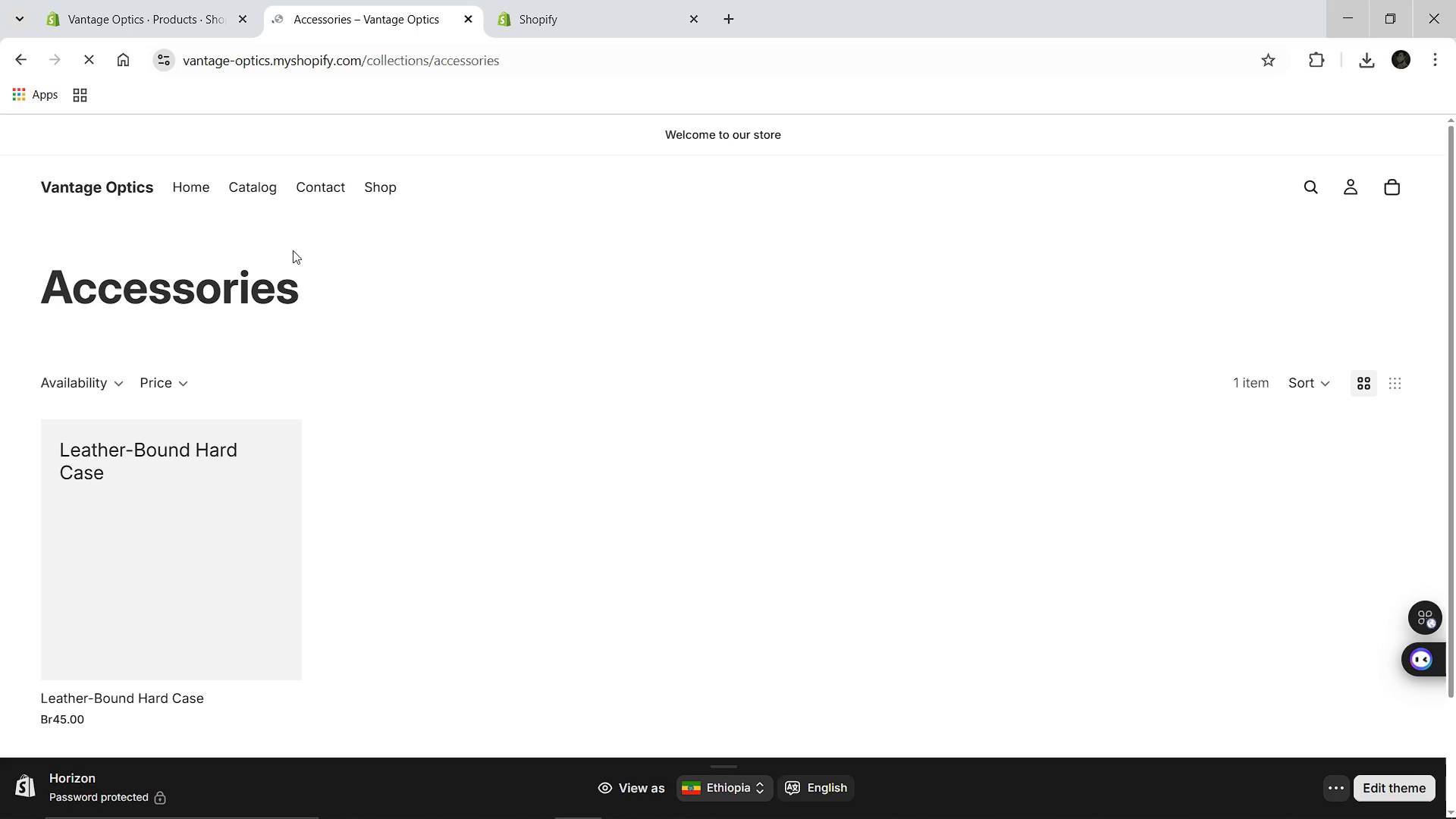 
left_click([144, 0])
 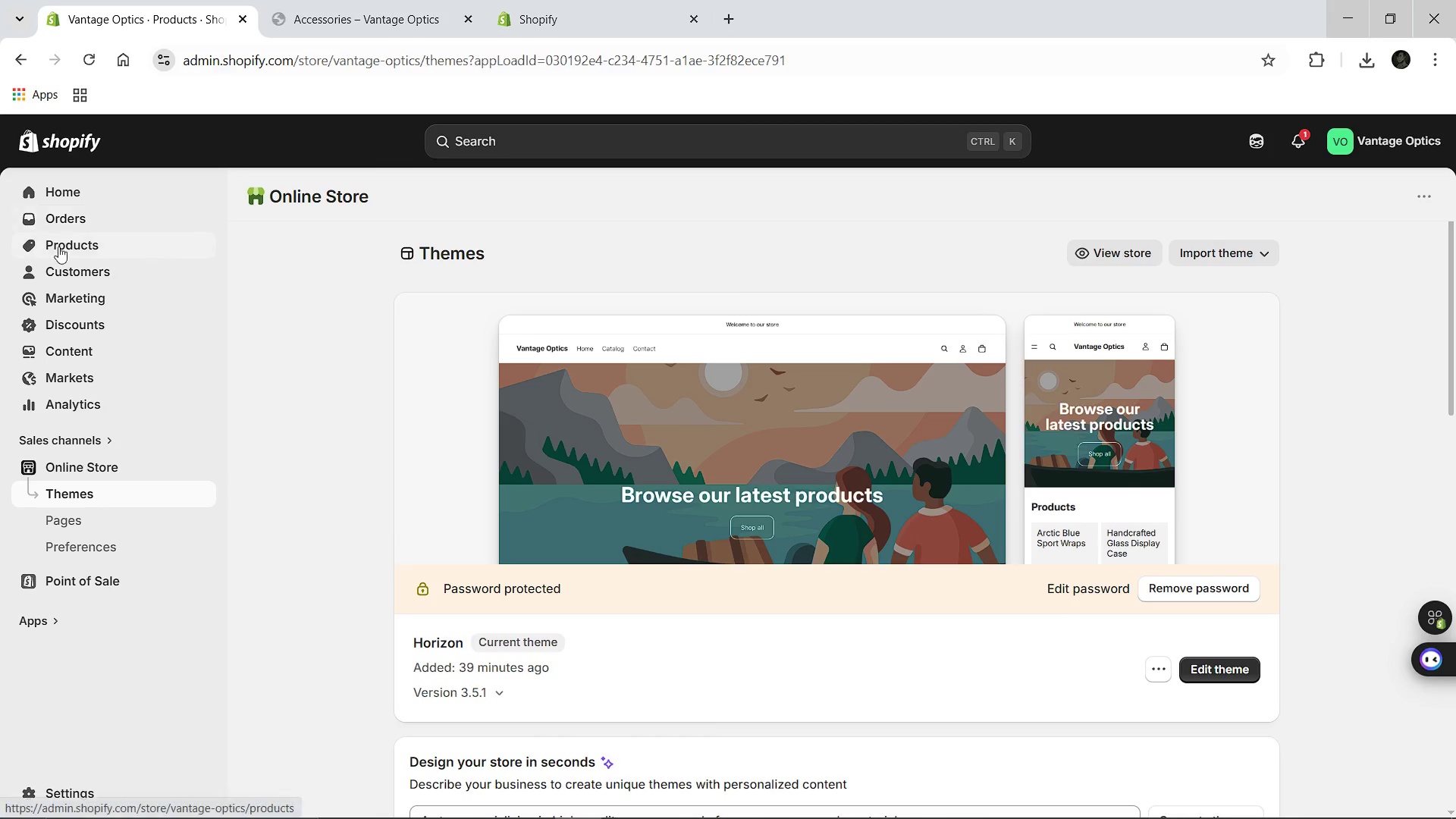 
left_click([52, 245])
 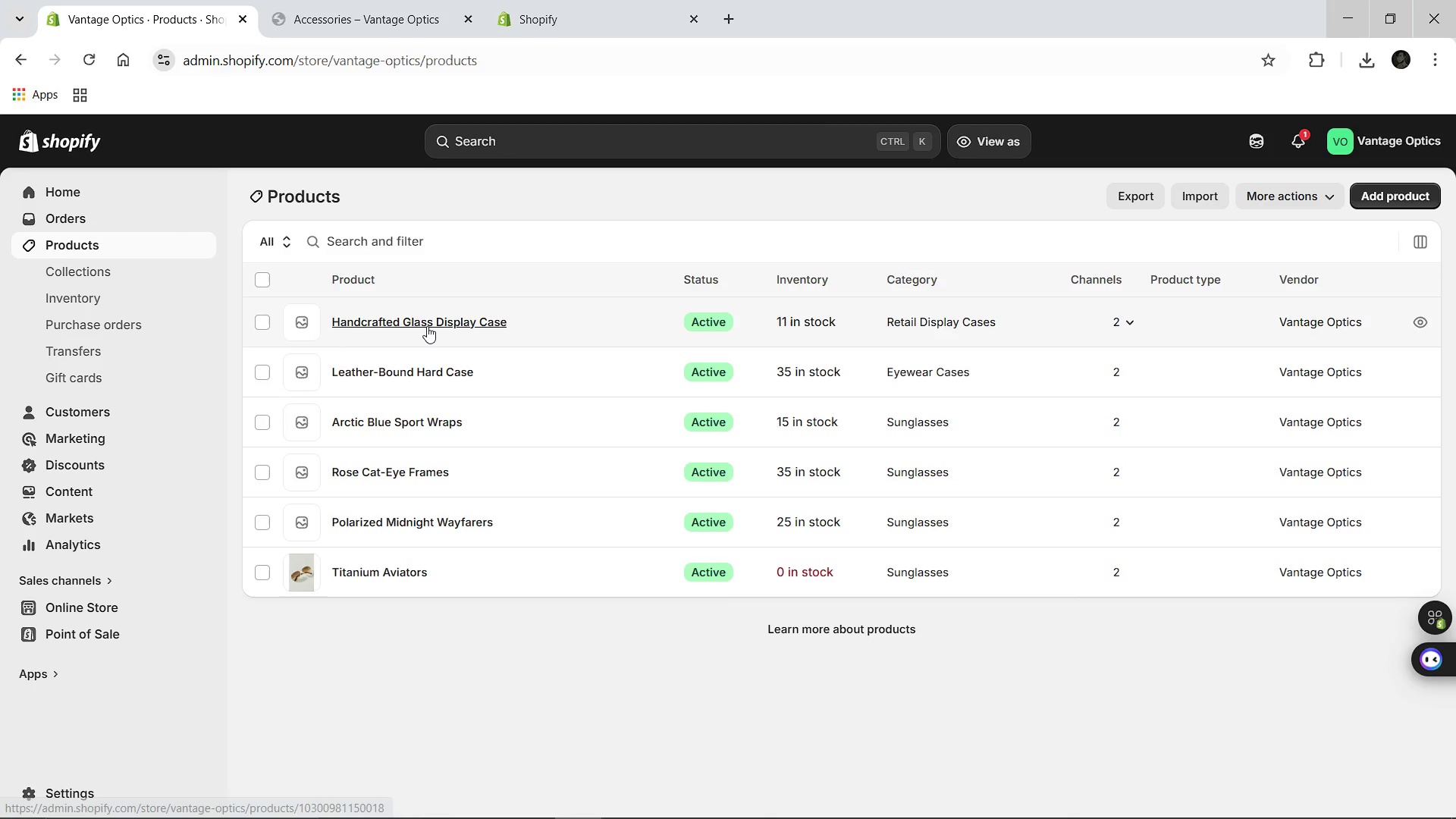 
left_click([425, 328])
 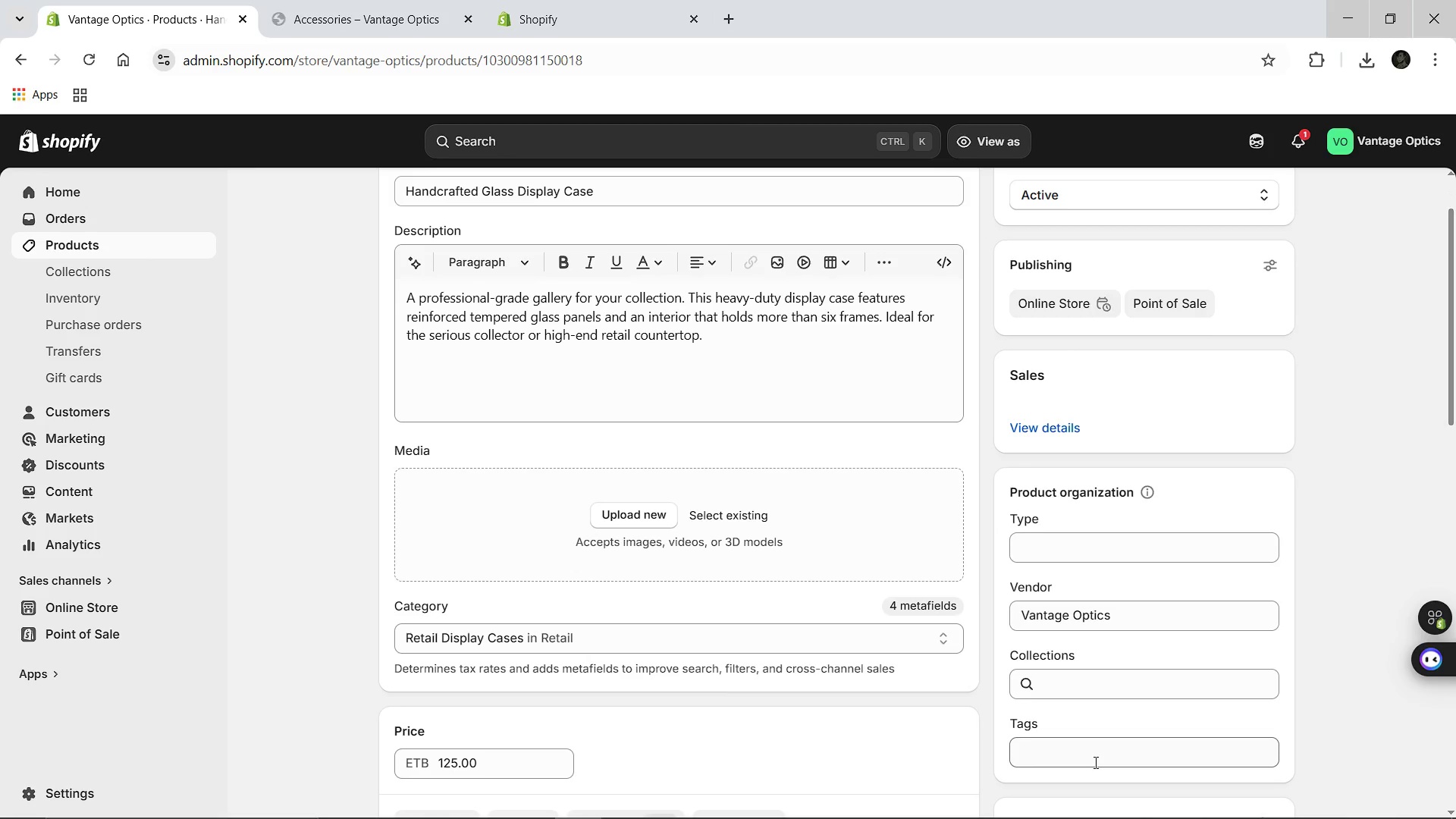 
wait(7.27)
 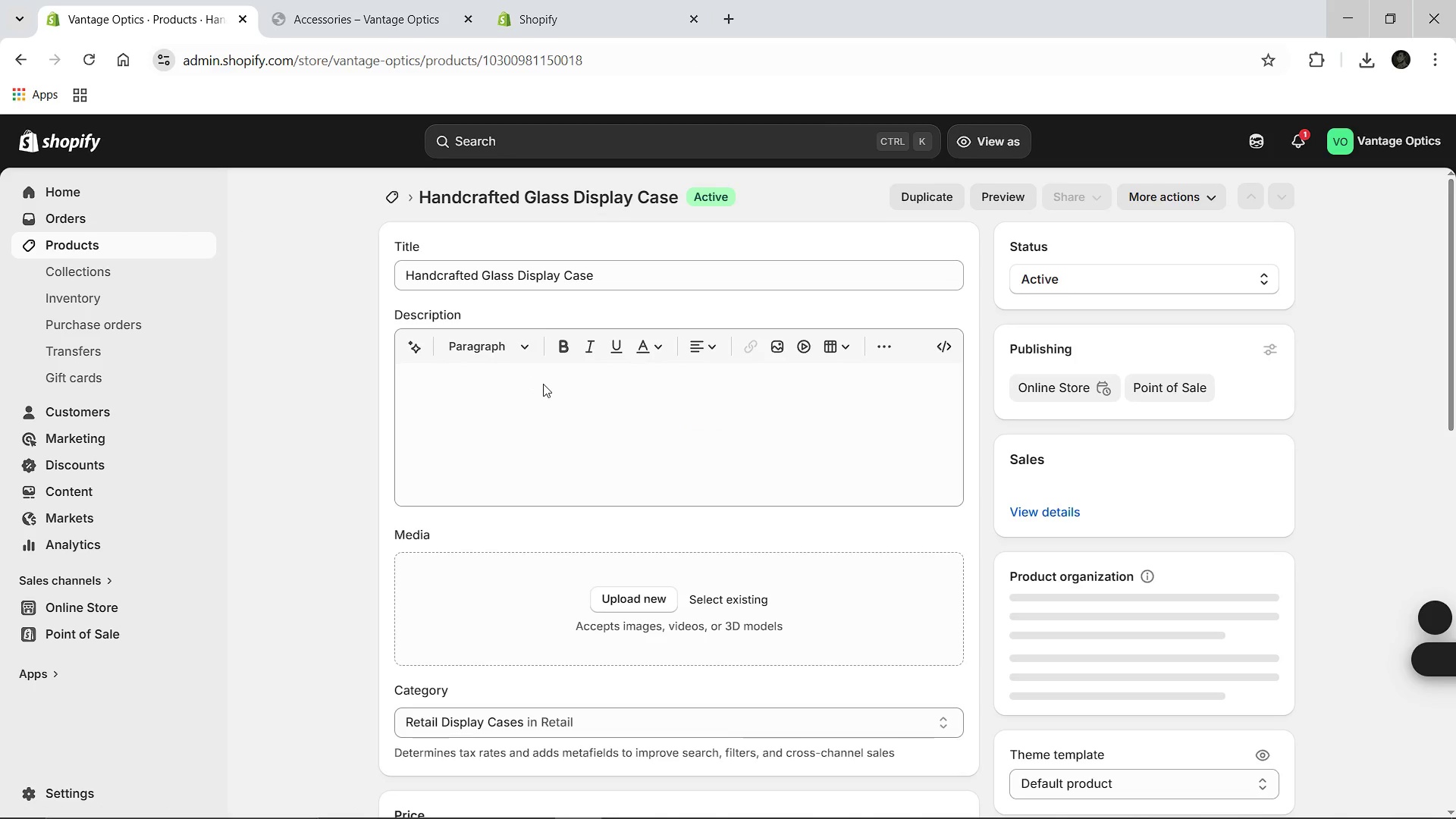 
left_click([1080, 686])
 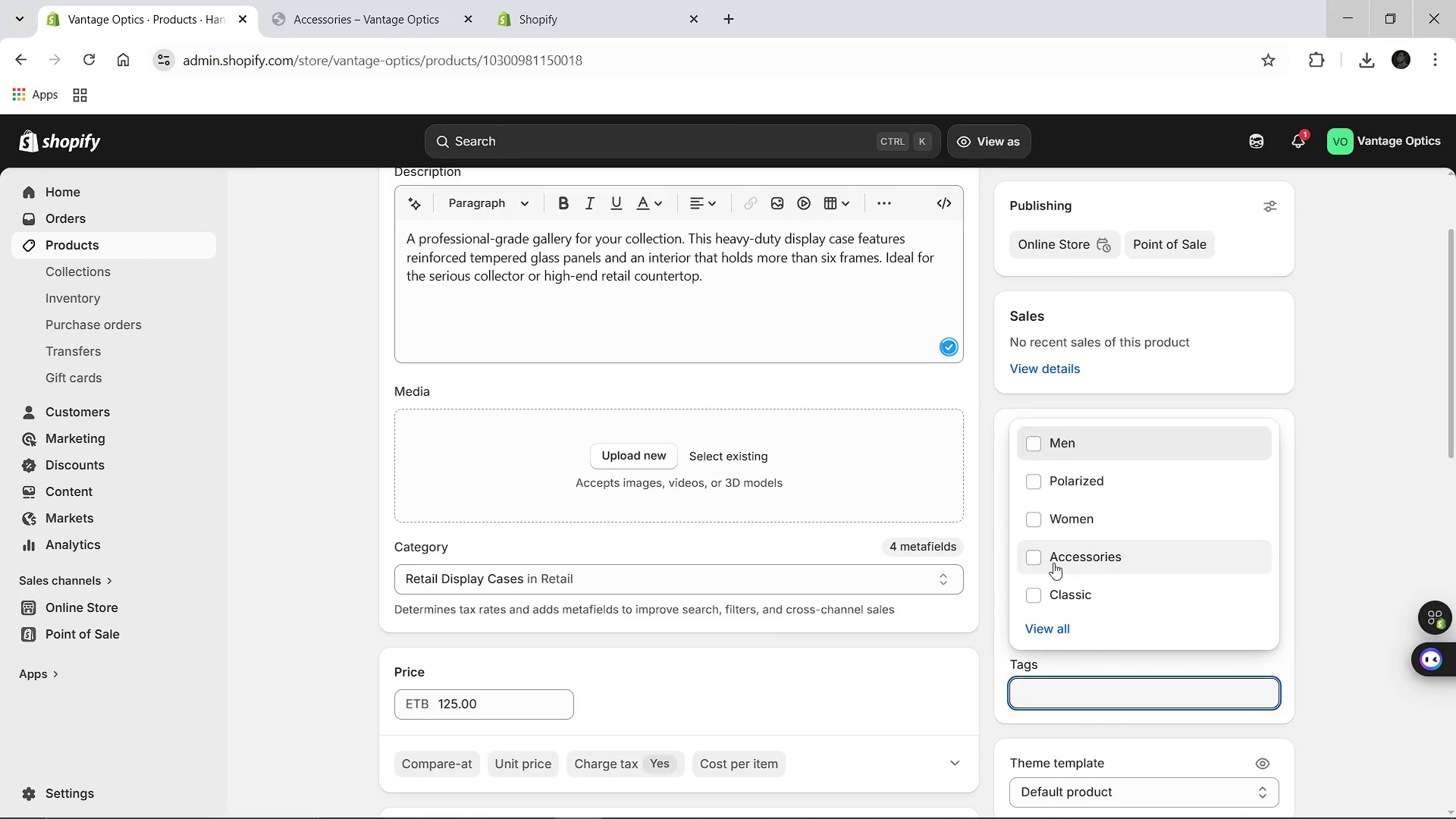 
left_click([1040, 555])
 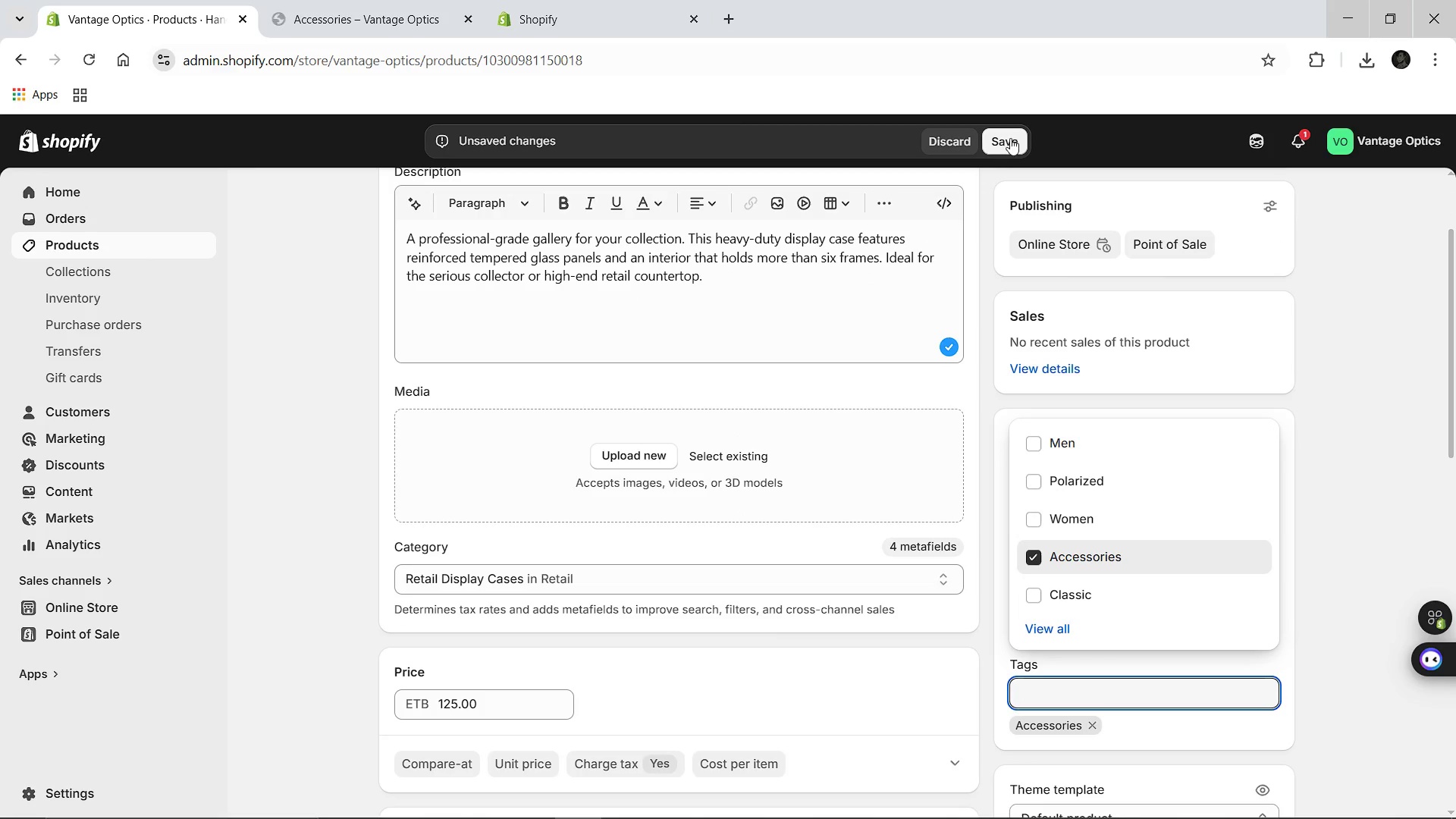 
left_click([1010, 143])
 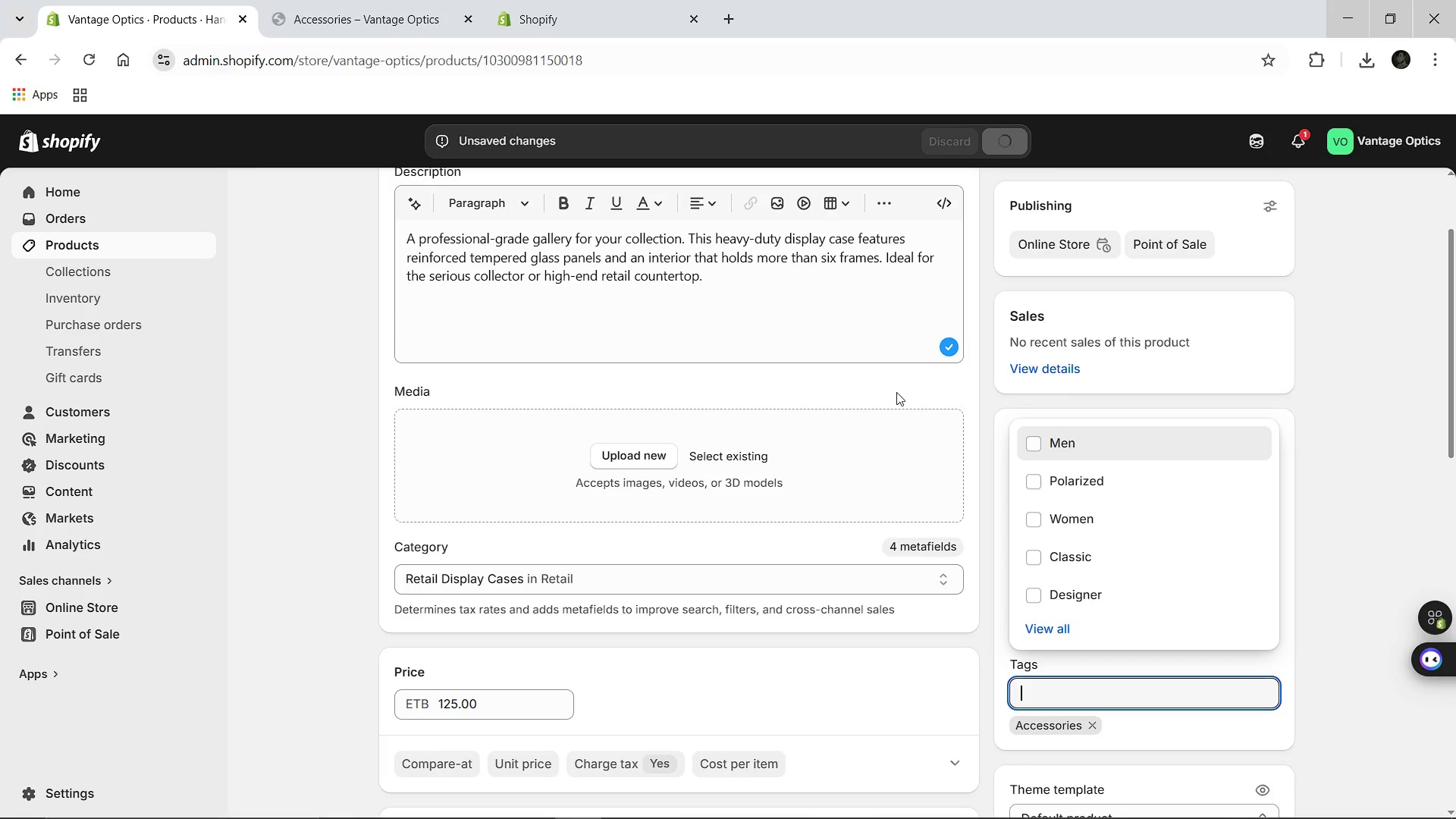 
wait(8.16)
 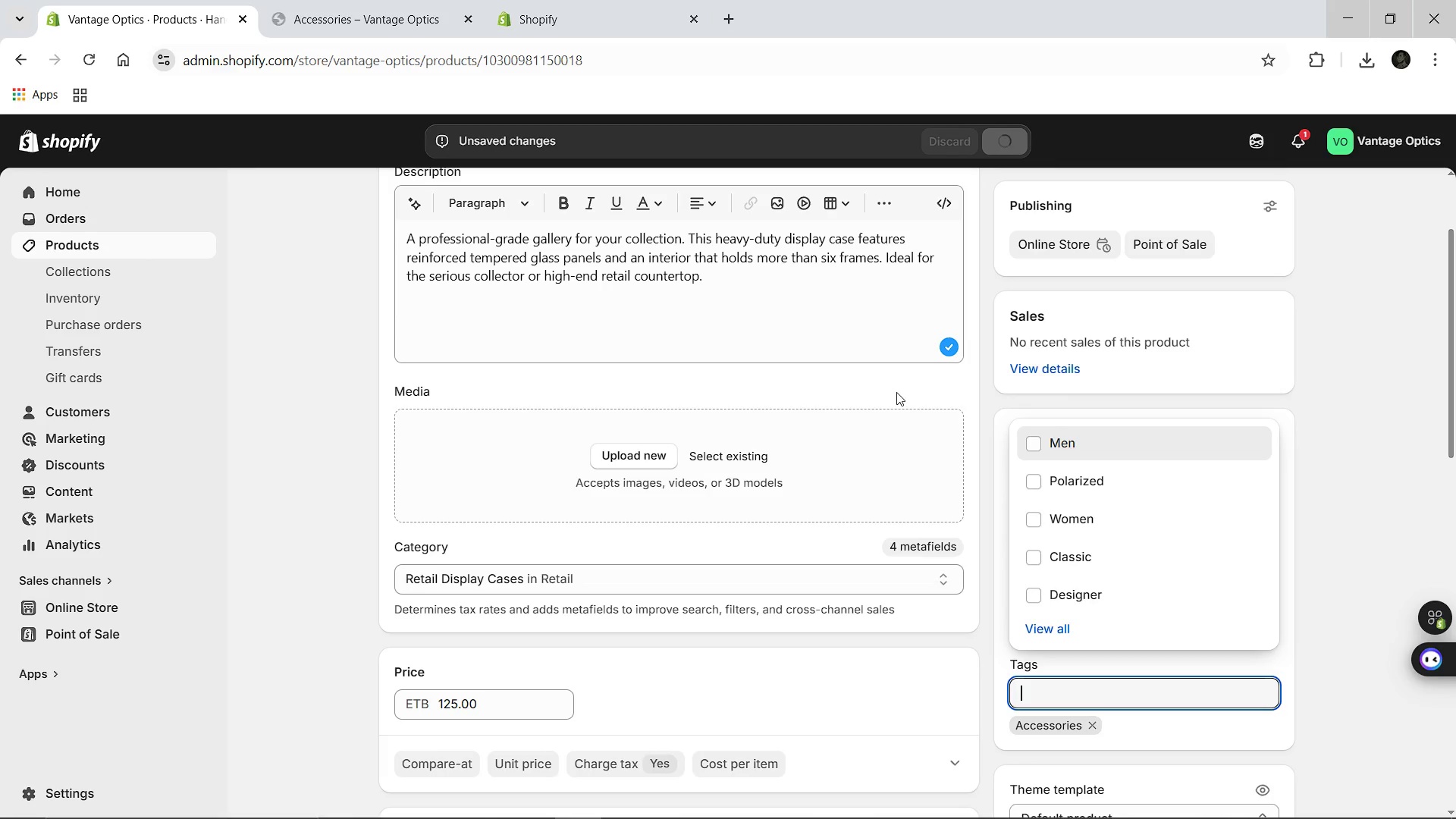 
left_click([397, 196])
 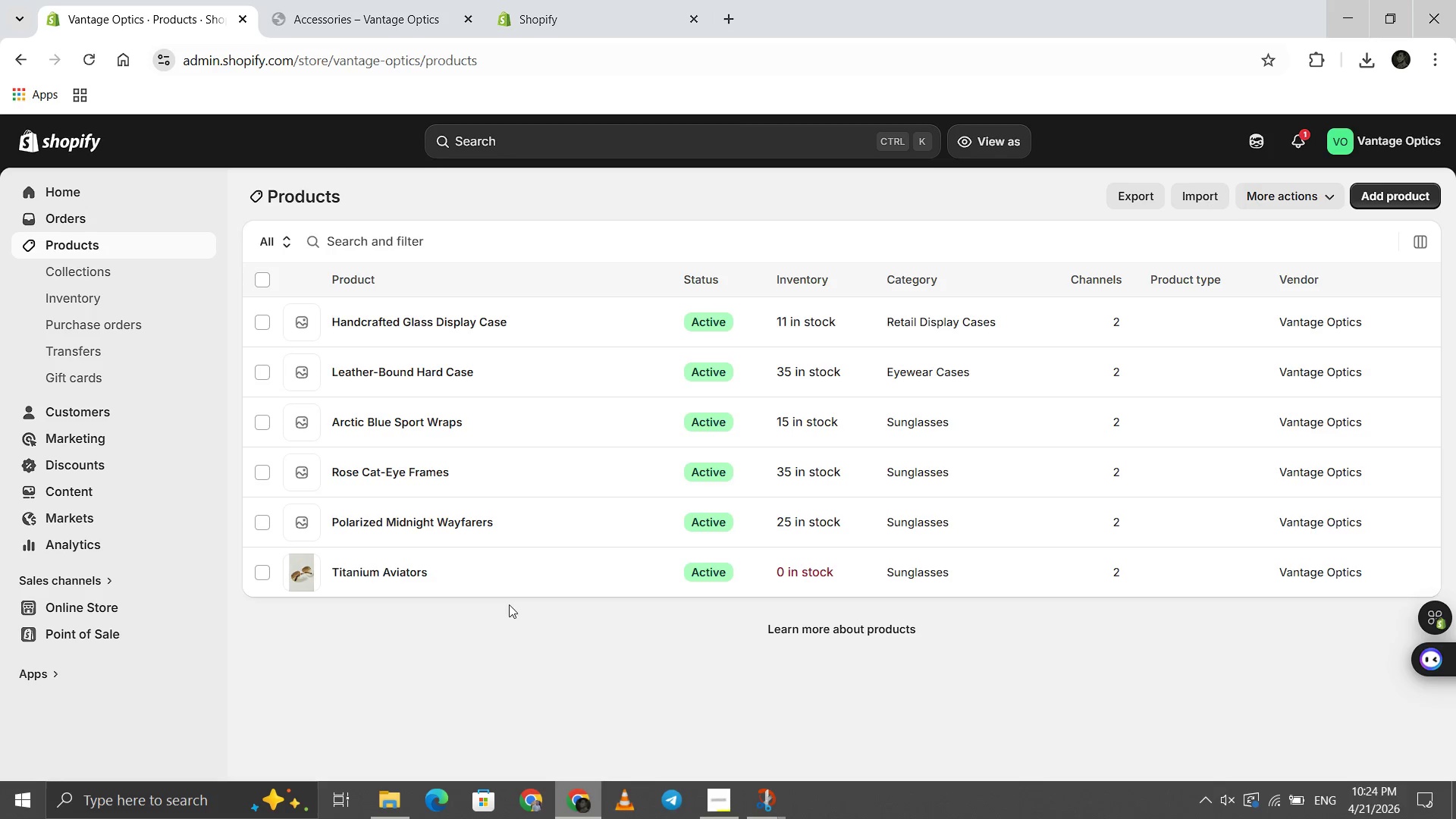 
wait(5.72)
 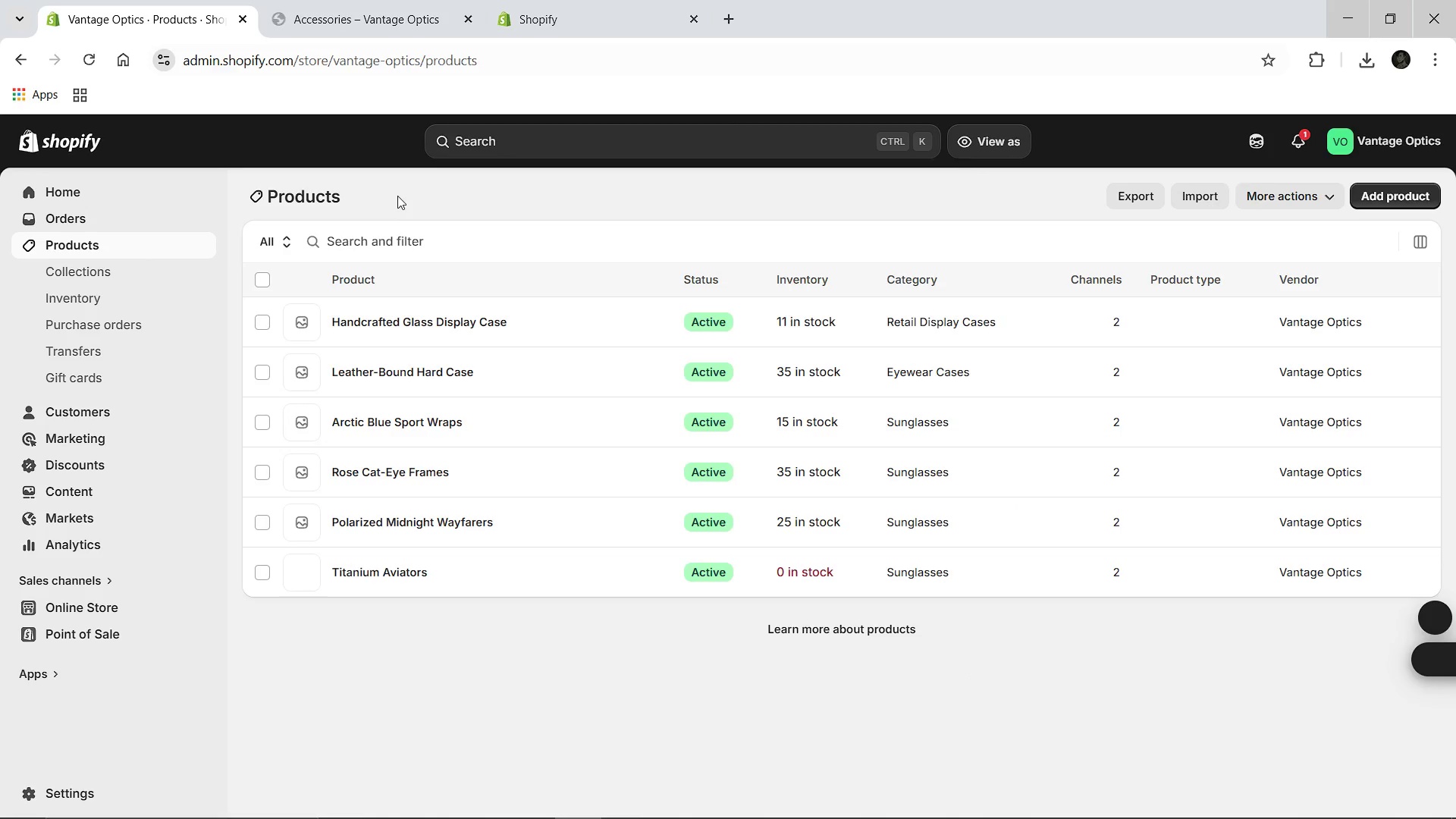 
left_click([308, 20])
 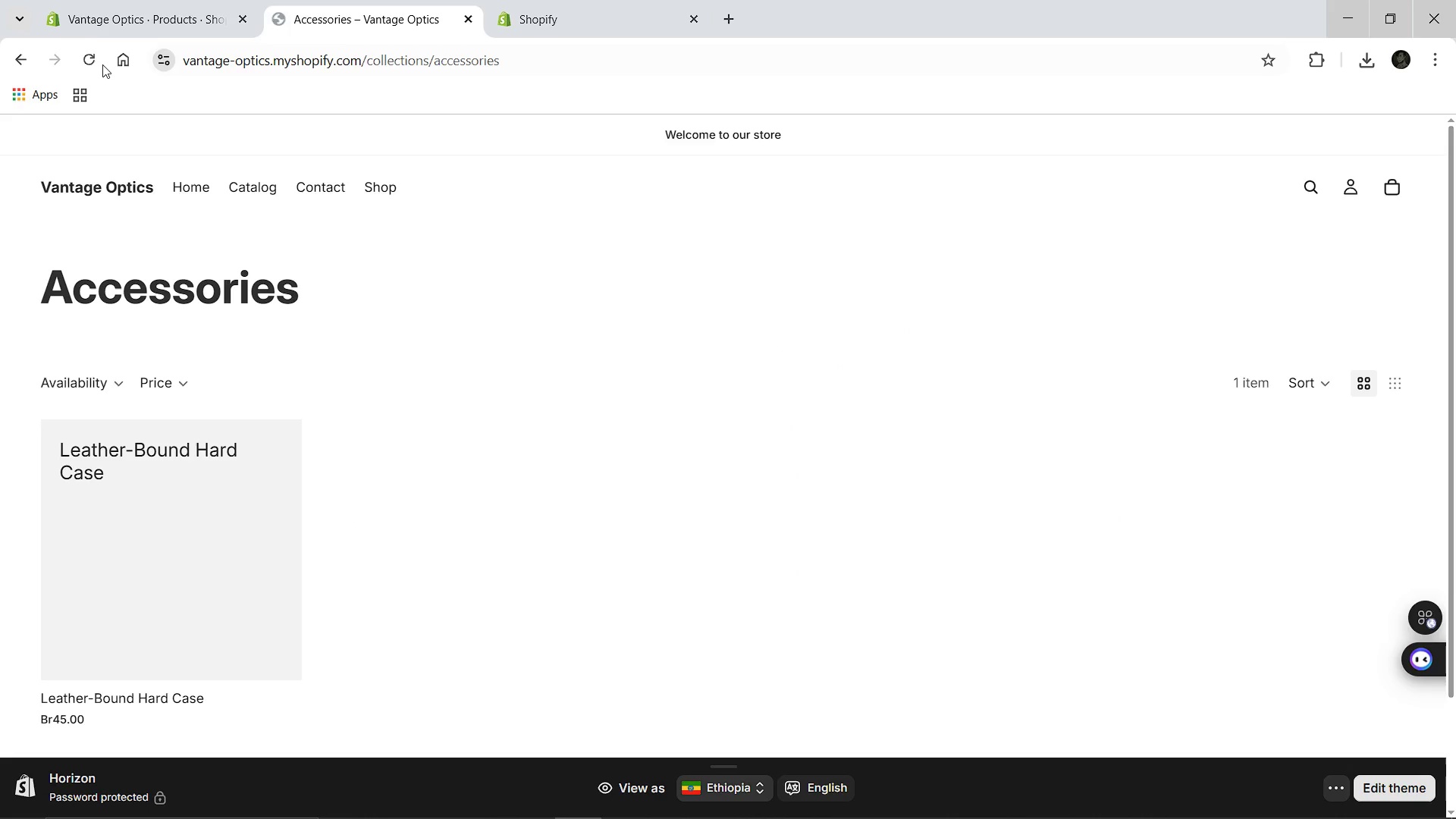 
left_click([97, 59])
 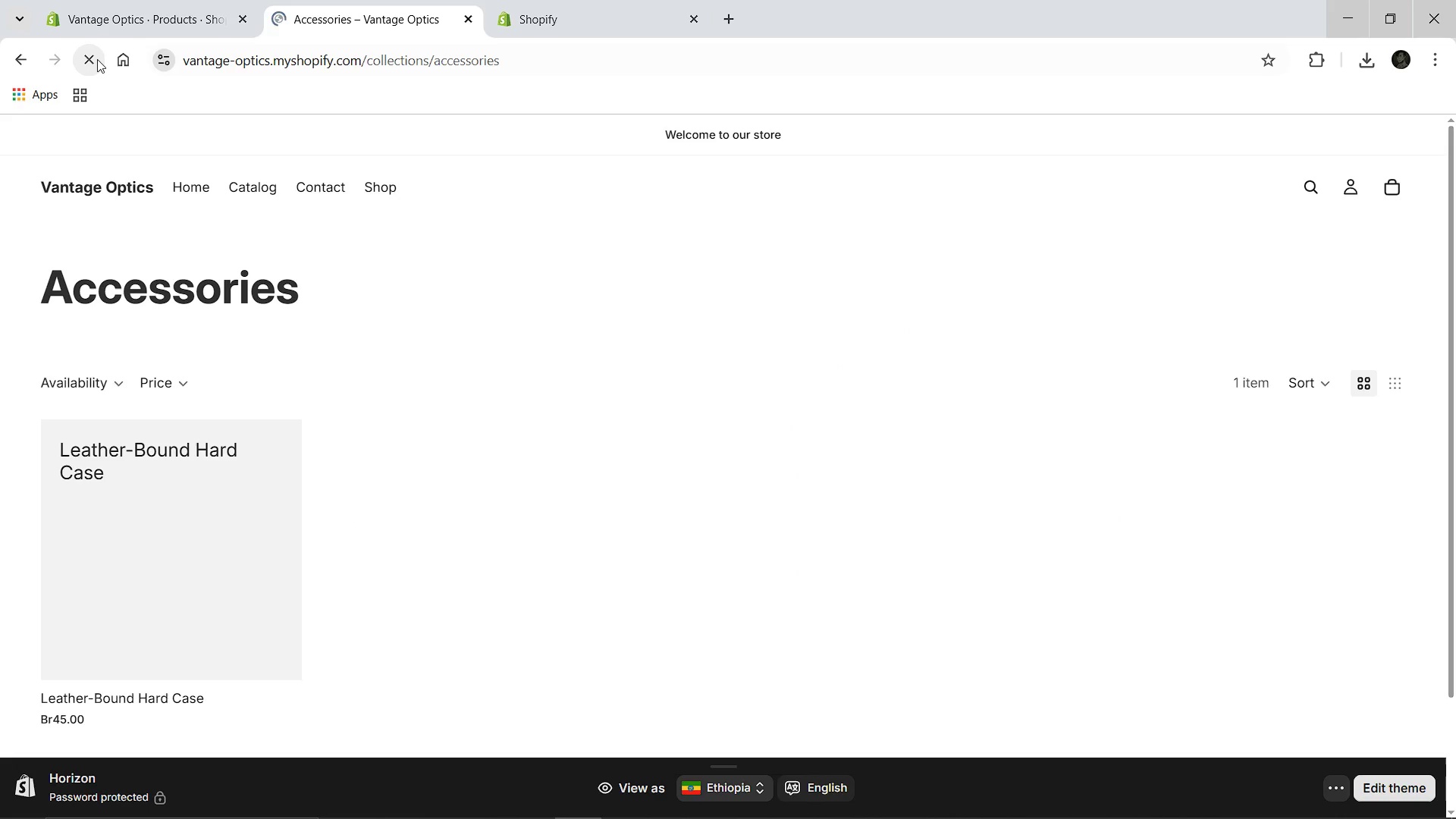 
mouse_move([221, 436])
 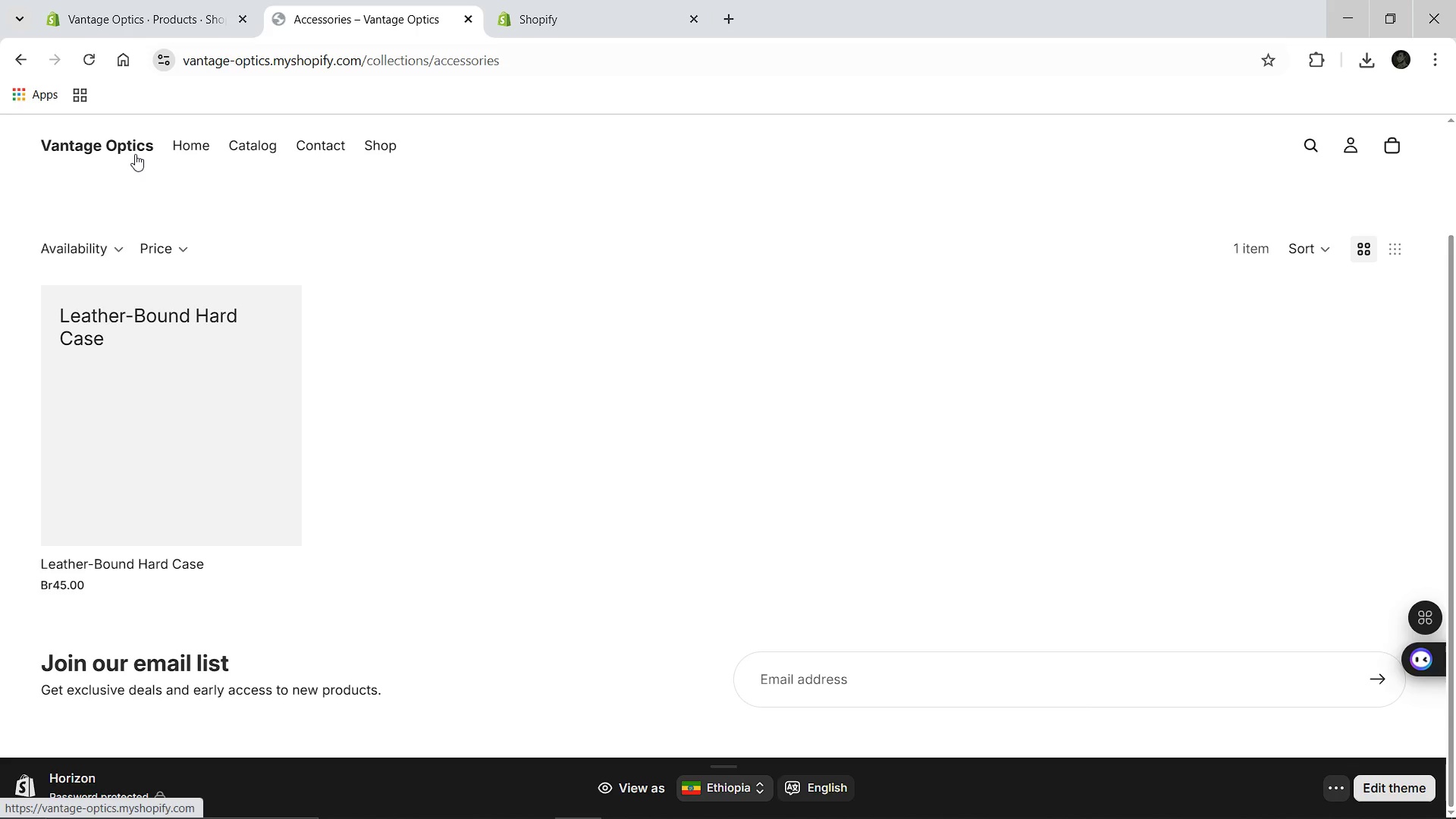 
left_click([132, 149])
 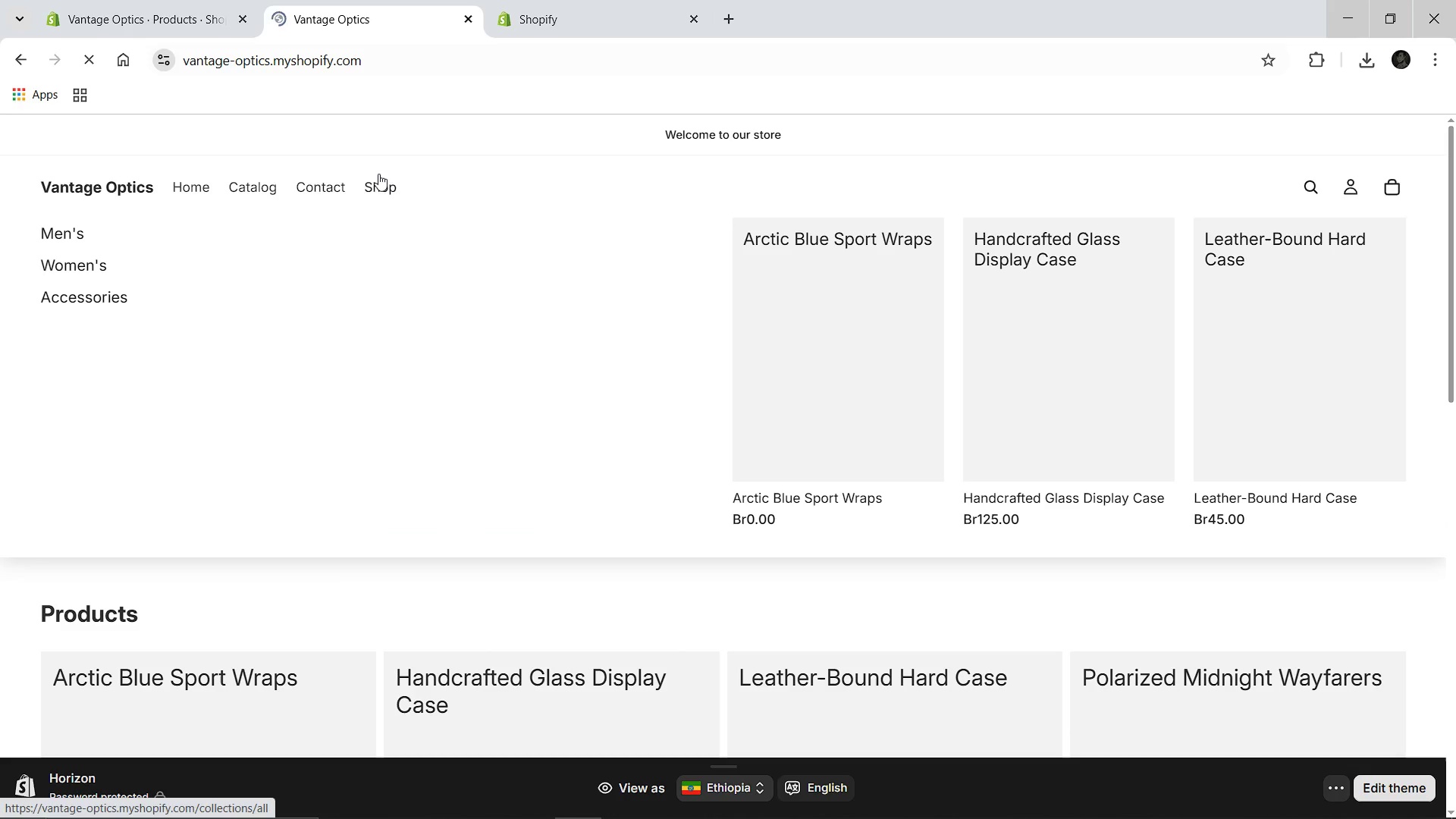 
wait(7.95)
 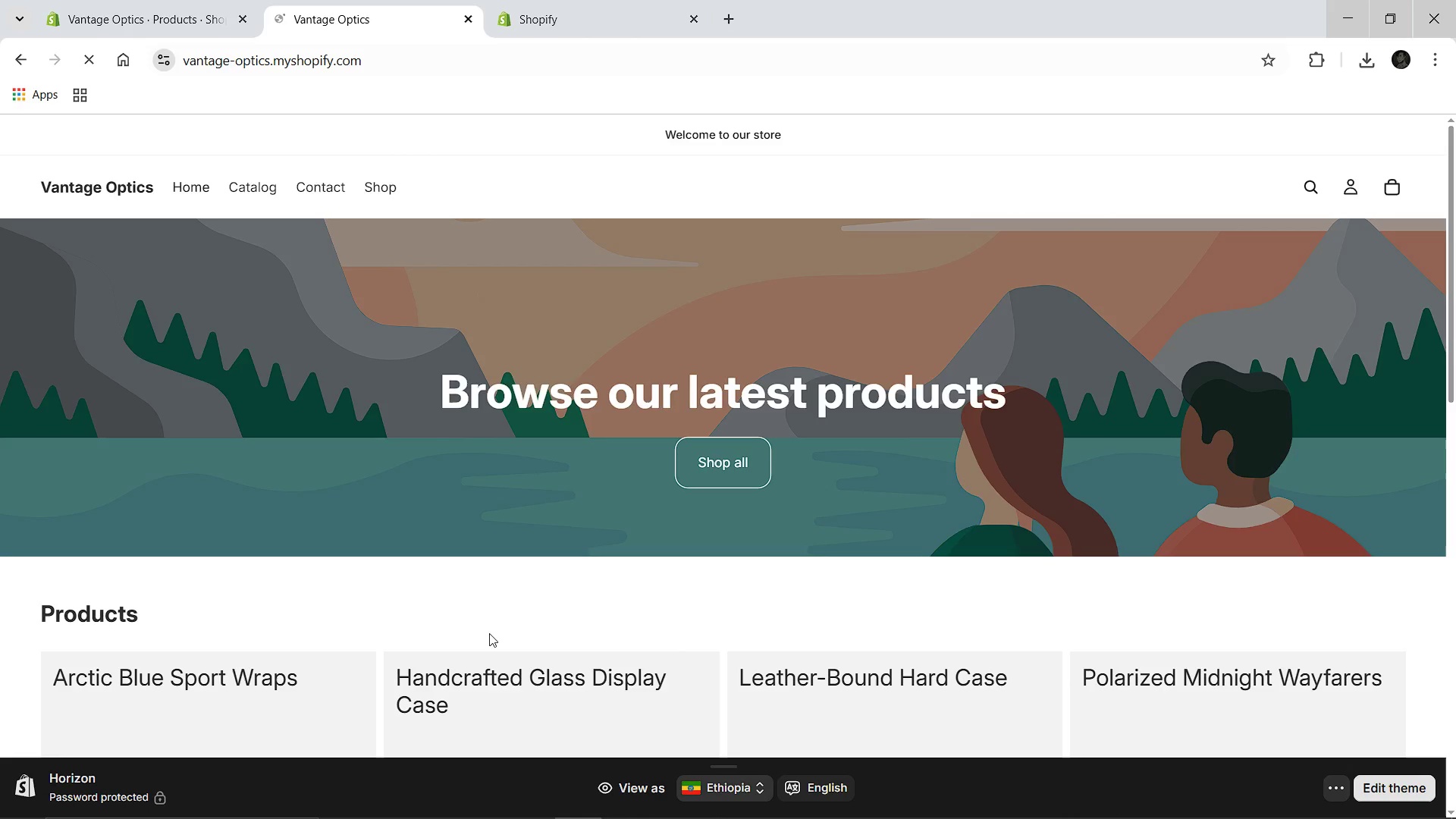 
left_click([95, 304])
 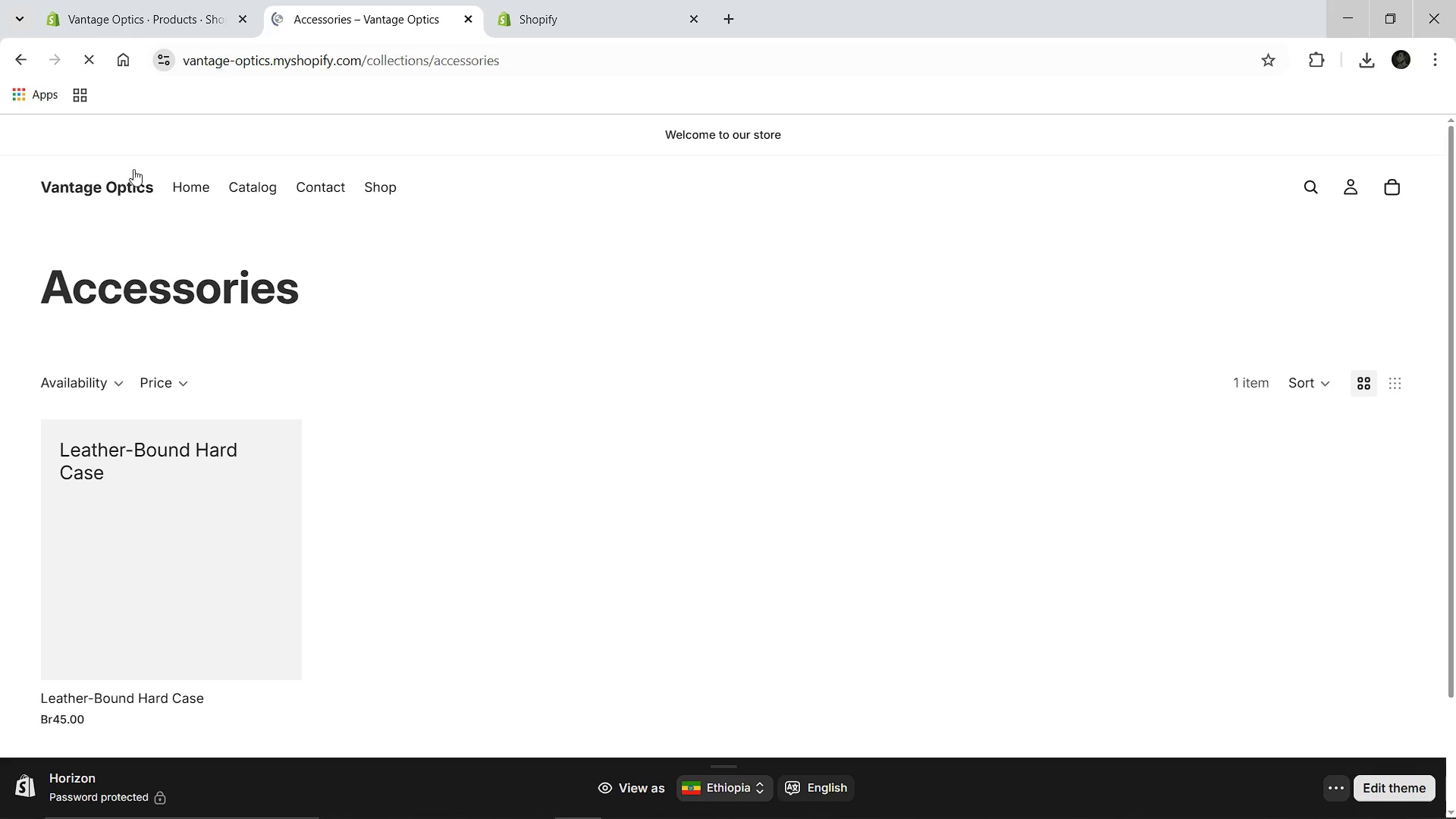 
left_click([136, 0])
 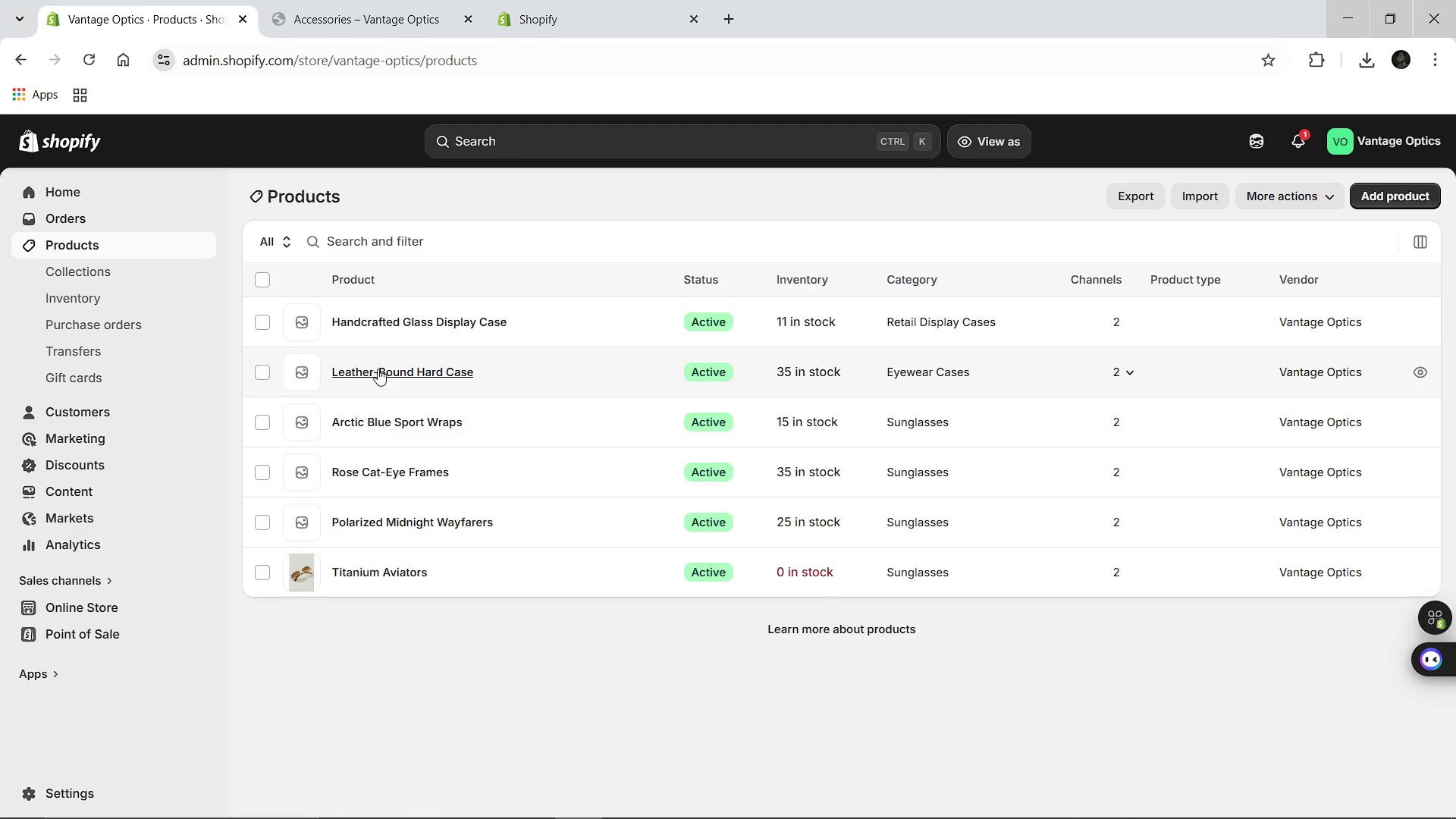 
left_click([380, 328])
 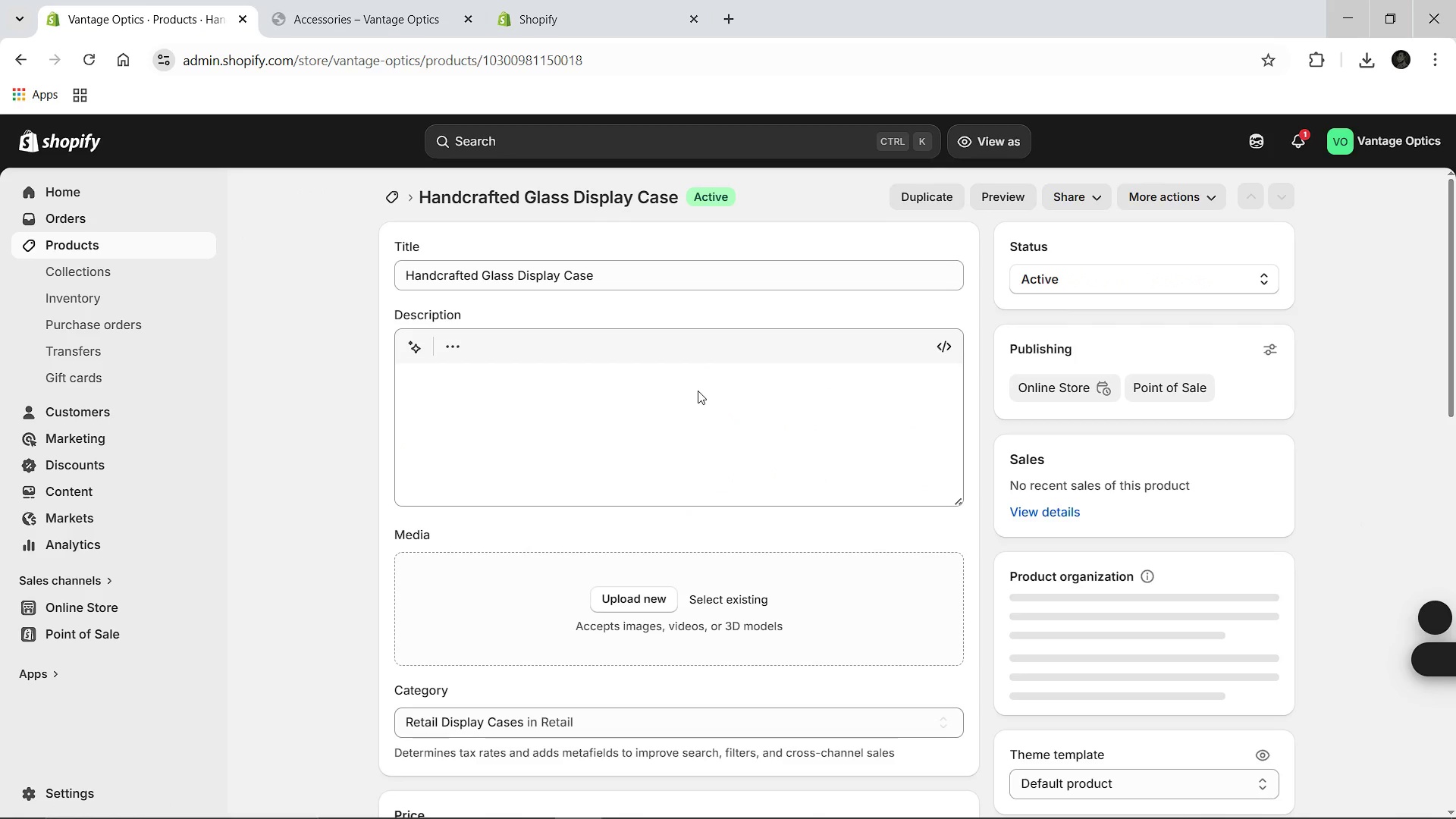 
mouse_move([1195, 599])
 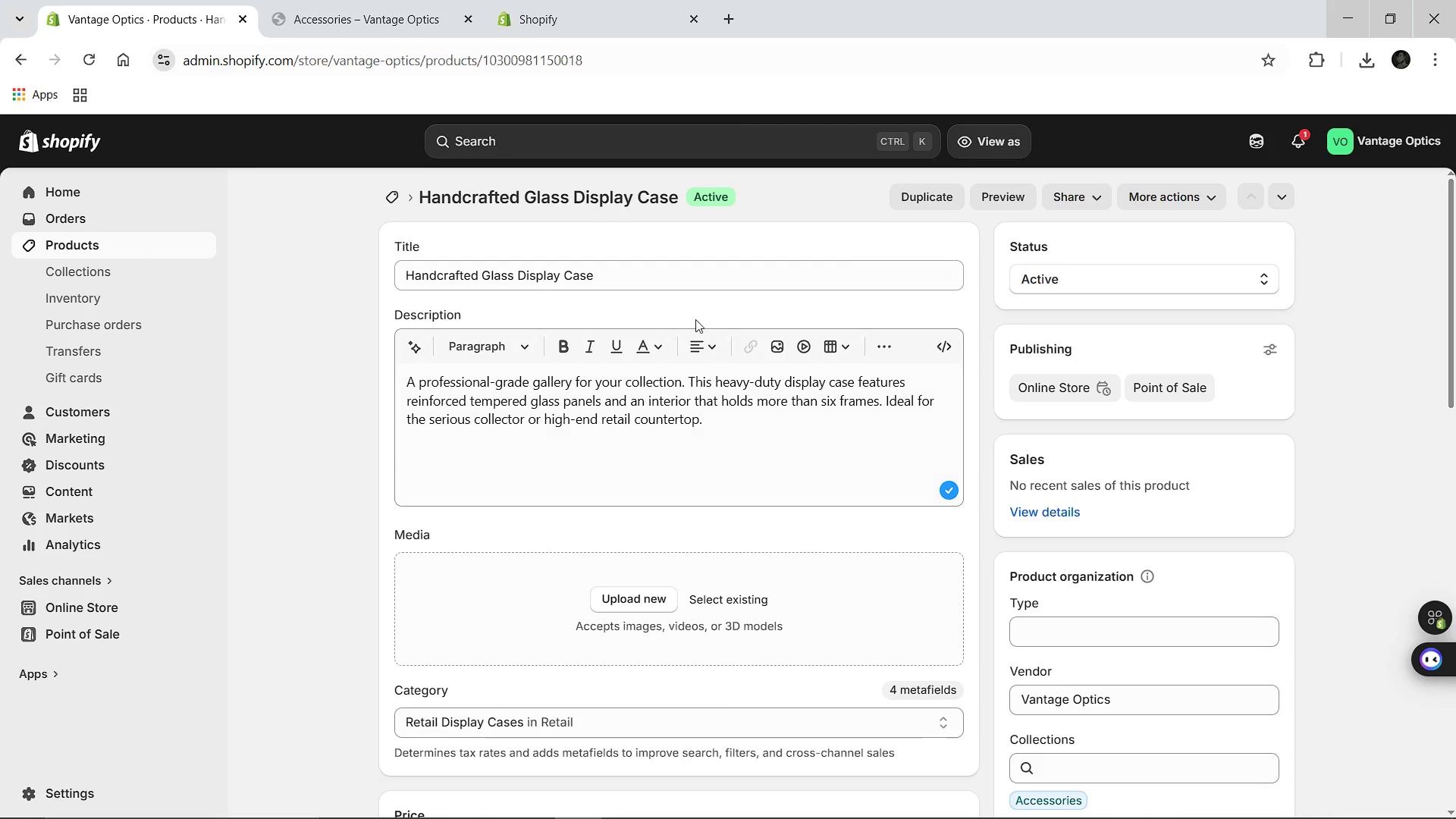 
wait(5.63)
 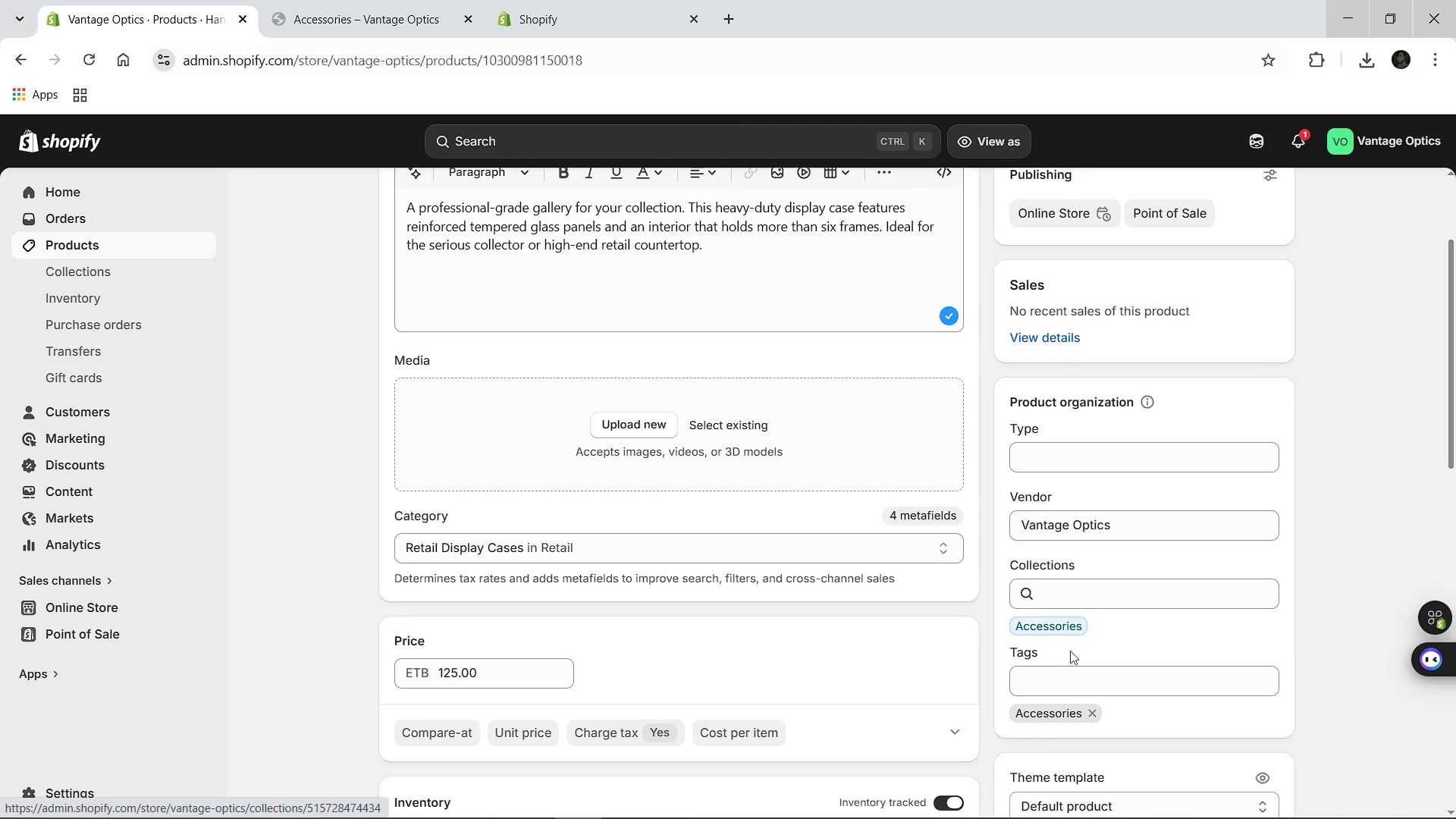 
left_click([380, 0])
 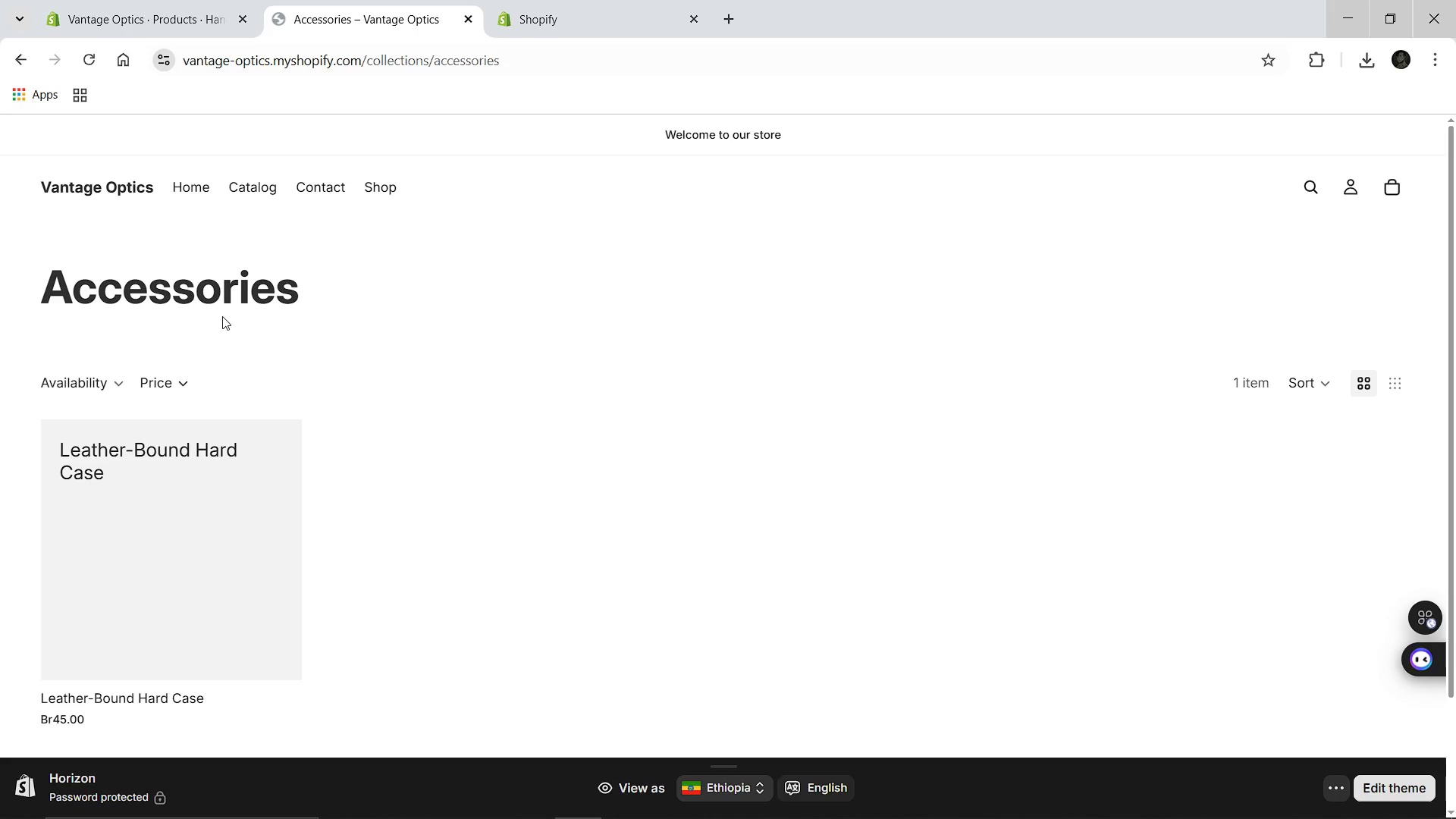 
left_click([169, 0])
 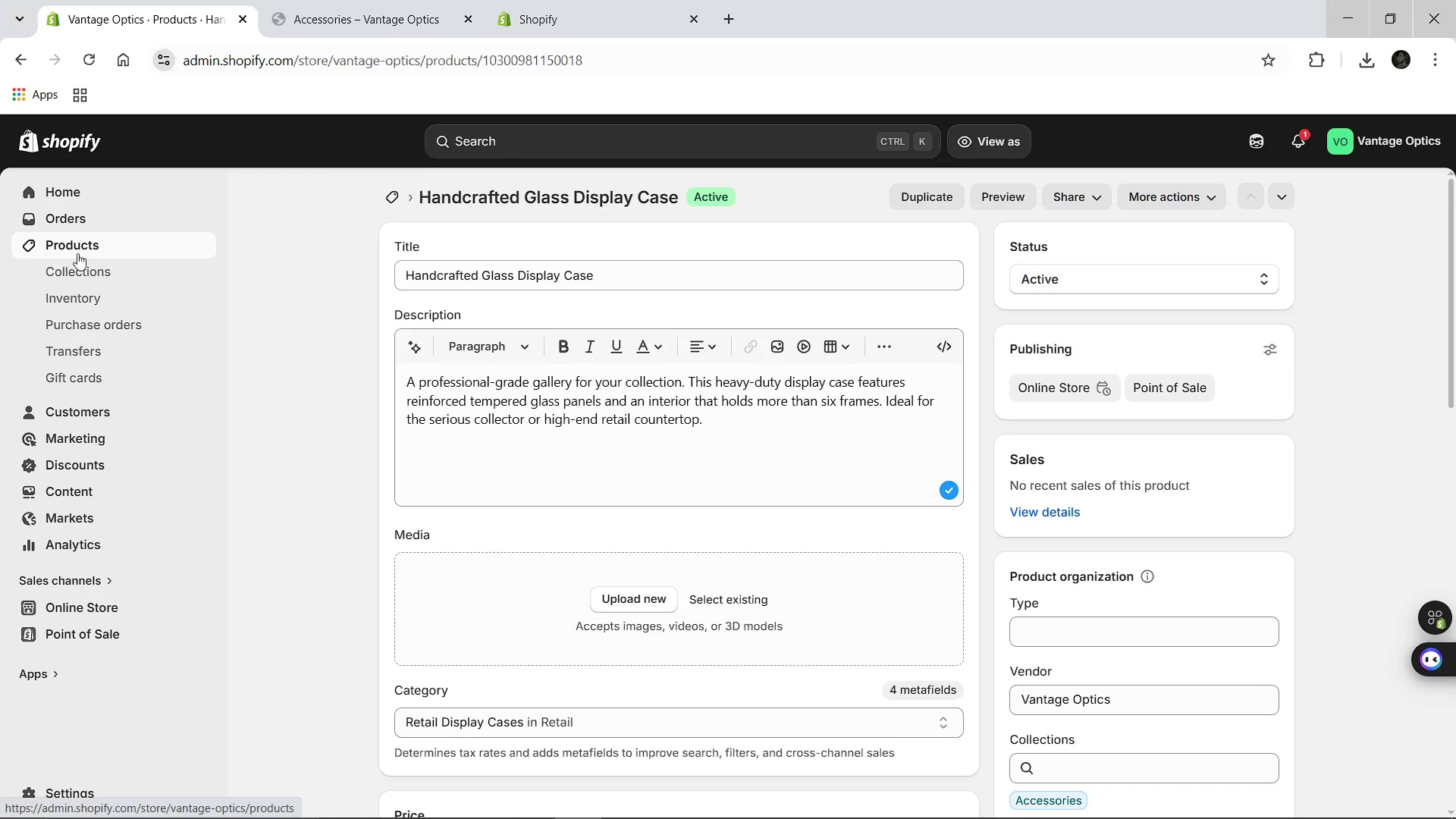 
left_click([83, 268])
 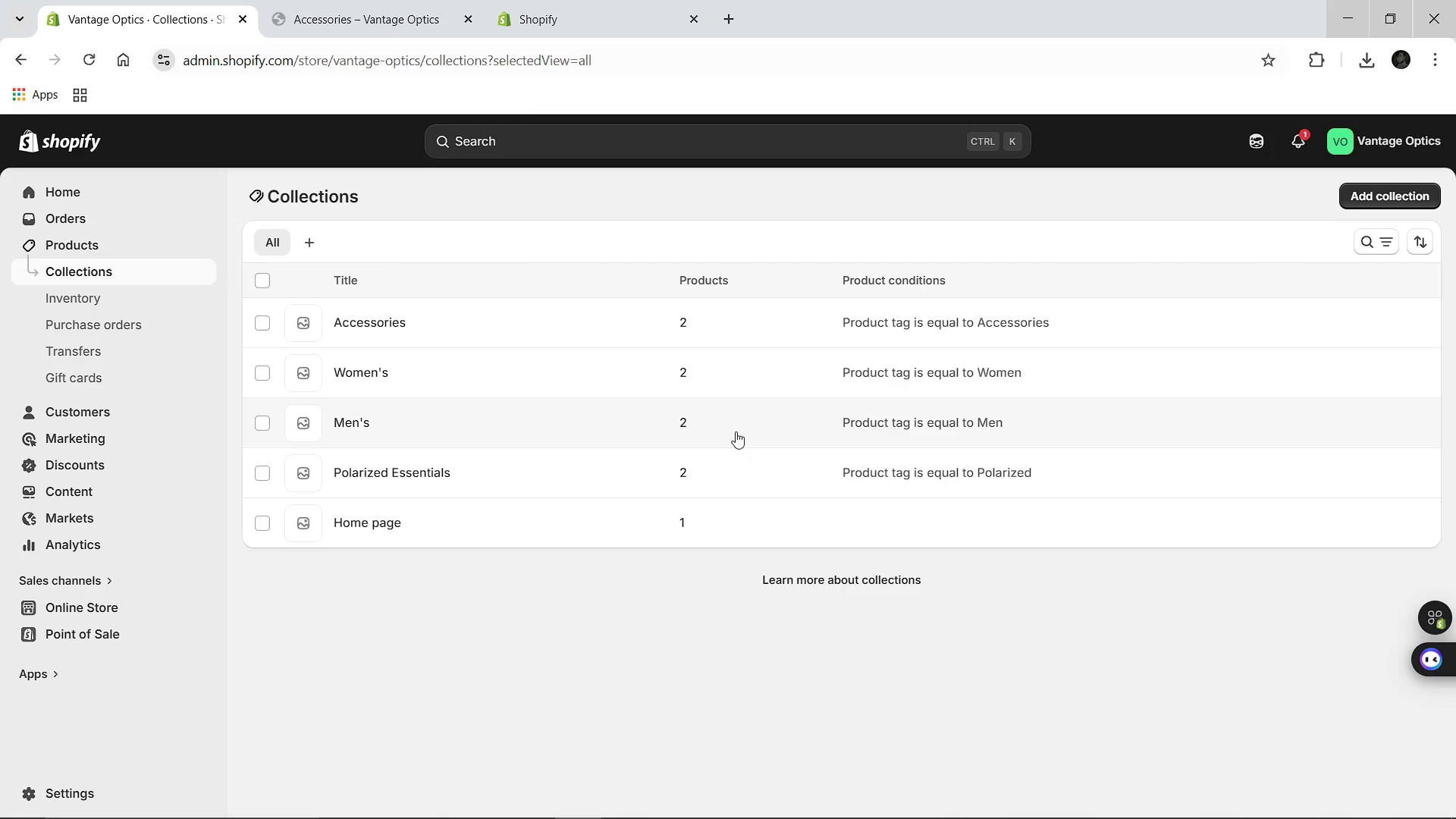 
wait(5.27)
 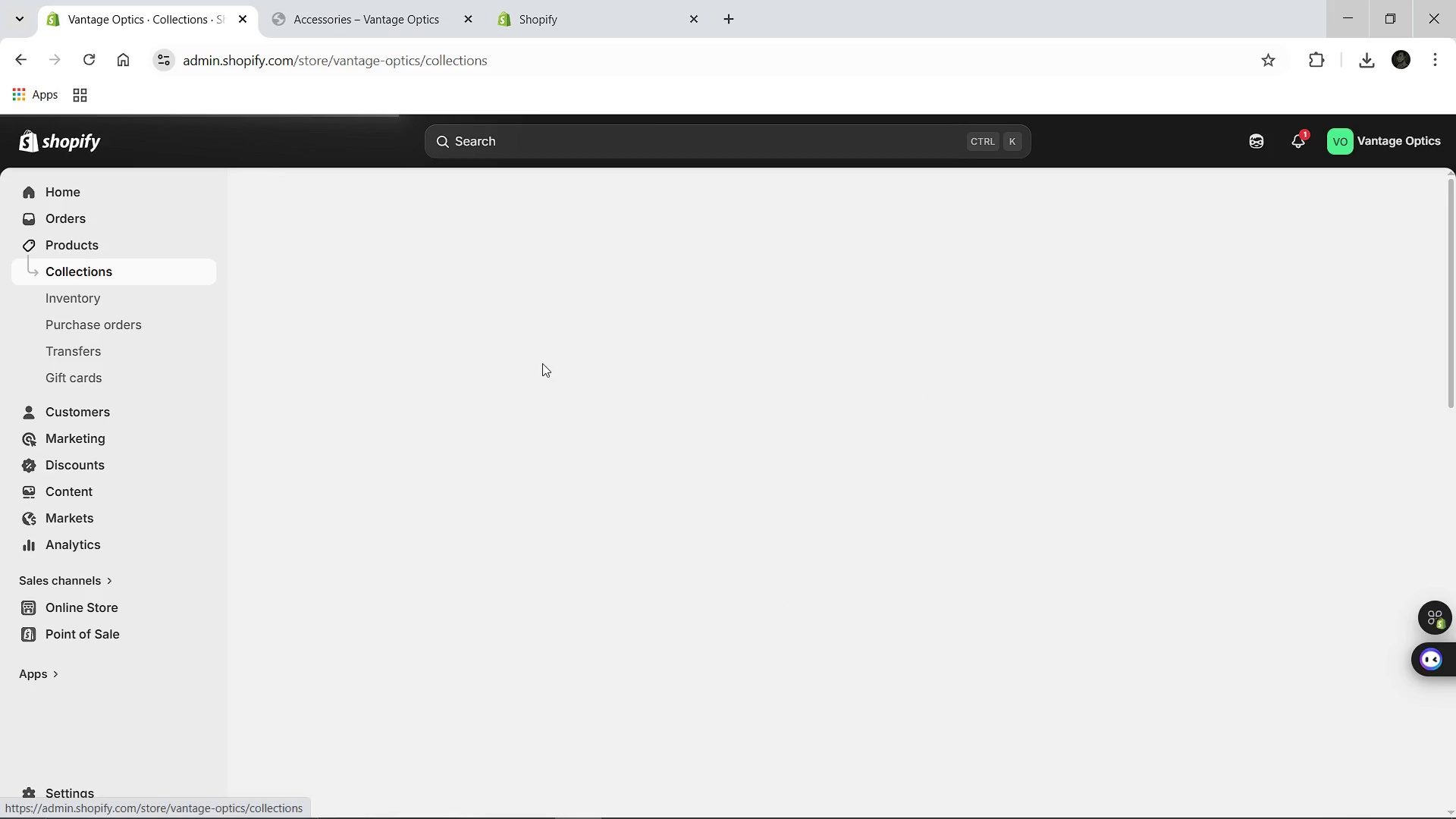 
left_click([367, 315])
 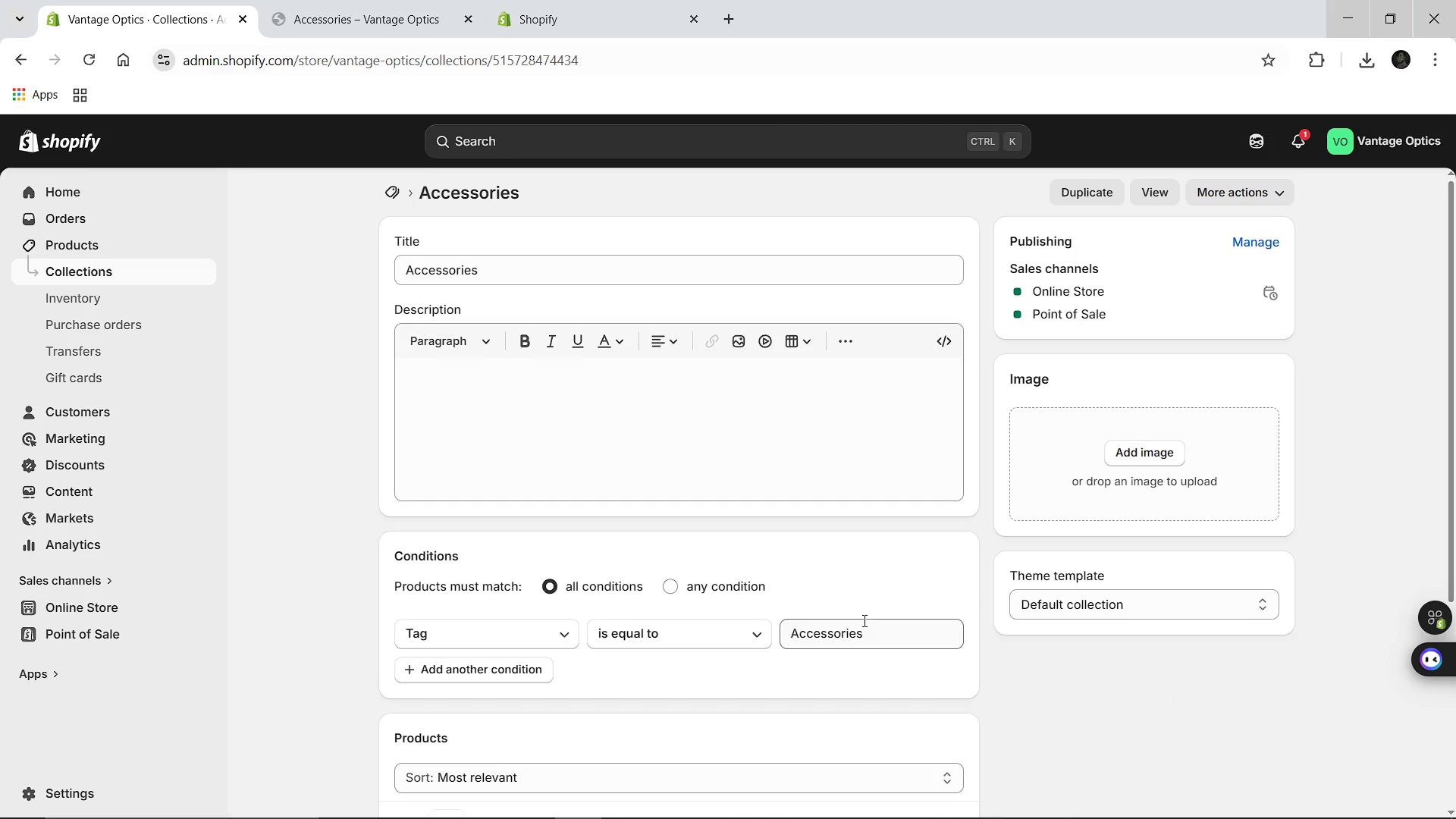 
wait(7.05)
 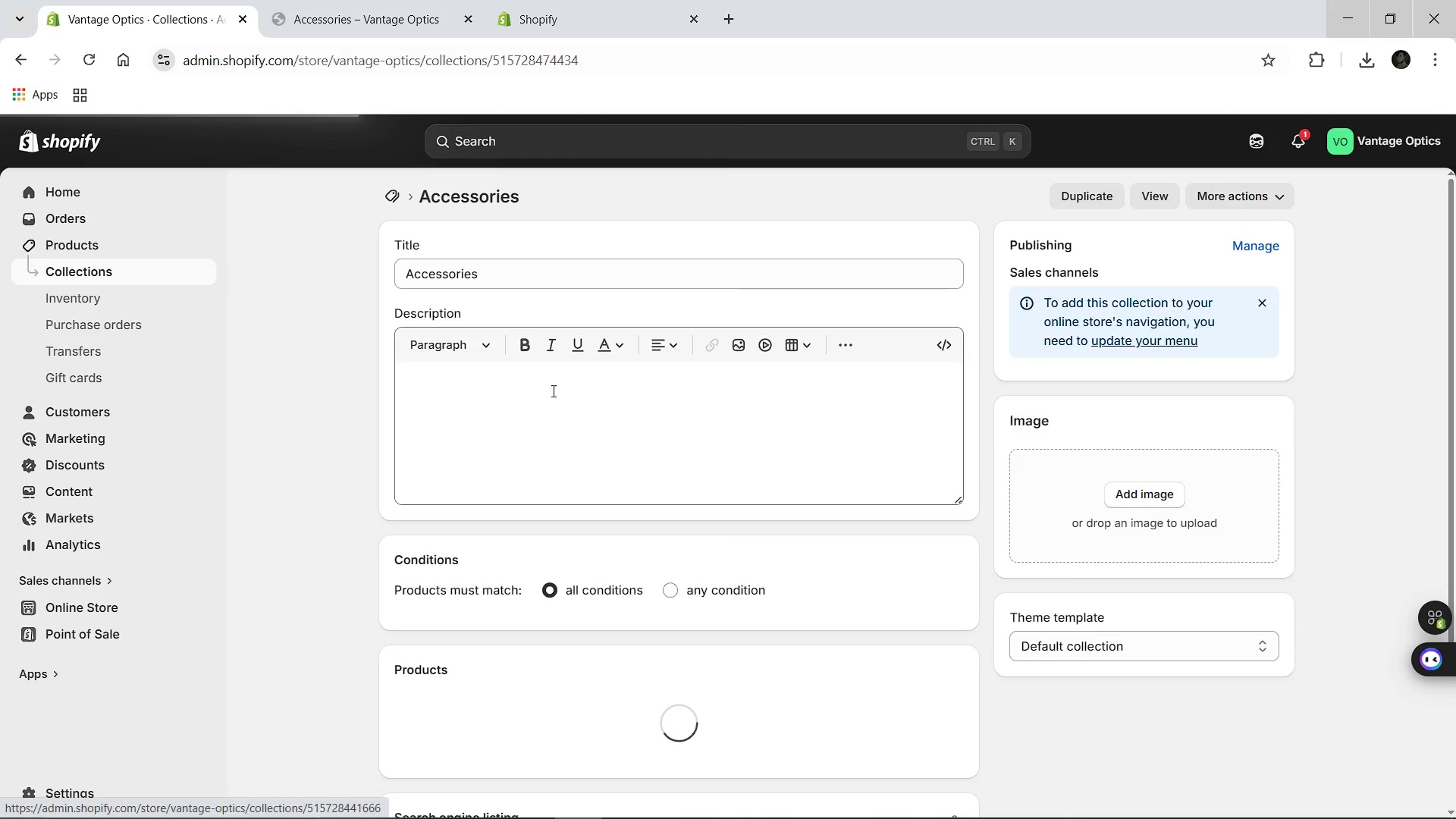 
mouse_move([679, 622])
 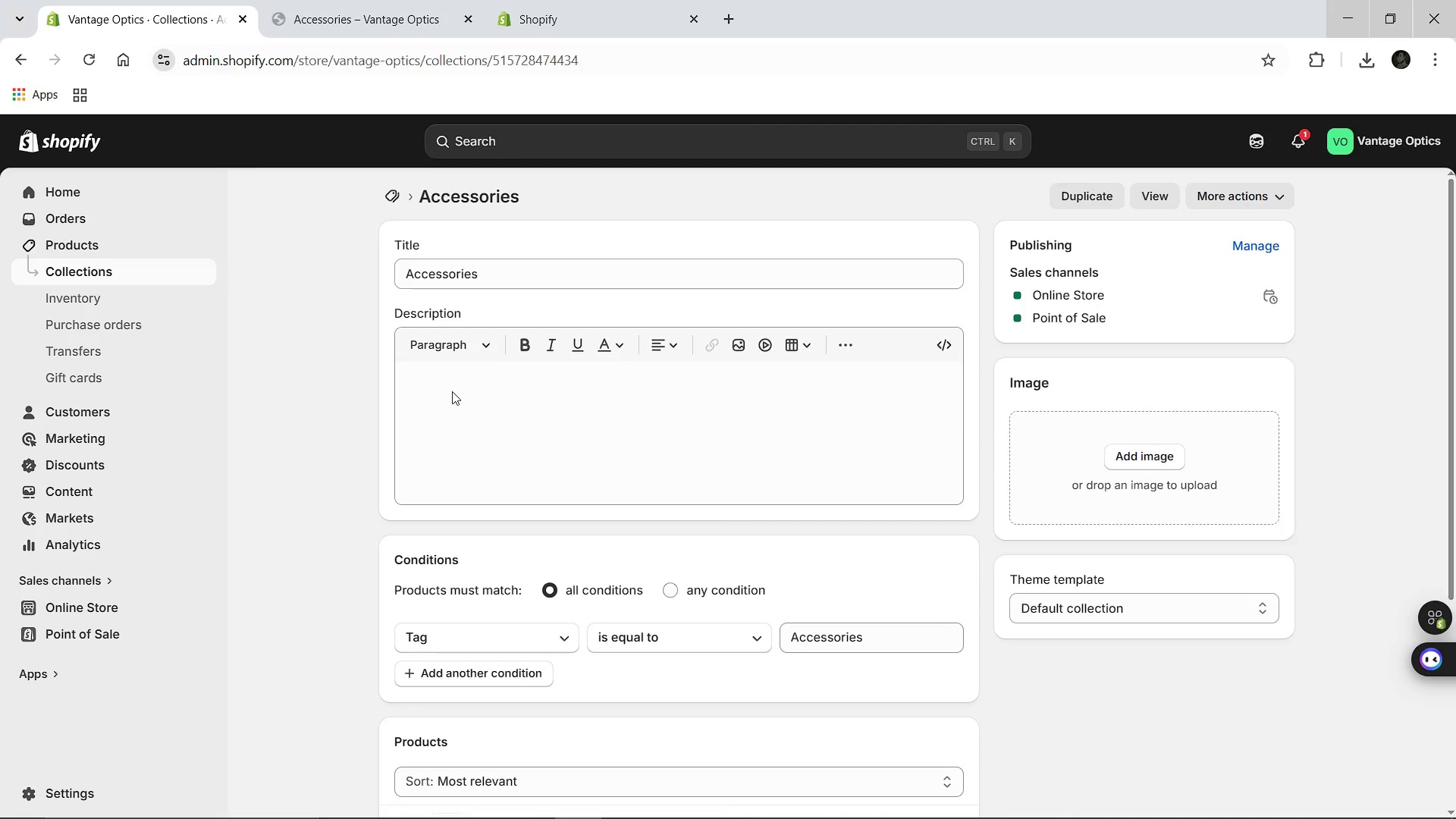 
left_click([354, 0])
 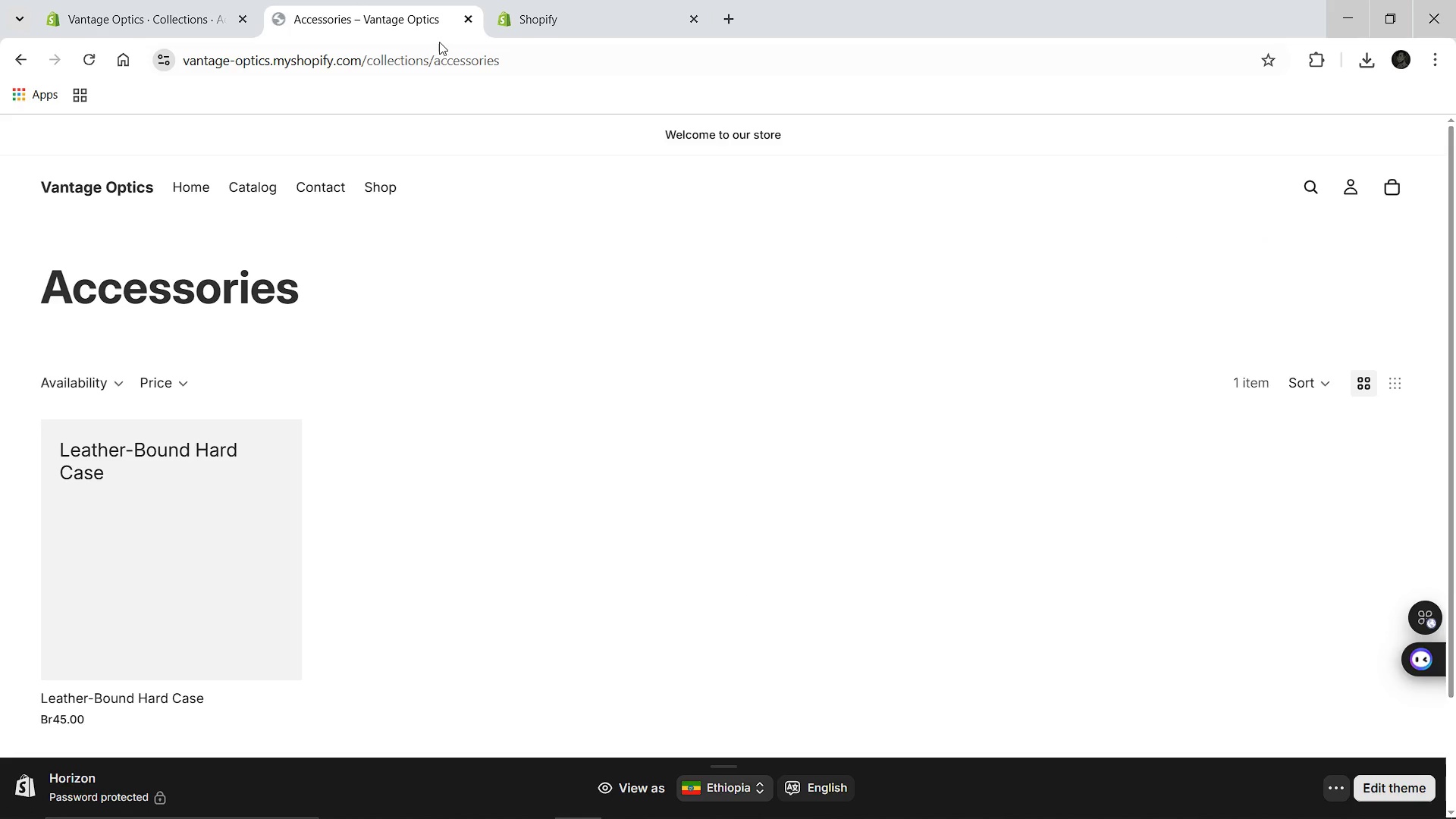 
left_click([469, 23])
 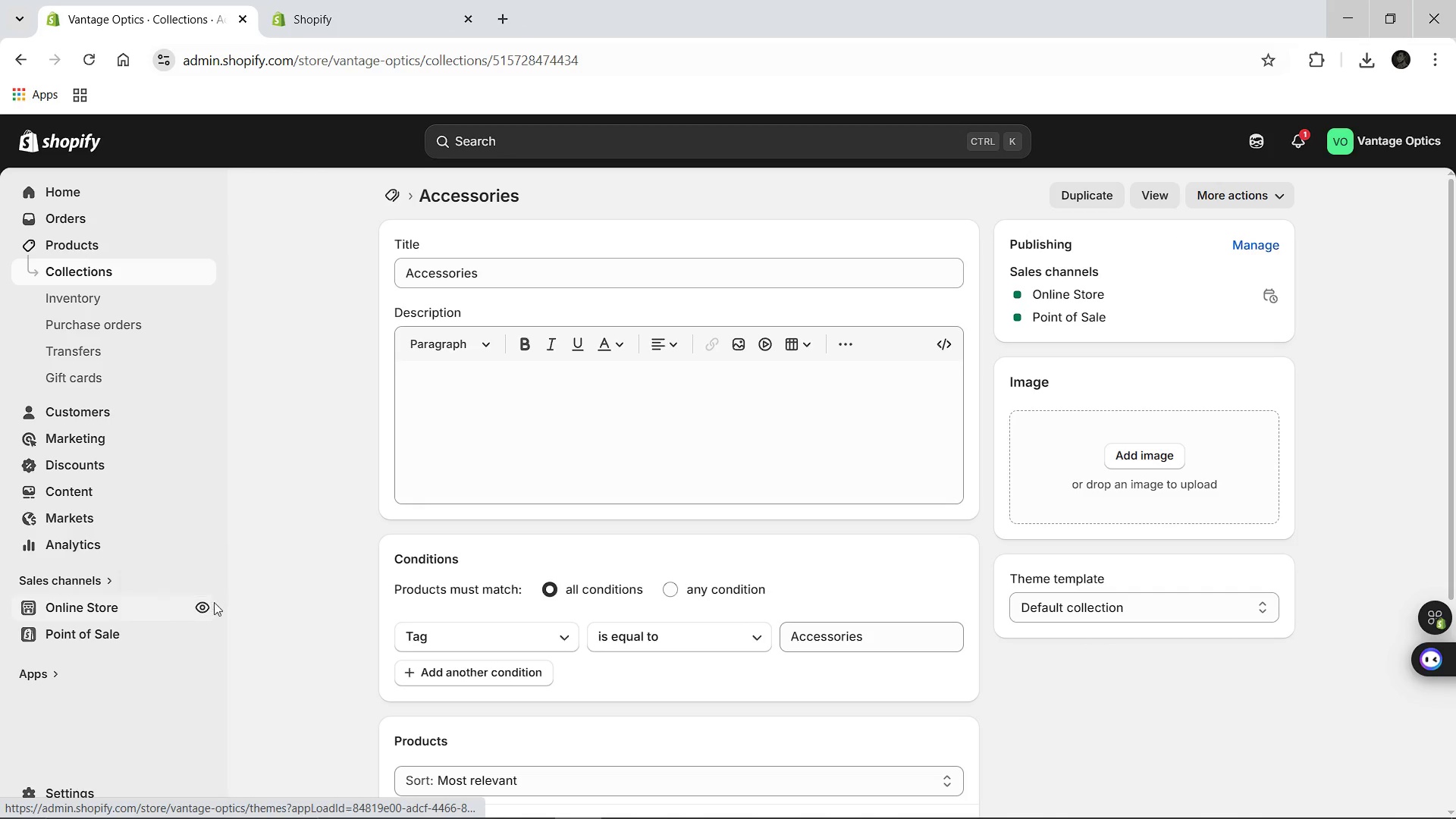 
left_click([203, 606])
 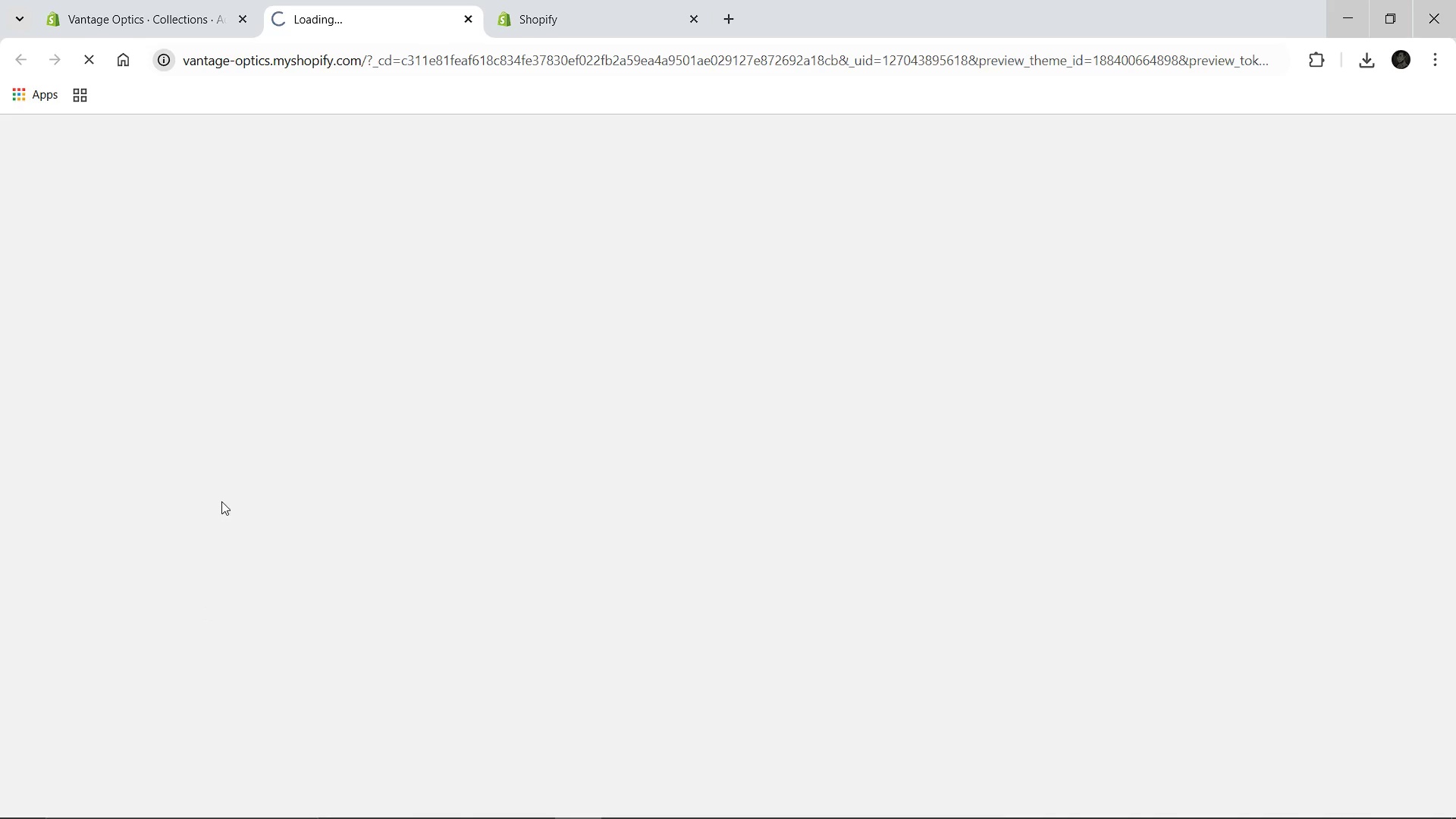 
mouse_move([389, 68])
 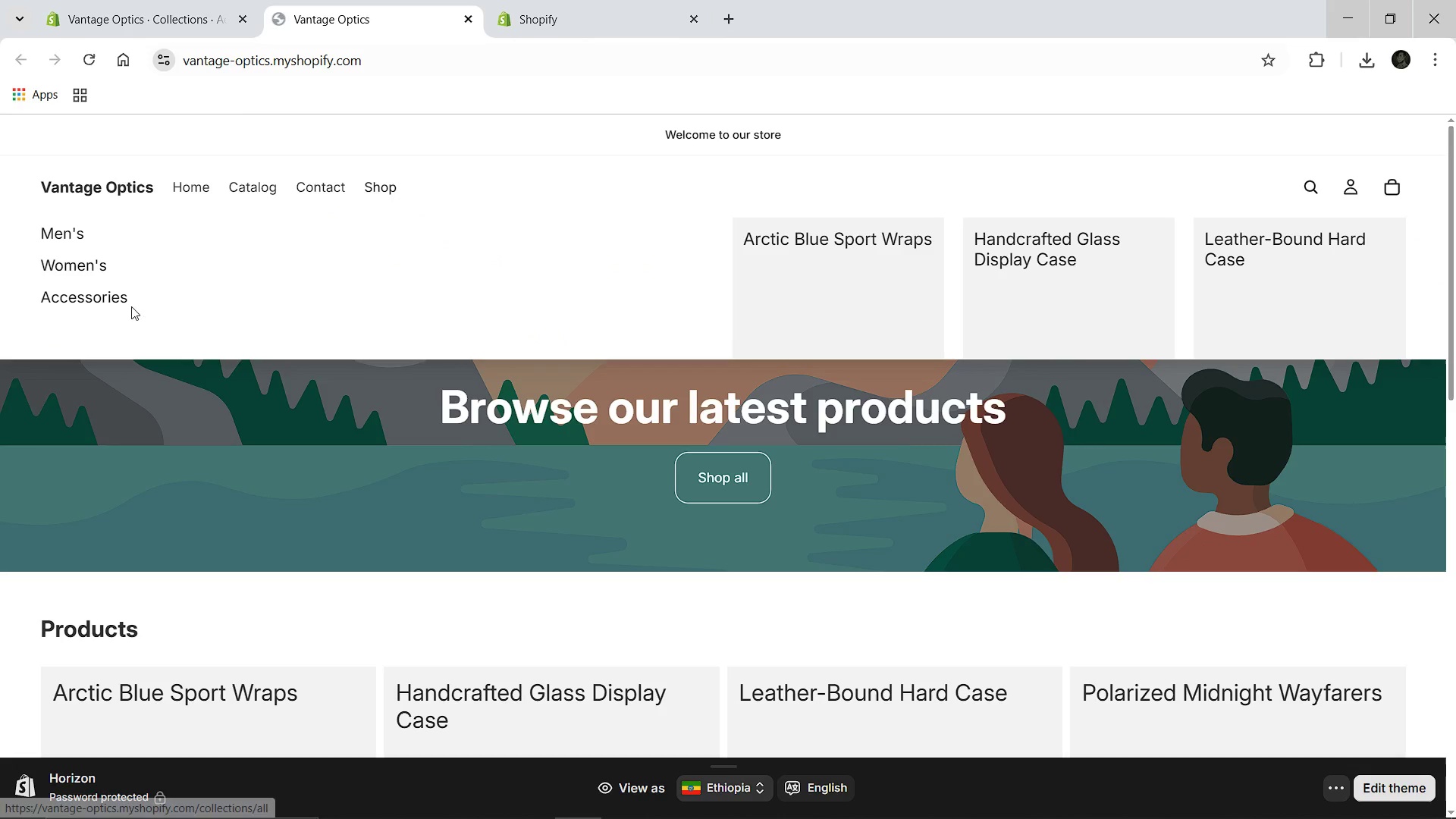 
left_click([102, 299])
 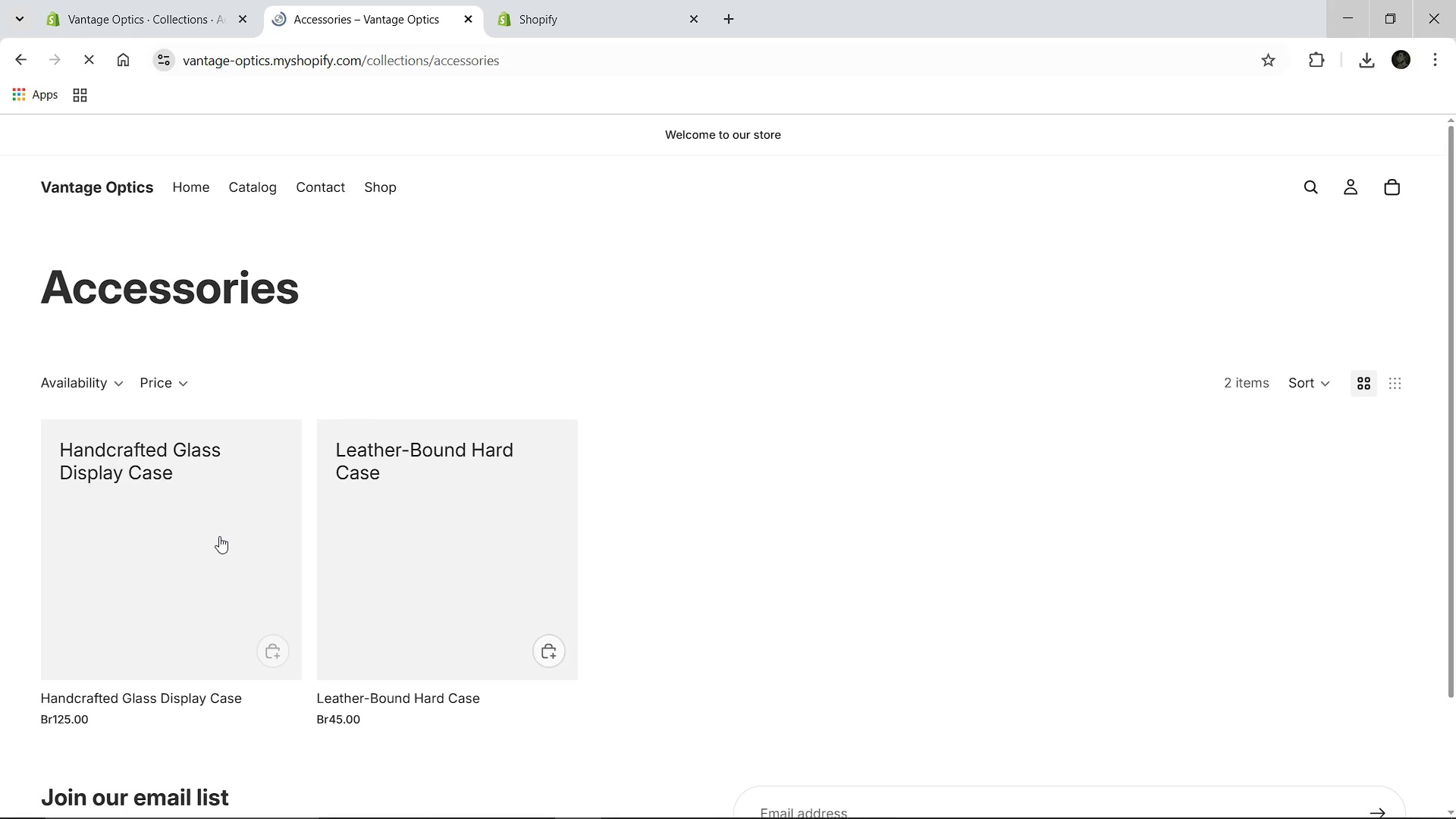 
wait(5.89)
 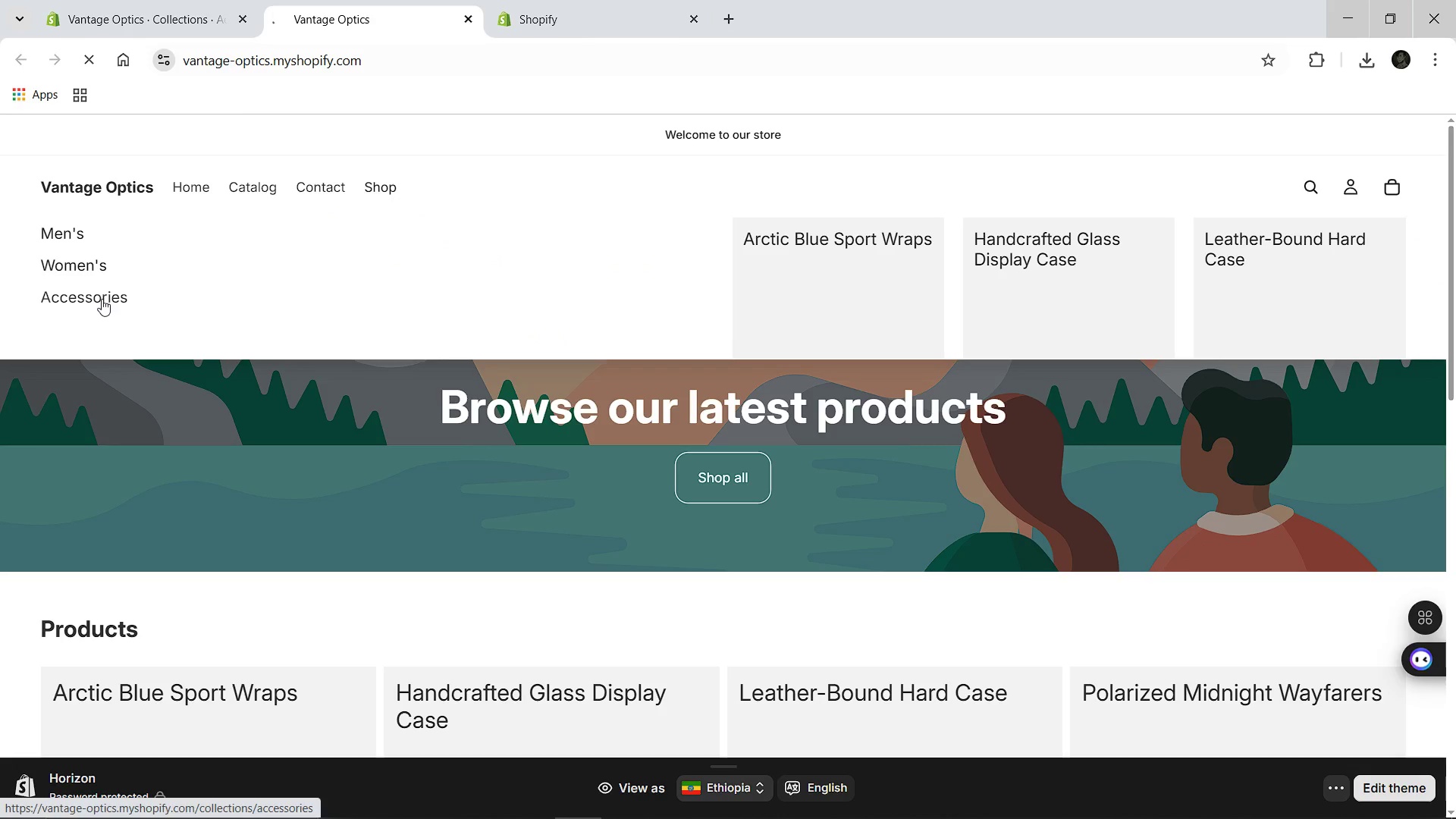 
left_click([183, 0])
 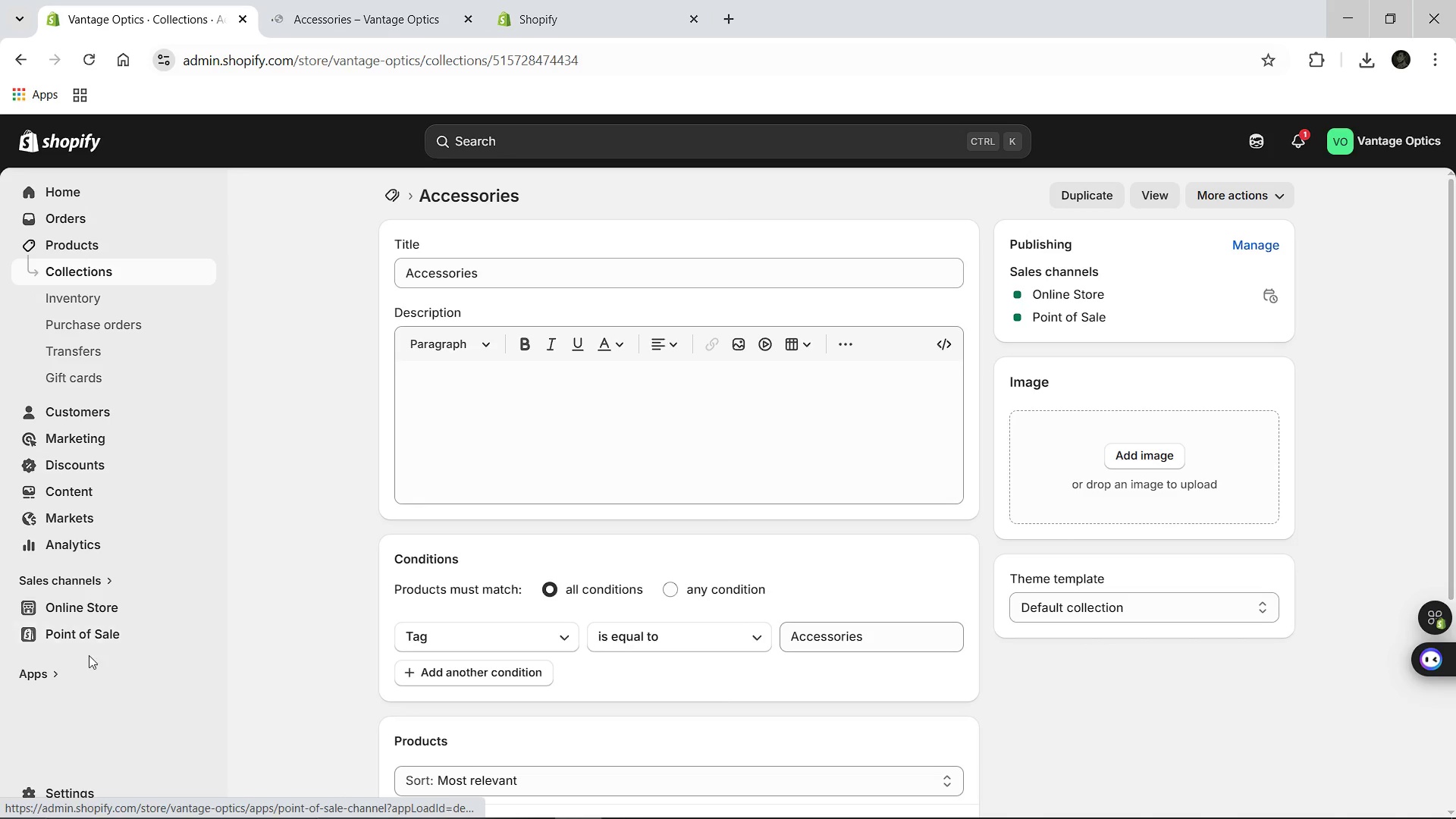 
wait(6.23)
 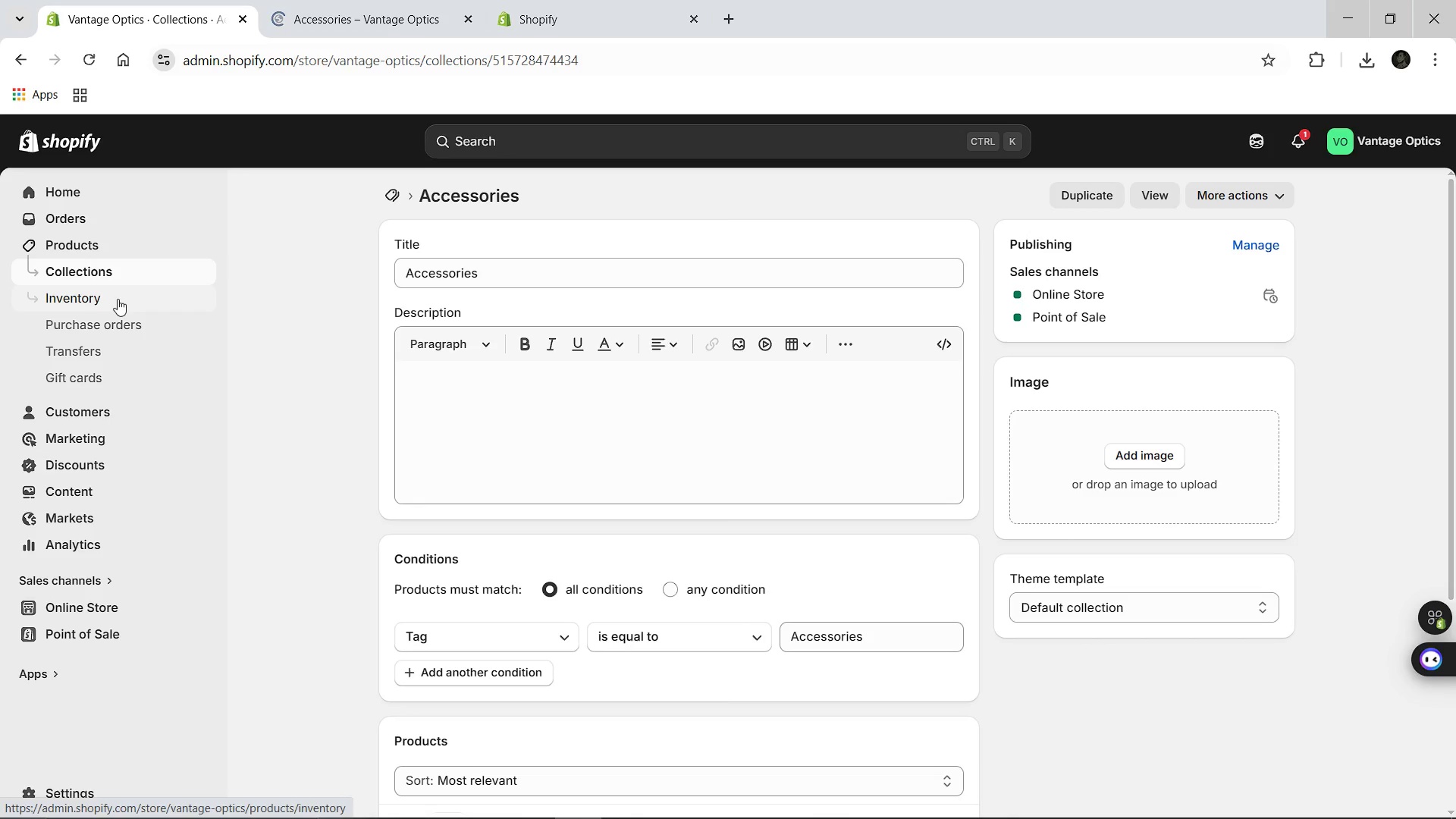 
left_click([67, 796])
 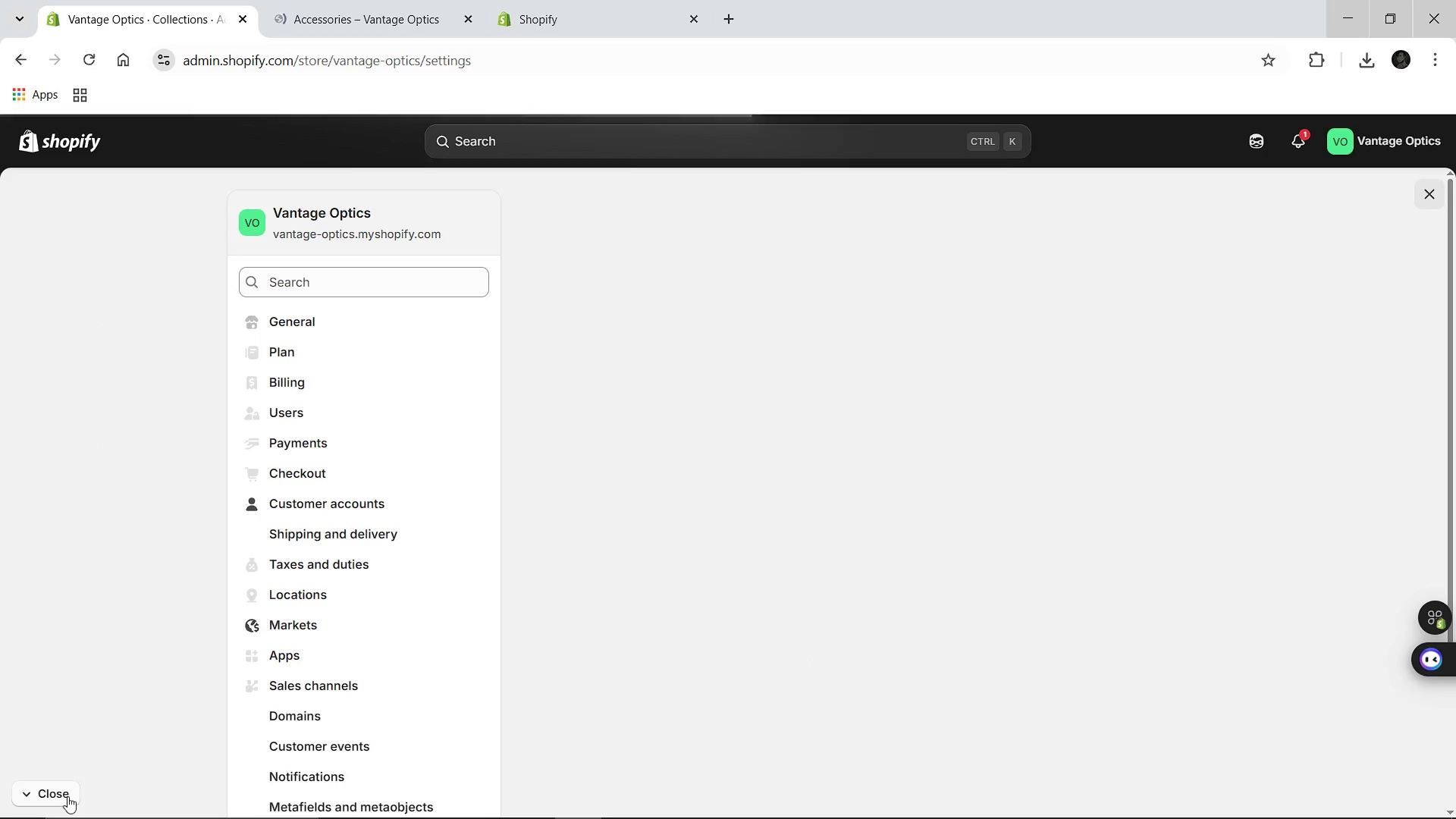 
mouse_move([500, 661])
 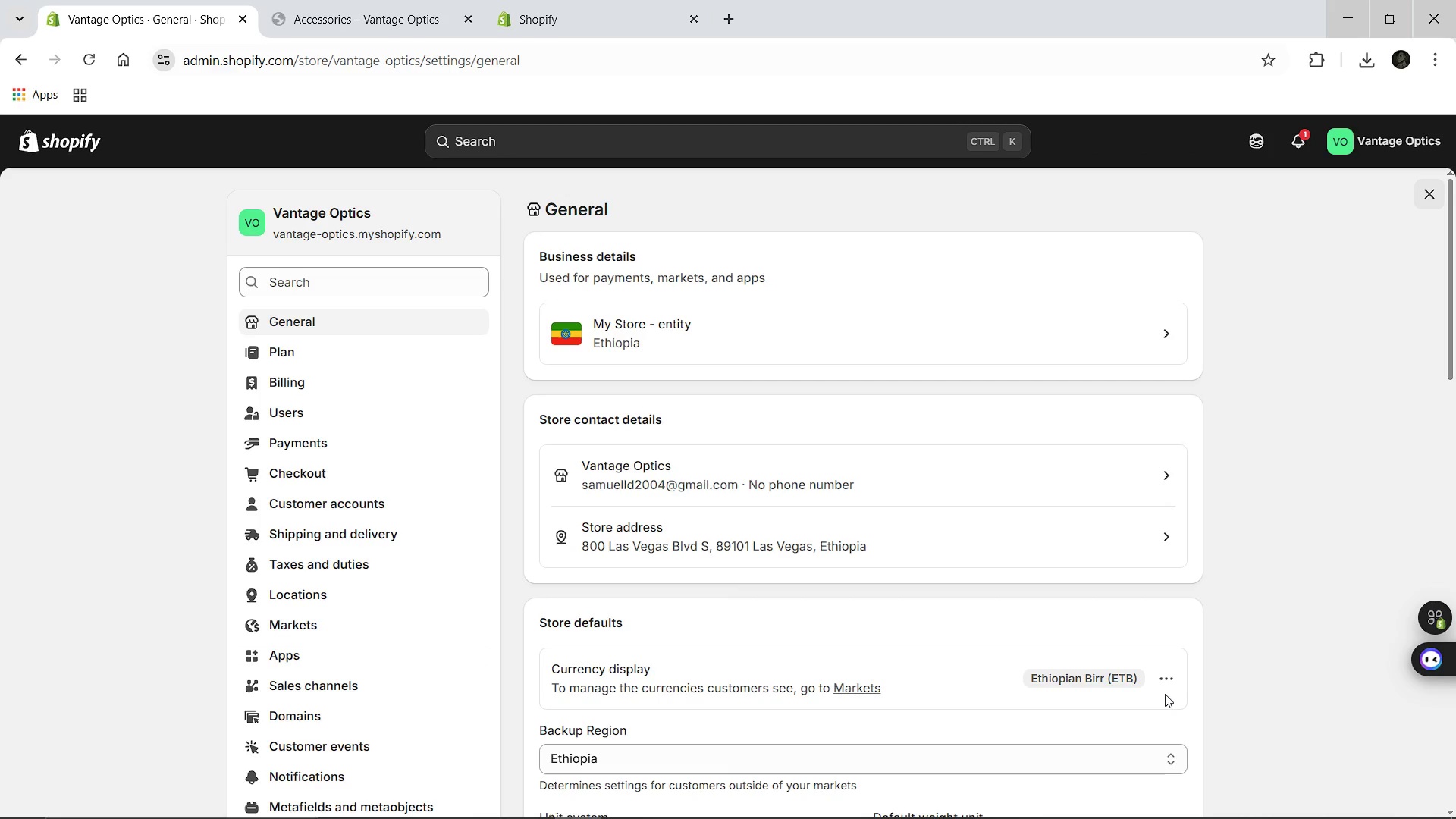 
left_click([1171, 678])
 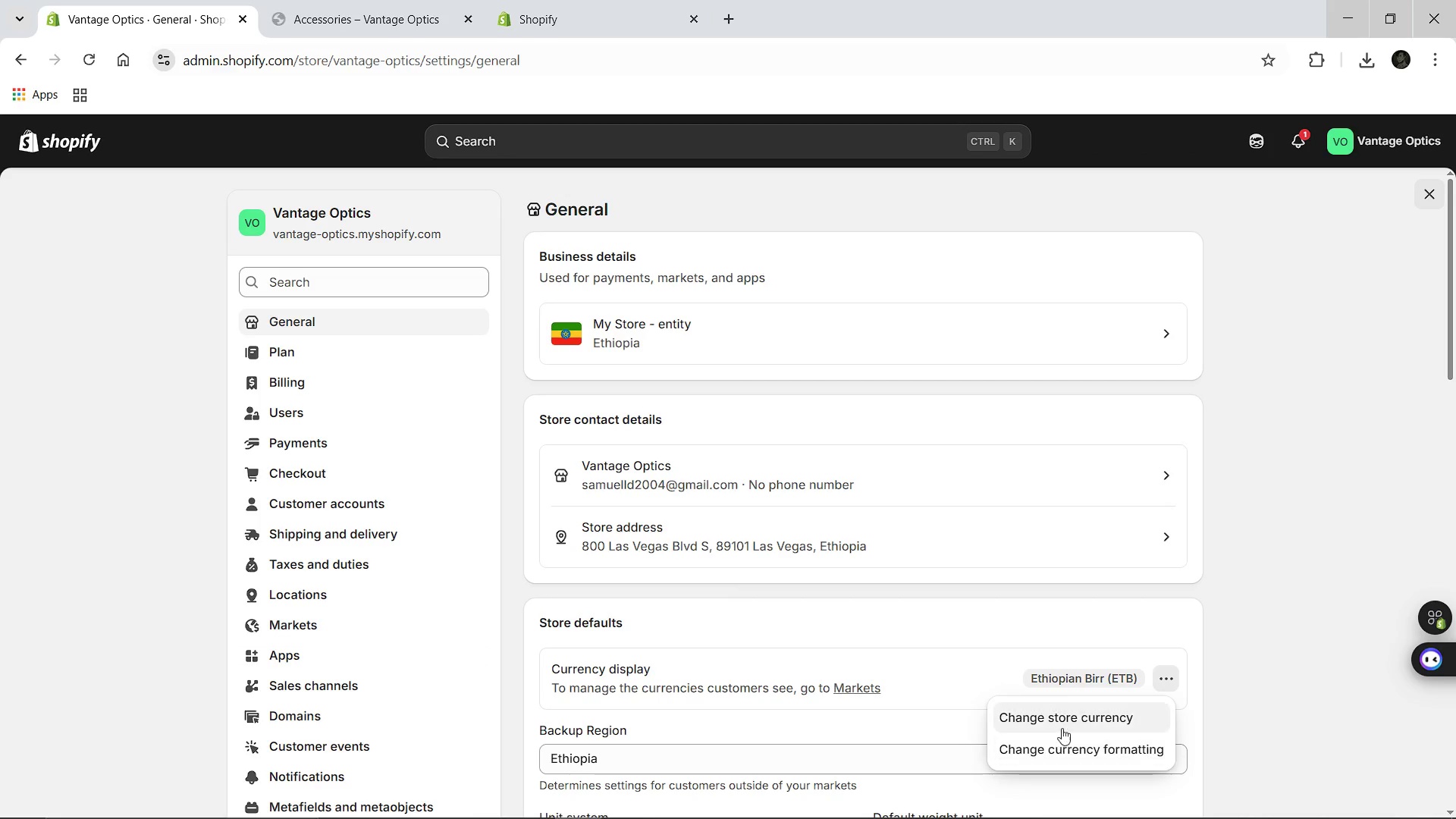 
left_click([1062, 723])
 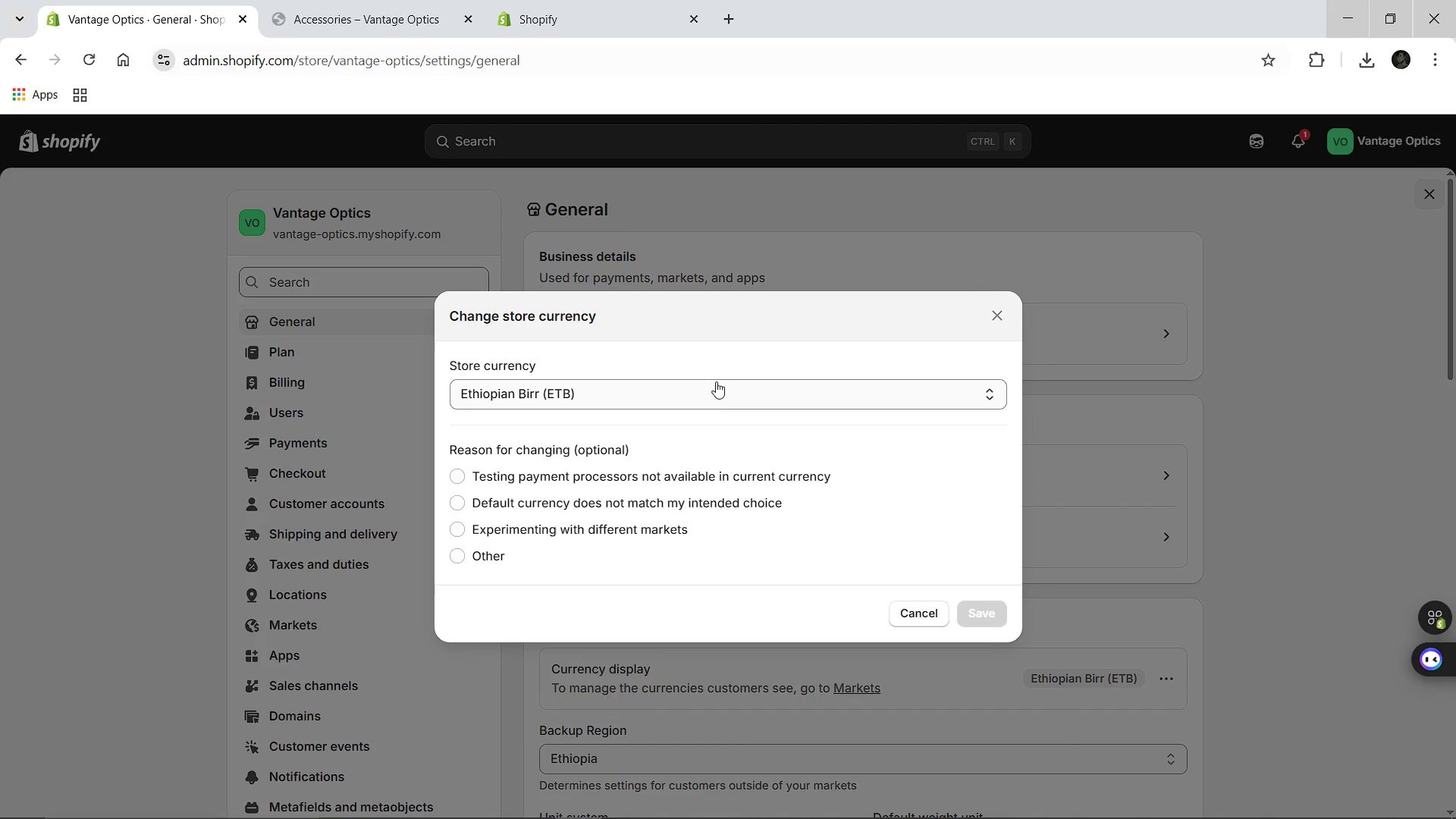 
left_click([717, 381])
 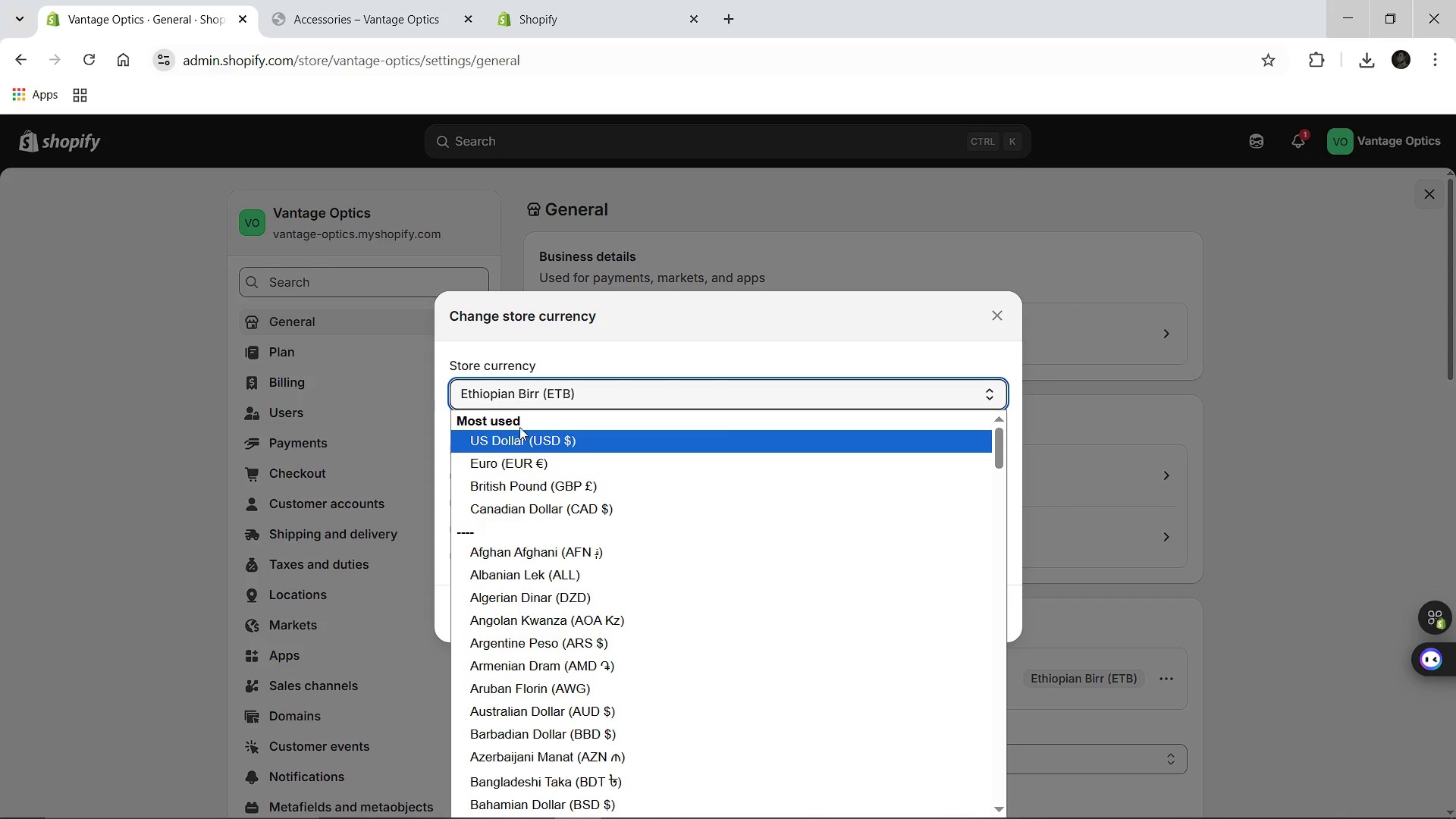 
left_click([519, 441])
 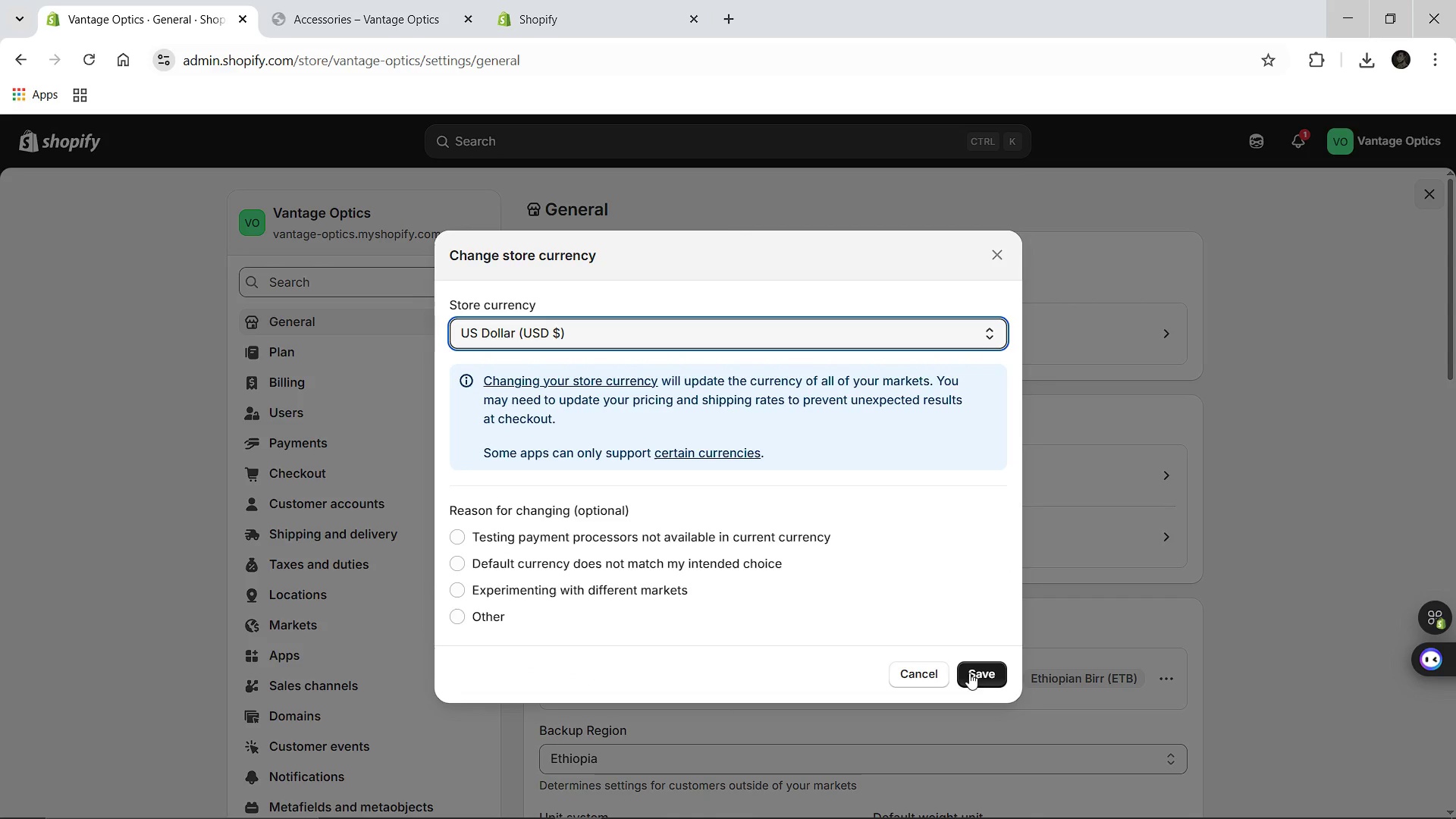 
left_click([973, 676])
 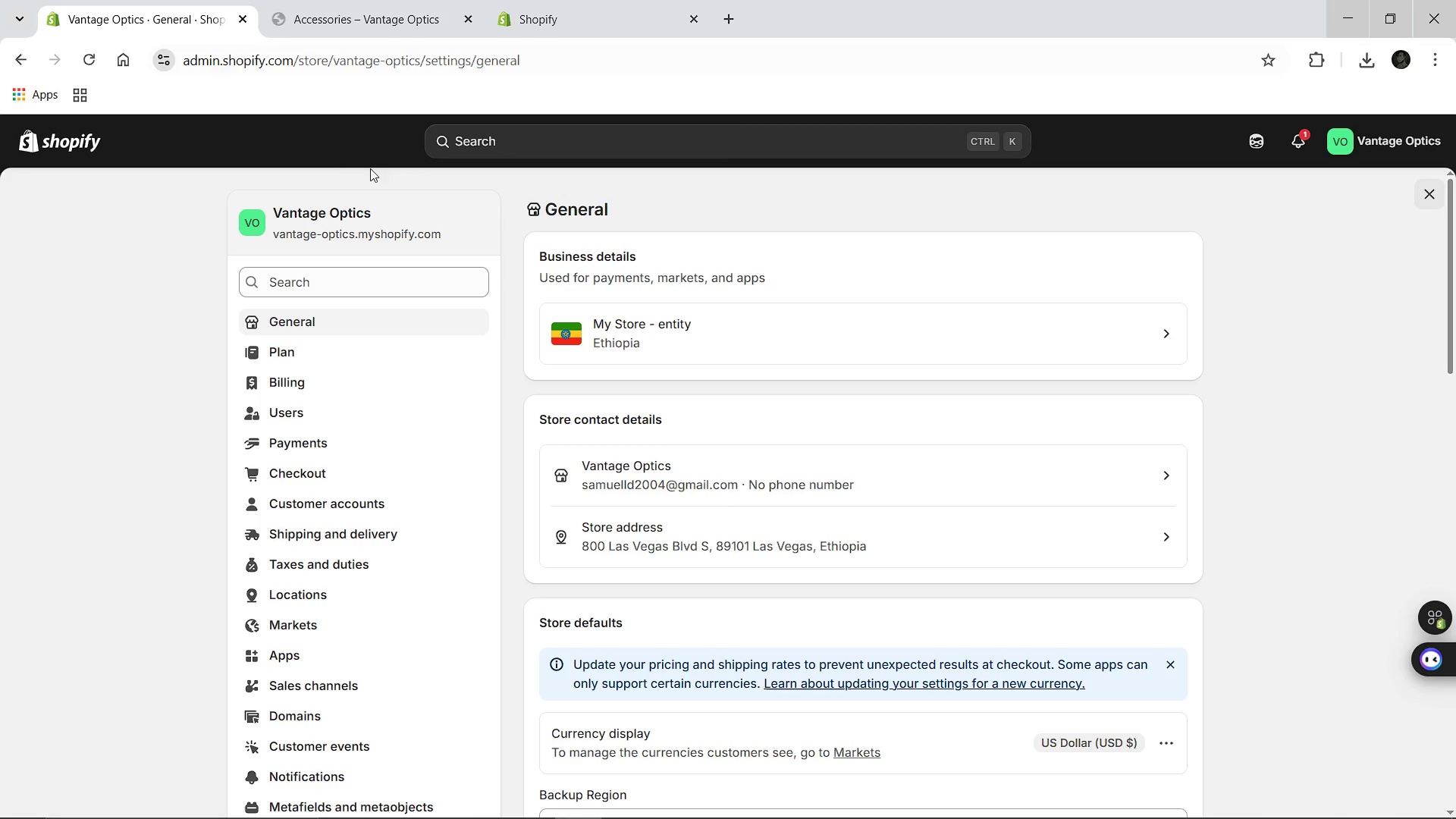 
wait(7.2)
 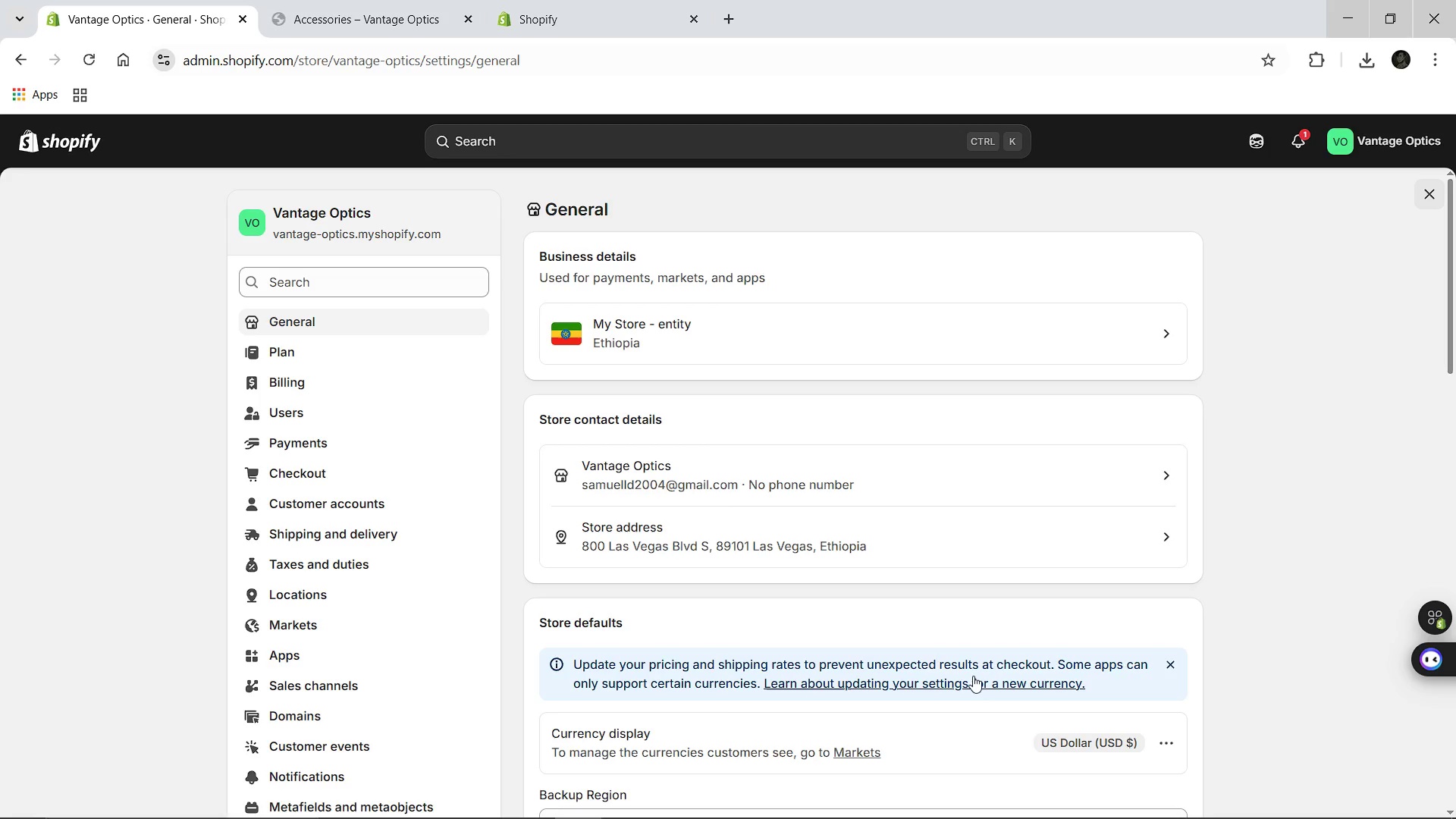 
left_click([74, 148])
 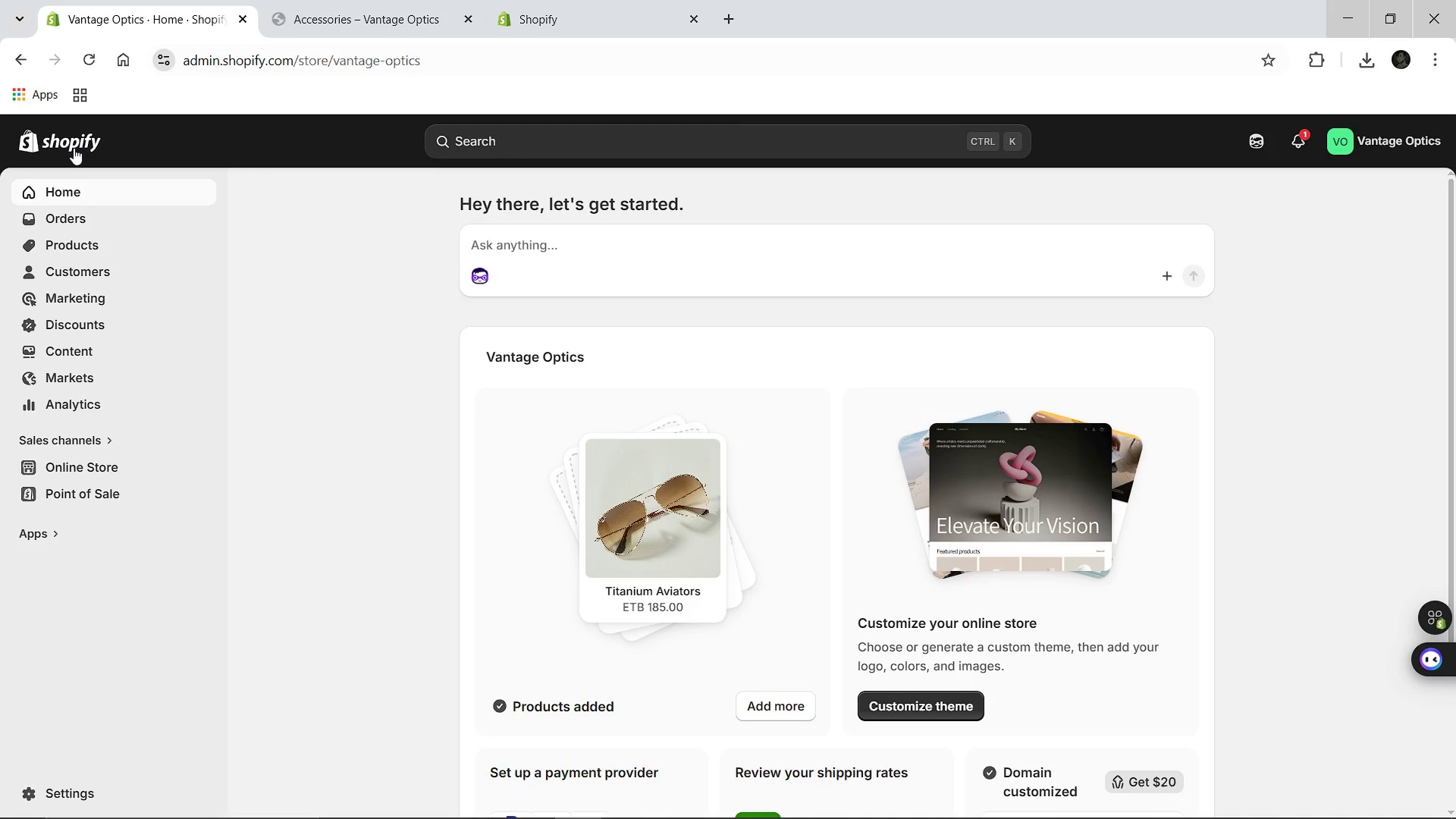 
wait(11.95)
 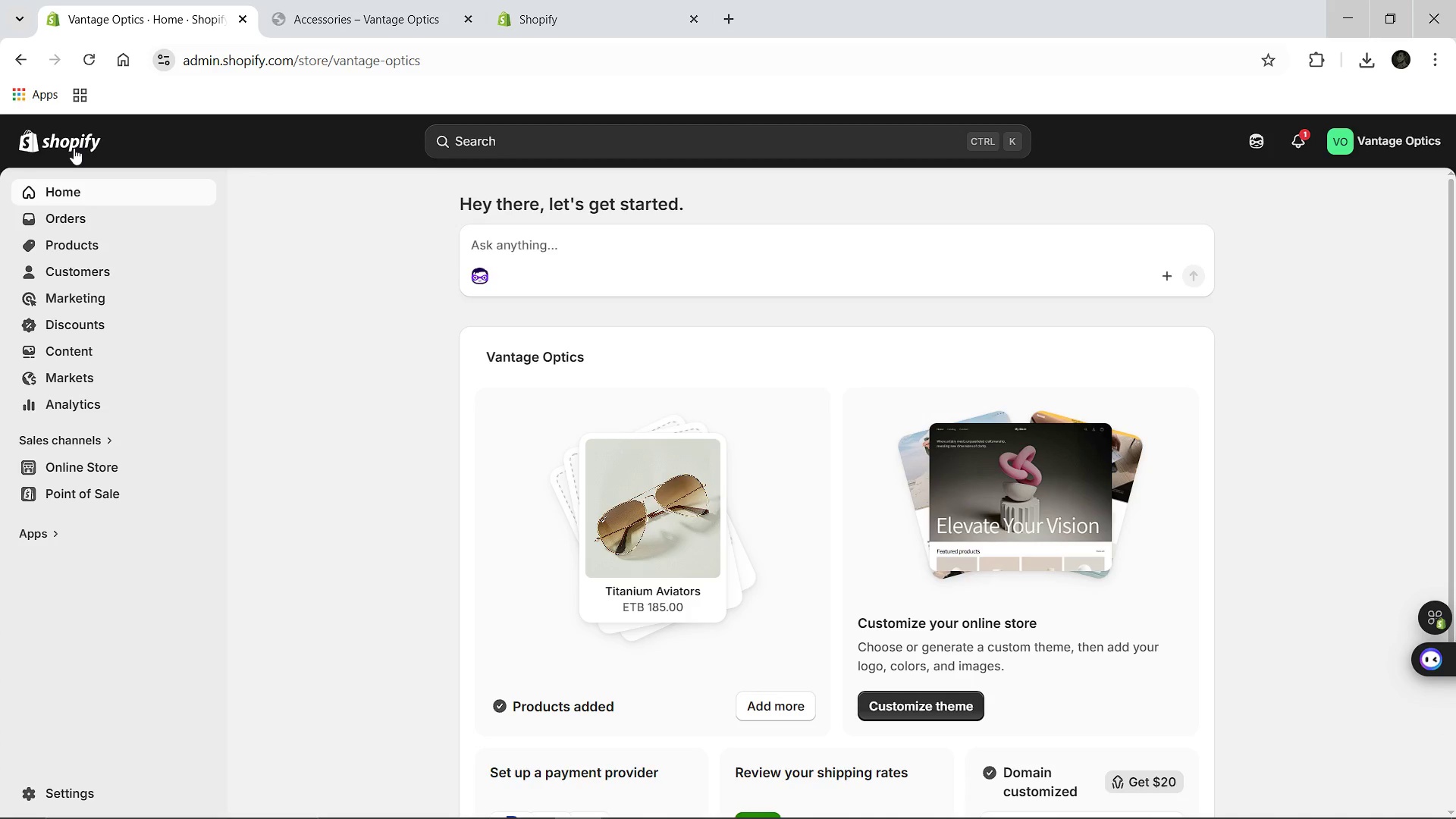 
left_click([77, 257])
 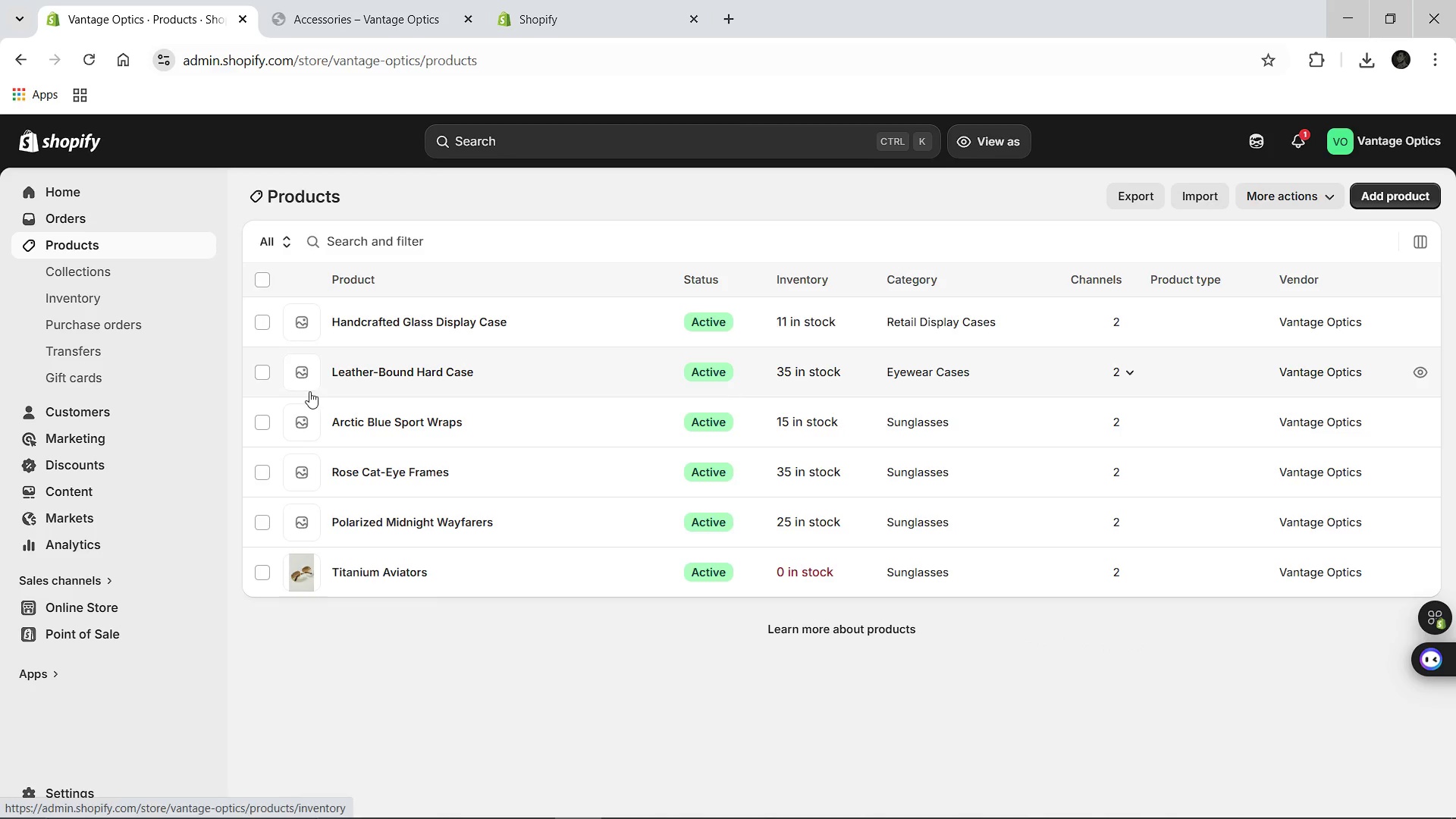 
left_click([400, 572])
 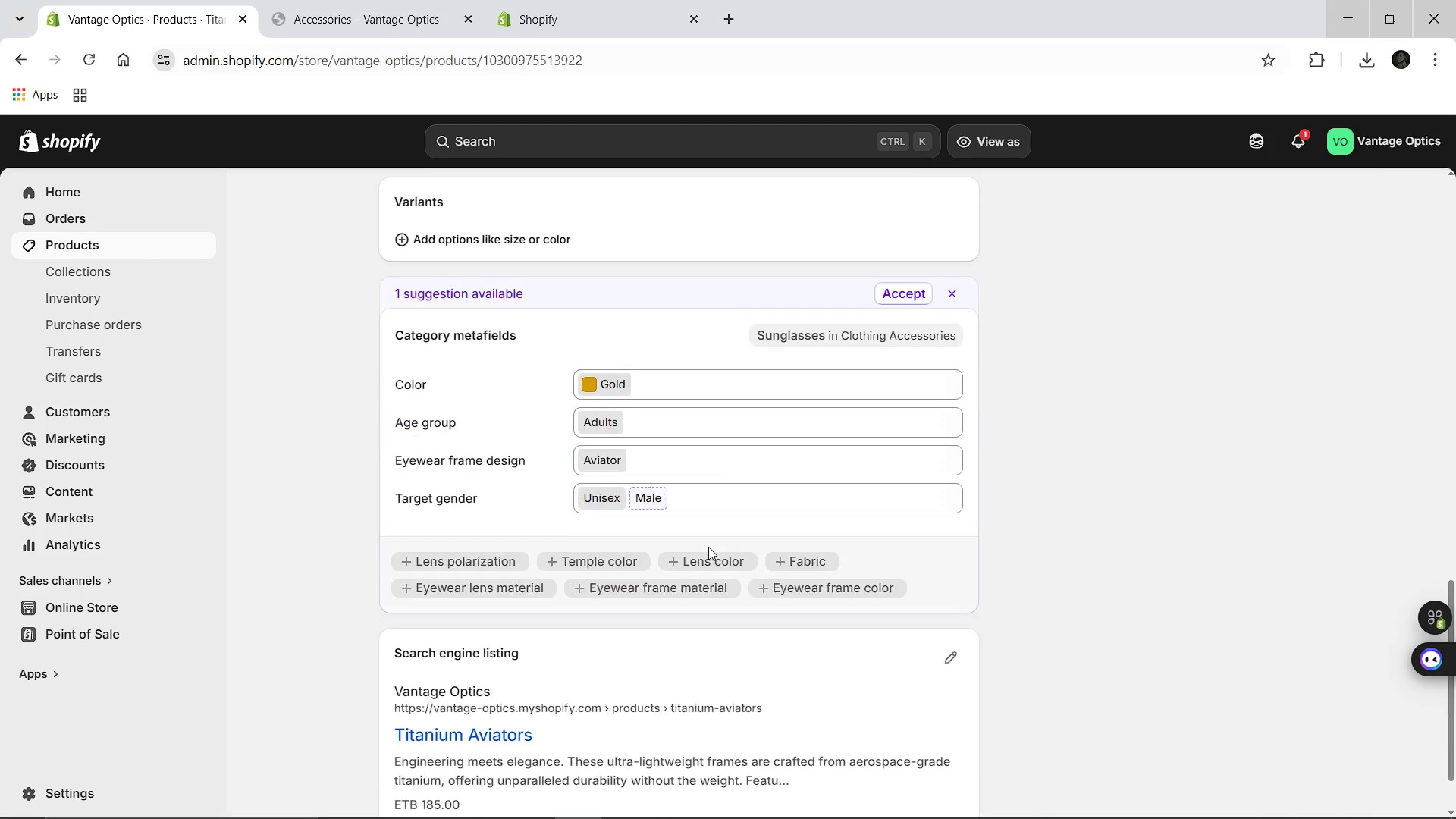 
wait(35.36)
 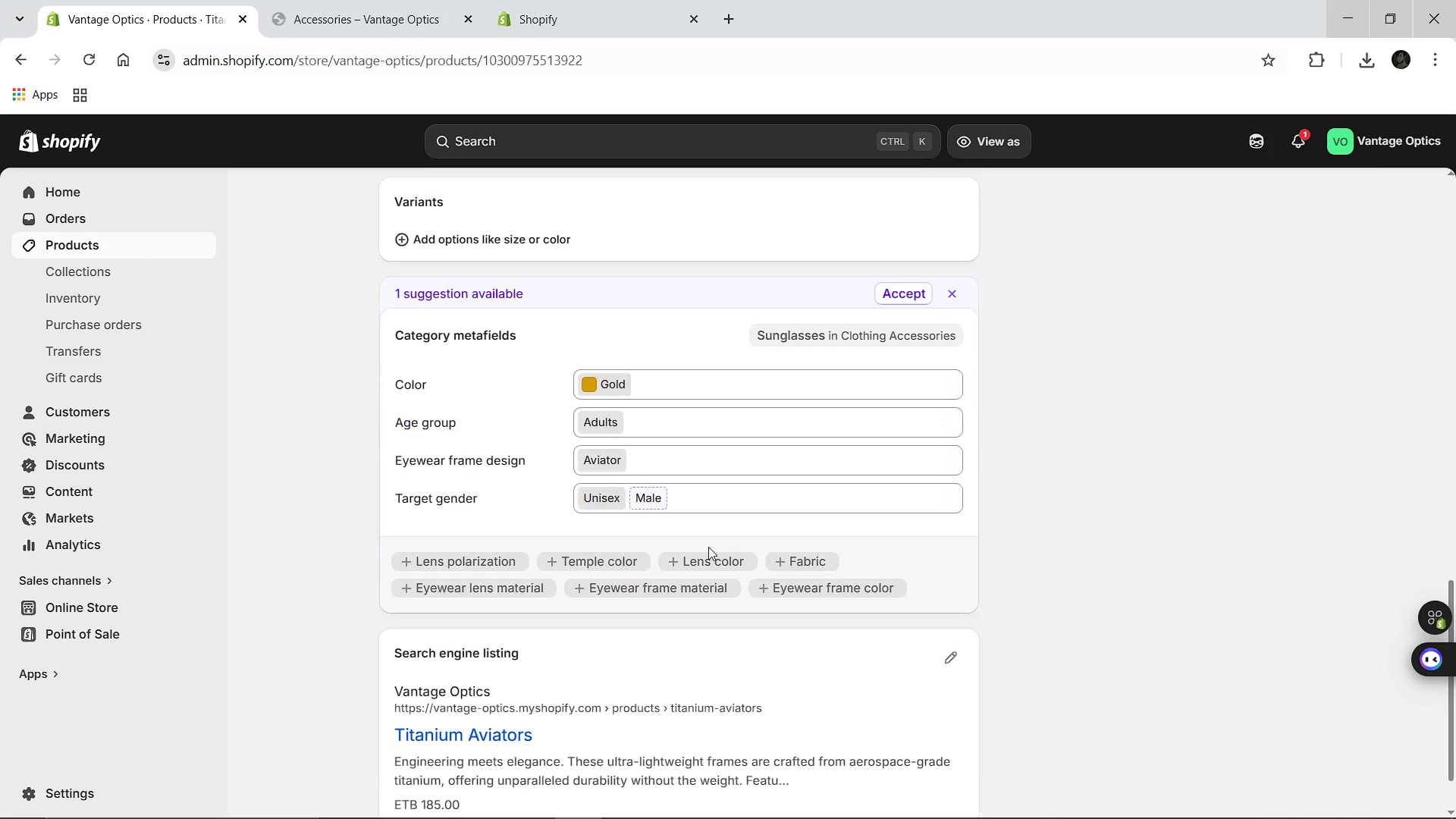 
left_click([828, 447])
 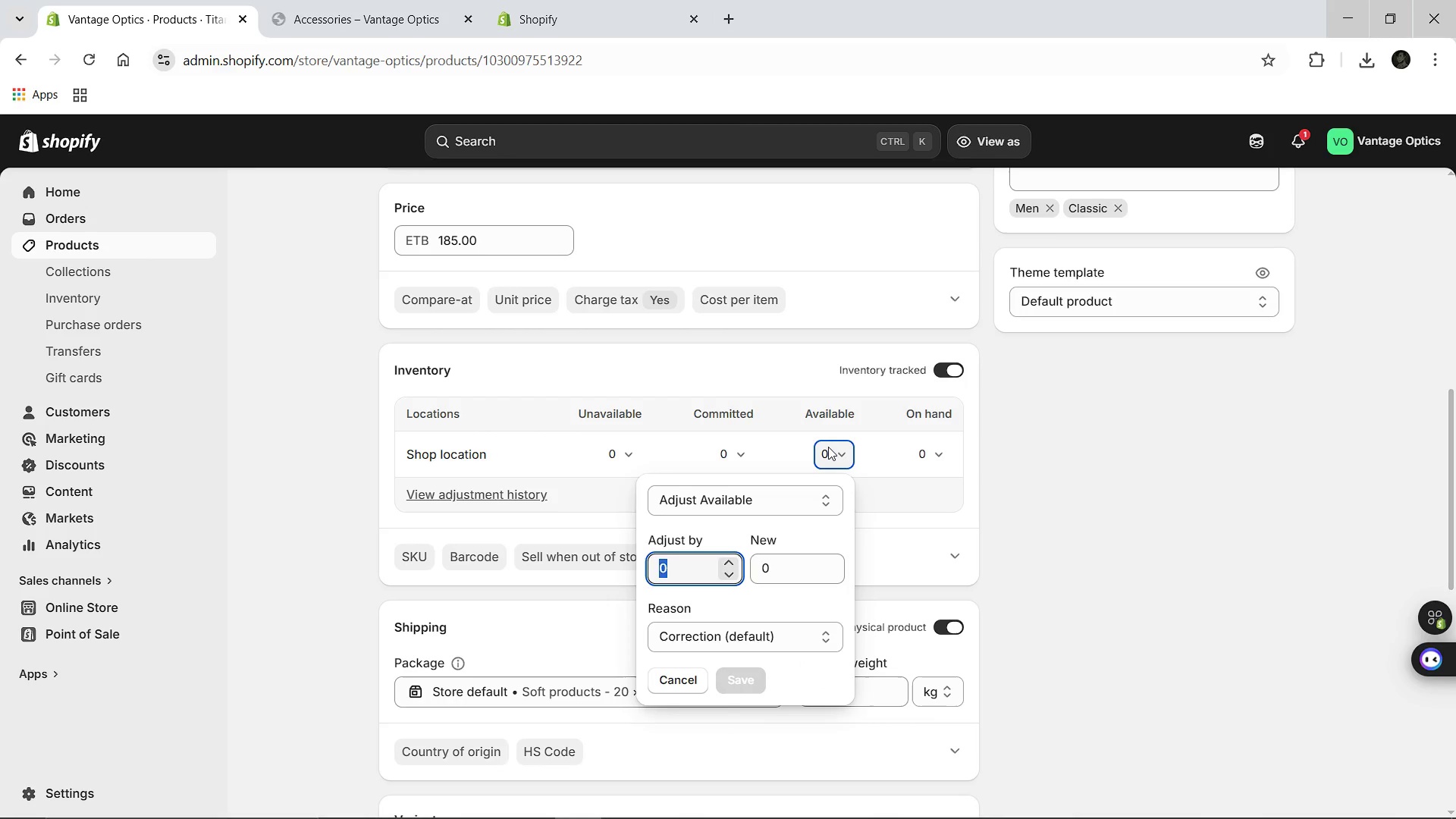 
type(15)
 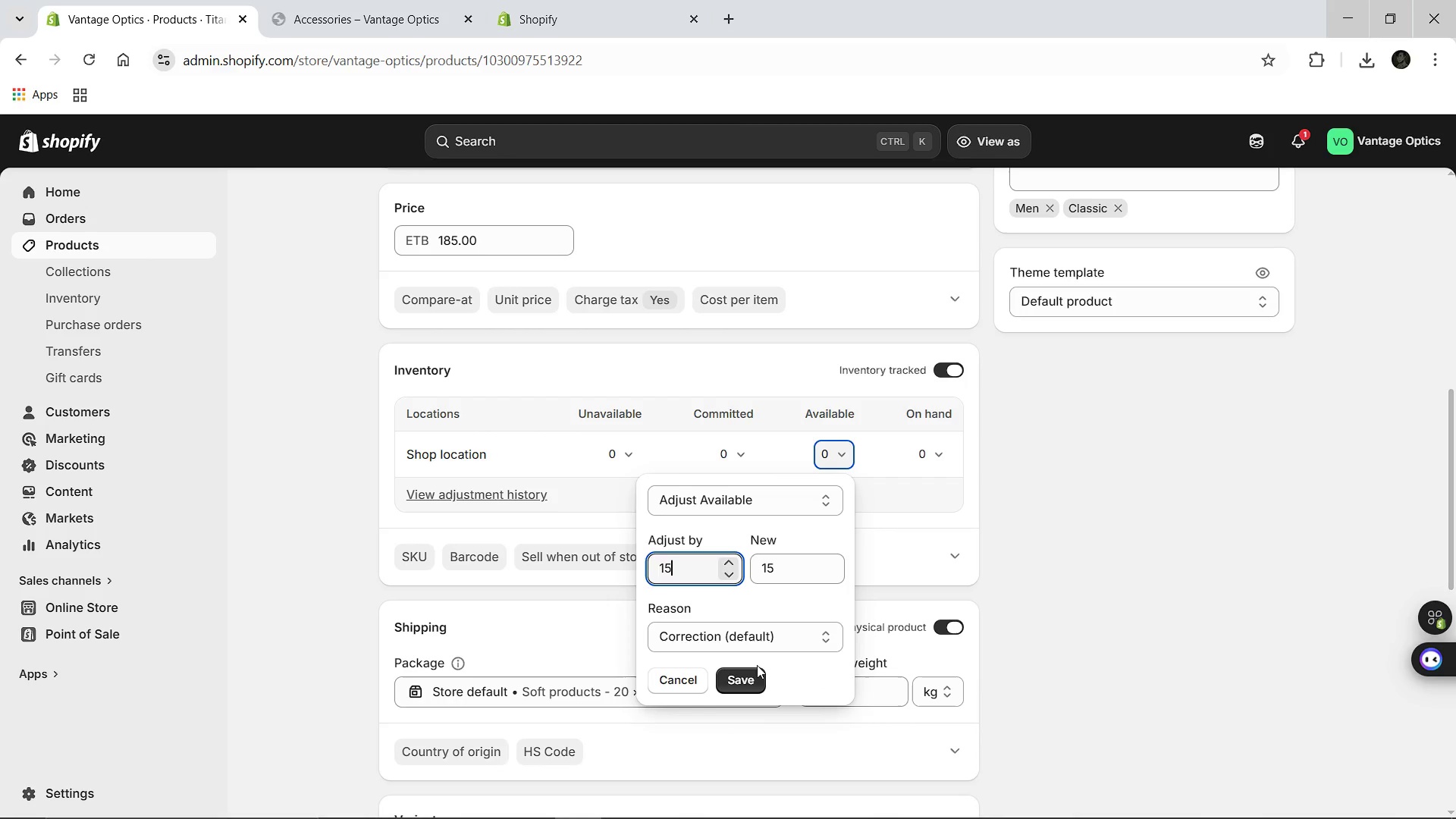 
left_click([750, 677])
 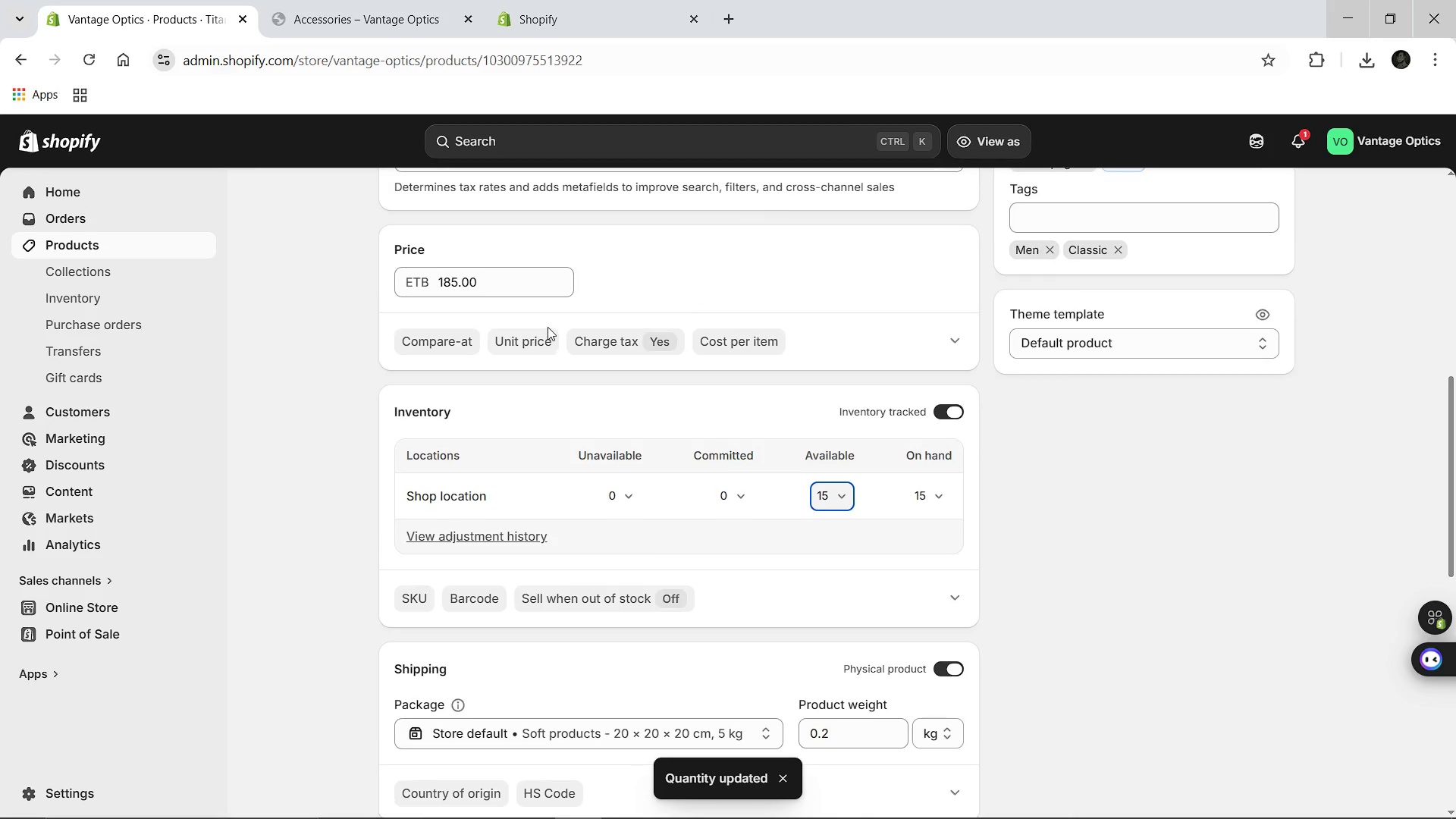 
wait(9.08)
 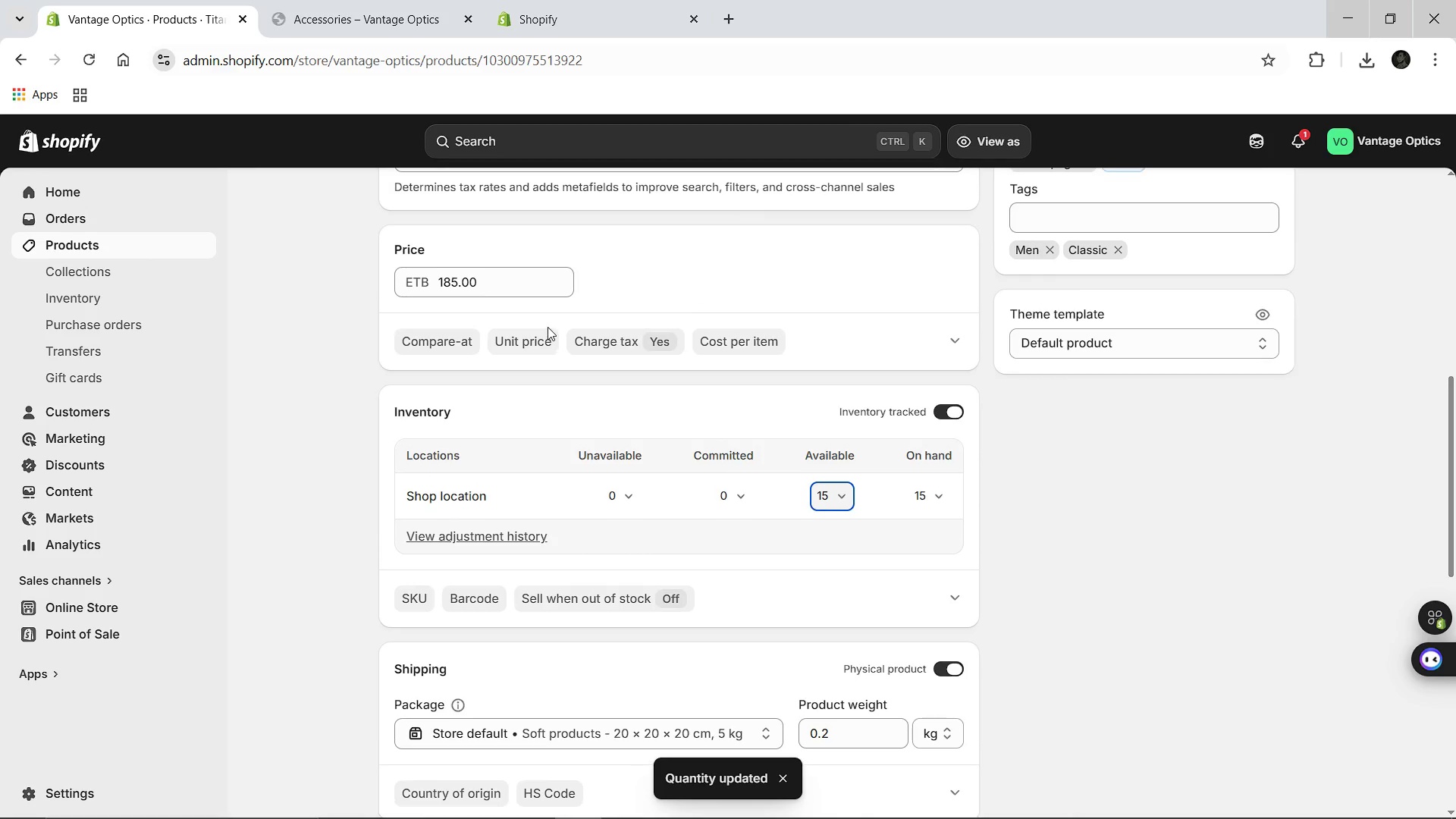 
left_click([390, 192])
 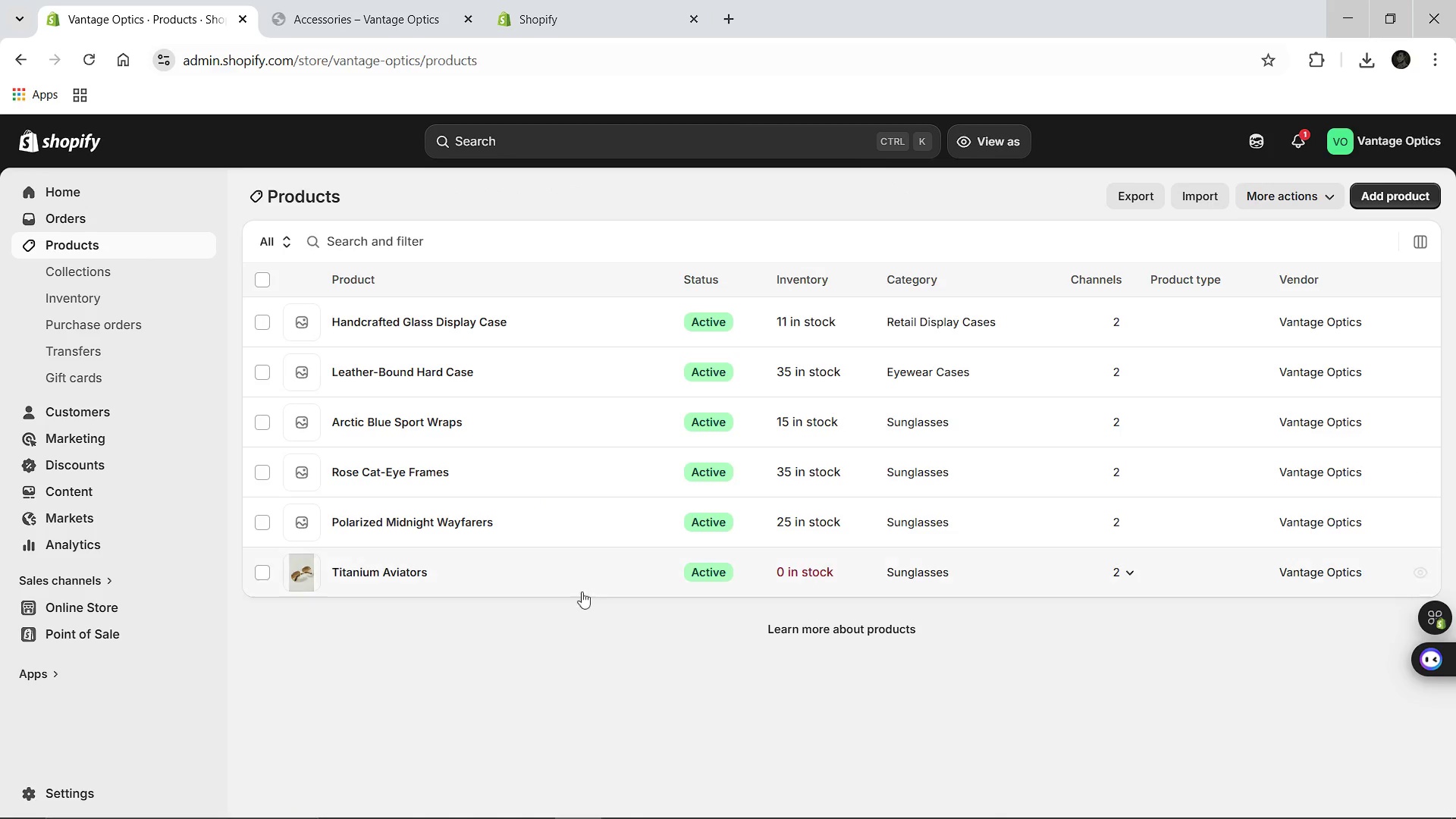 
left_click([402, 569])
 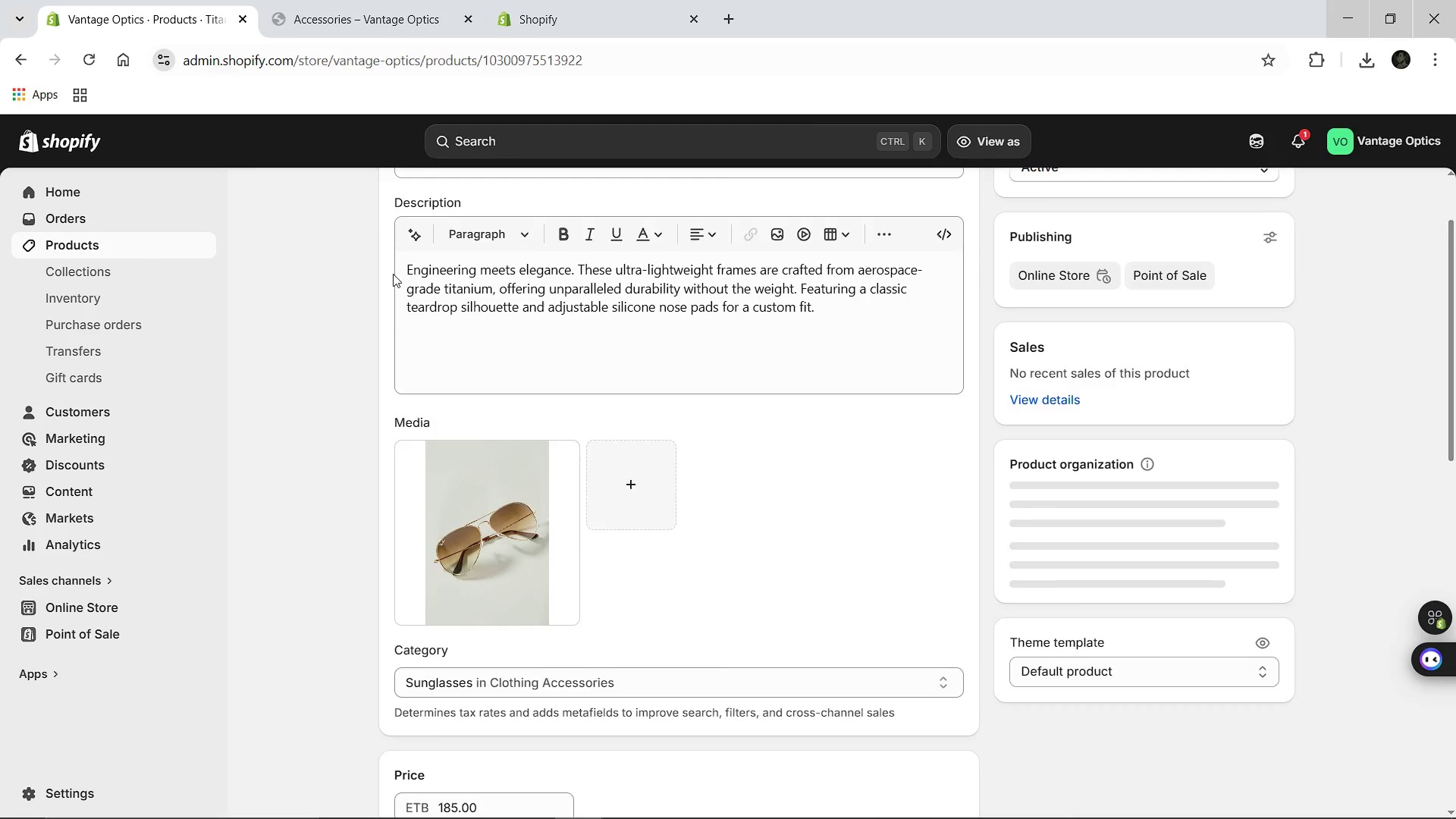 
wait(6.83)
 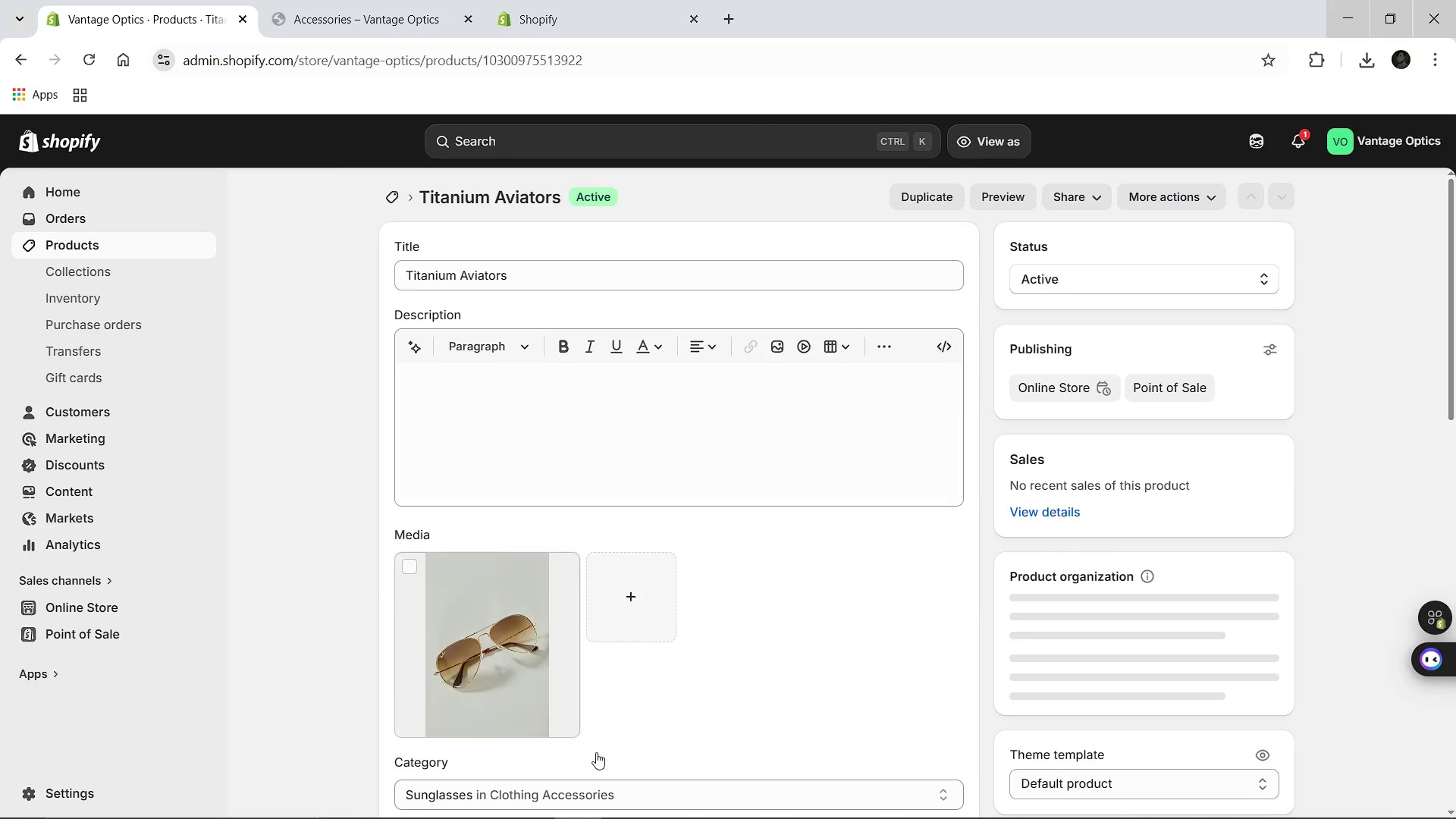 
left_click([391, 189])
 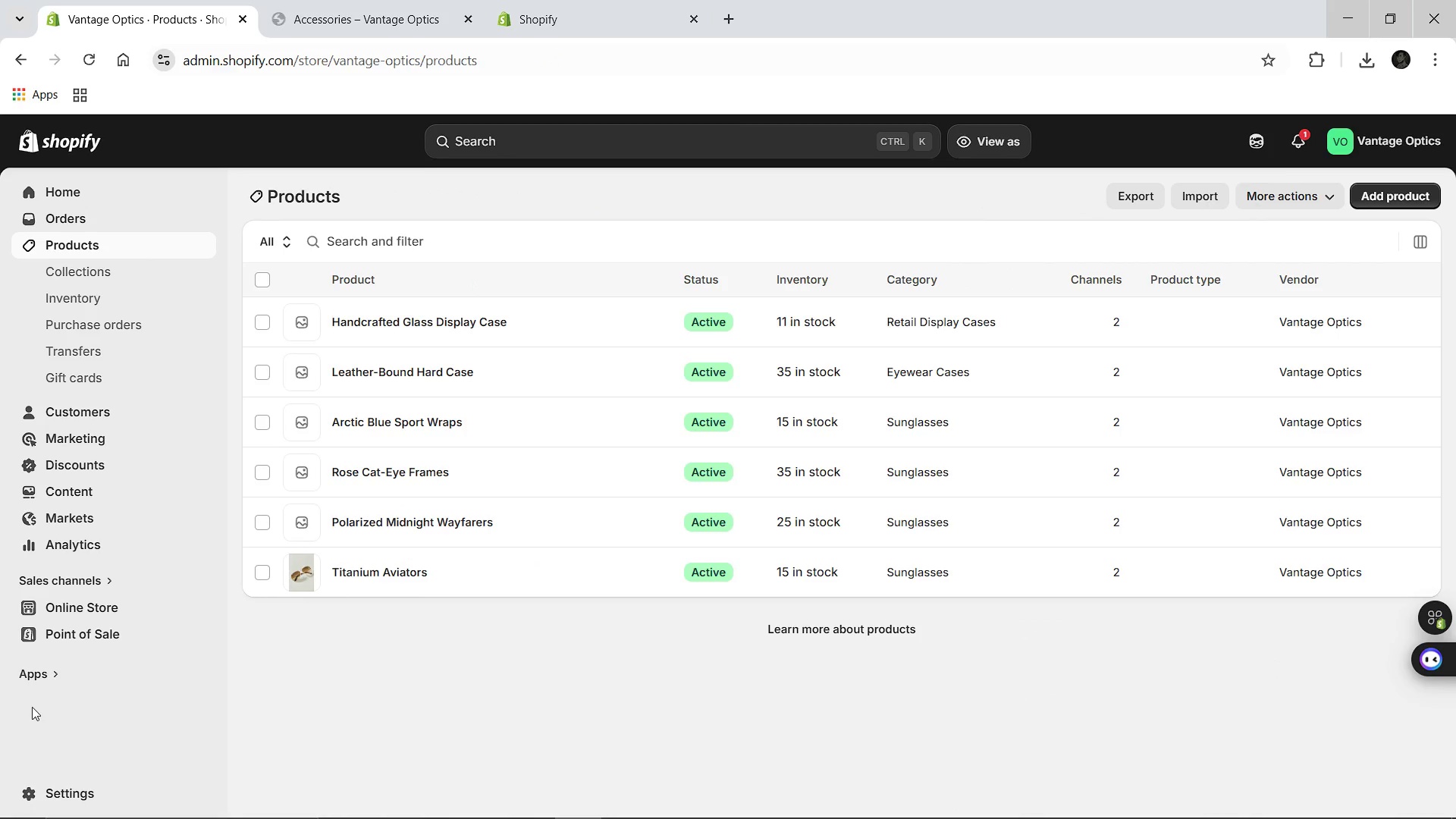 
wait(9.61)
 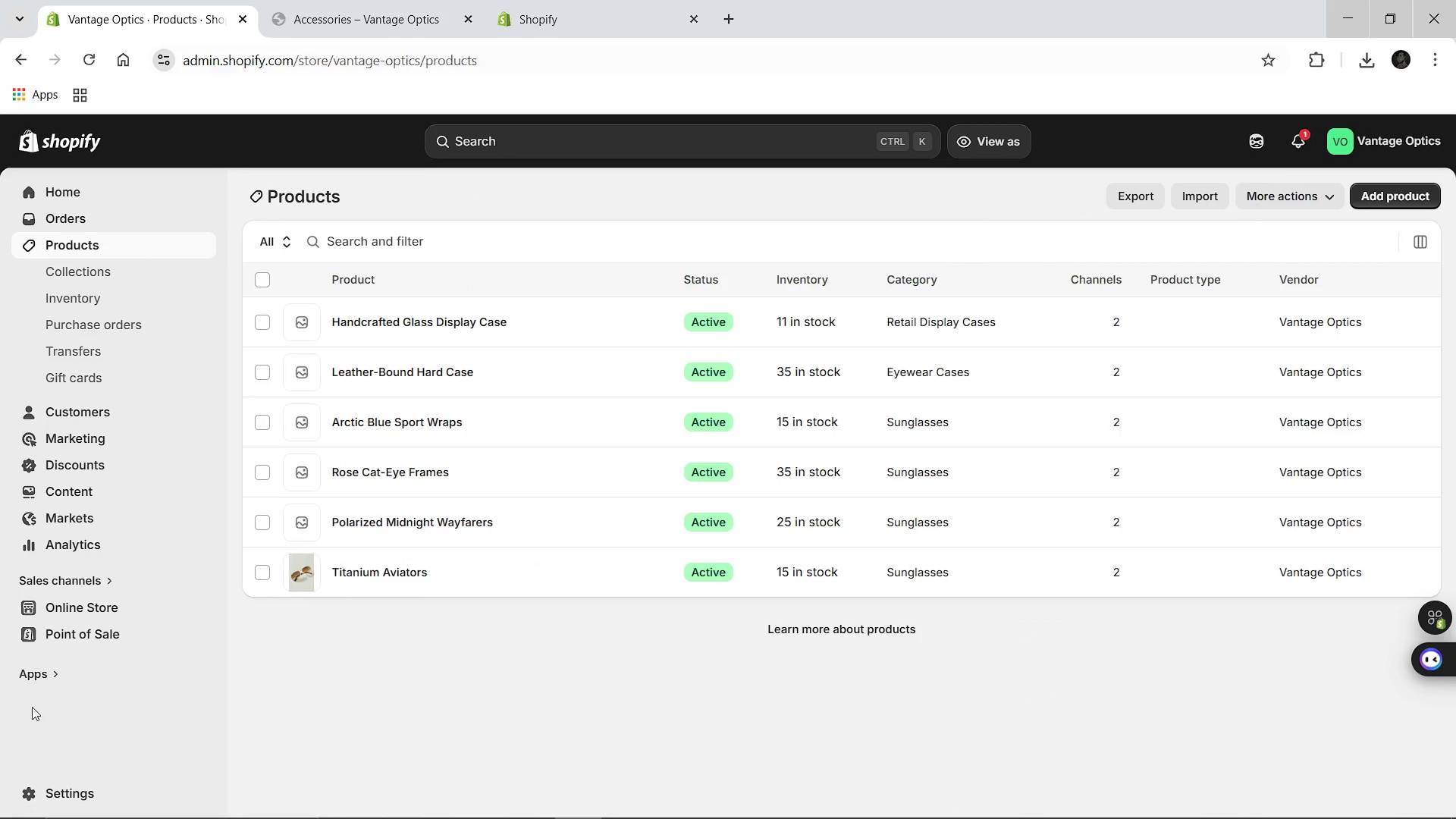 
left_click([38, 791])
 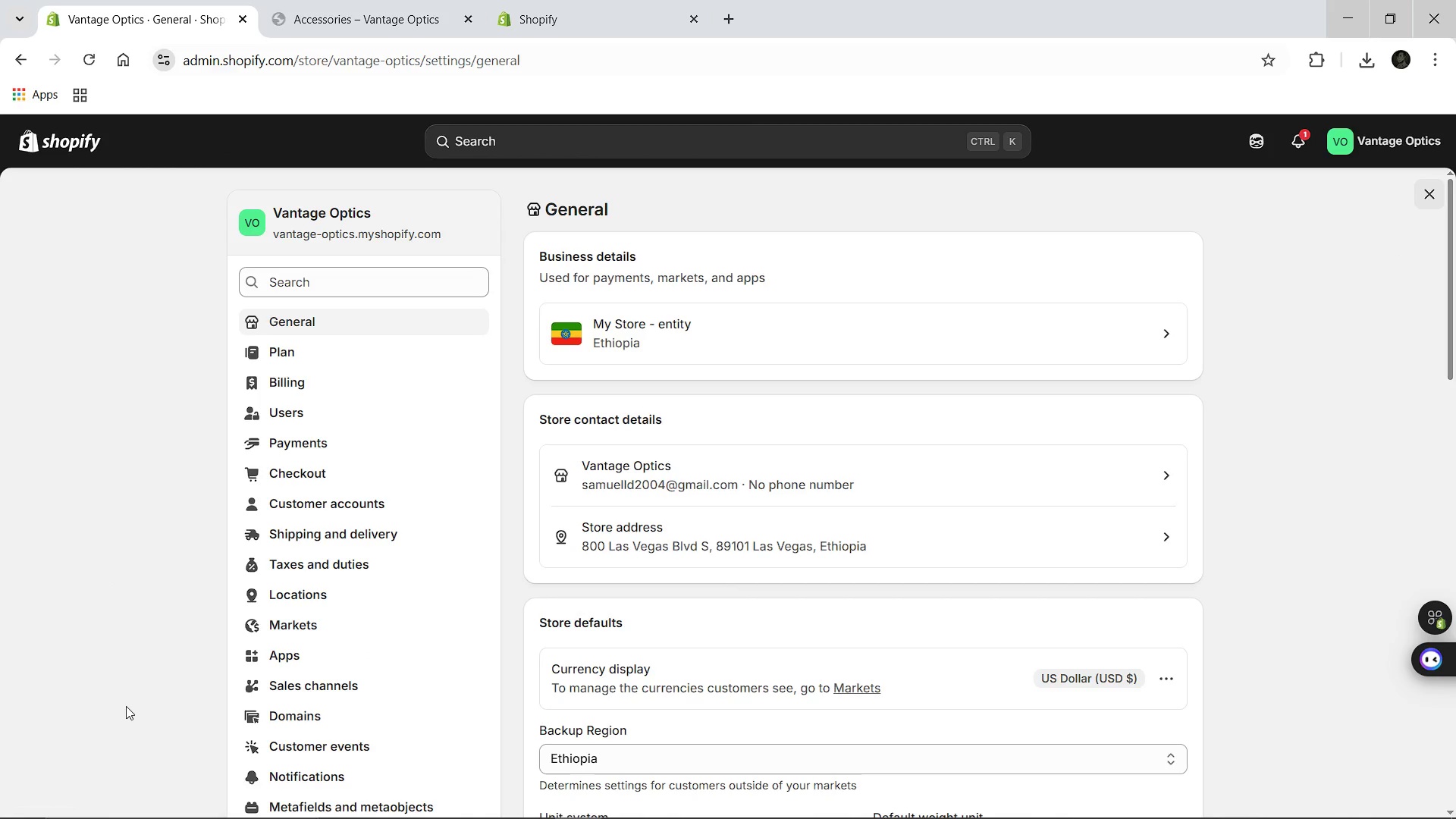 
wait(10.52)
 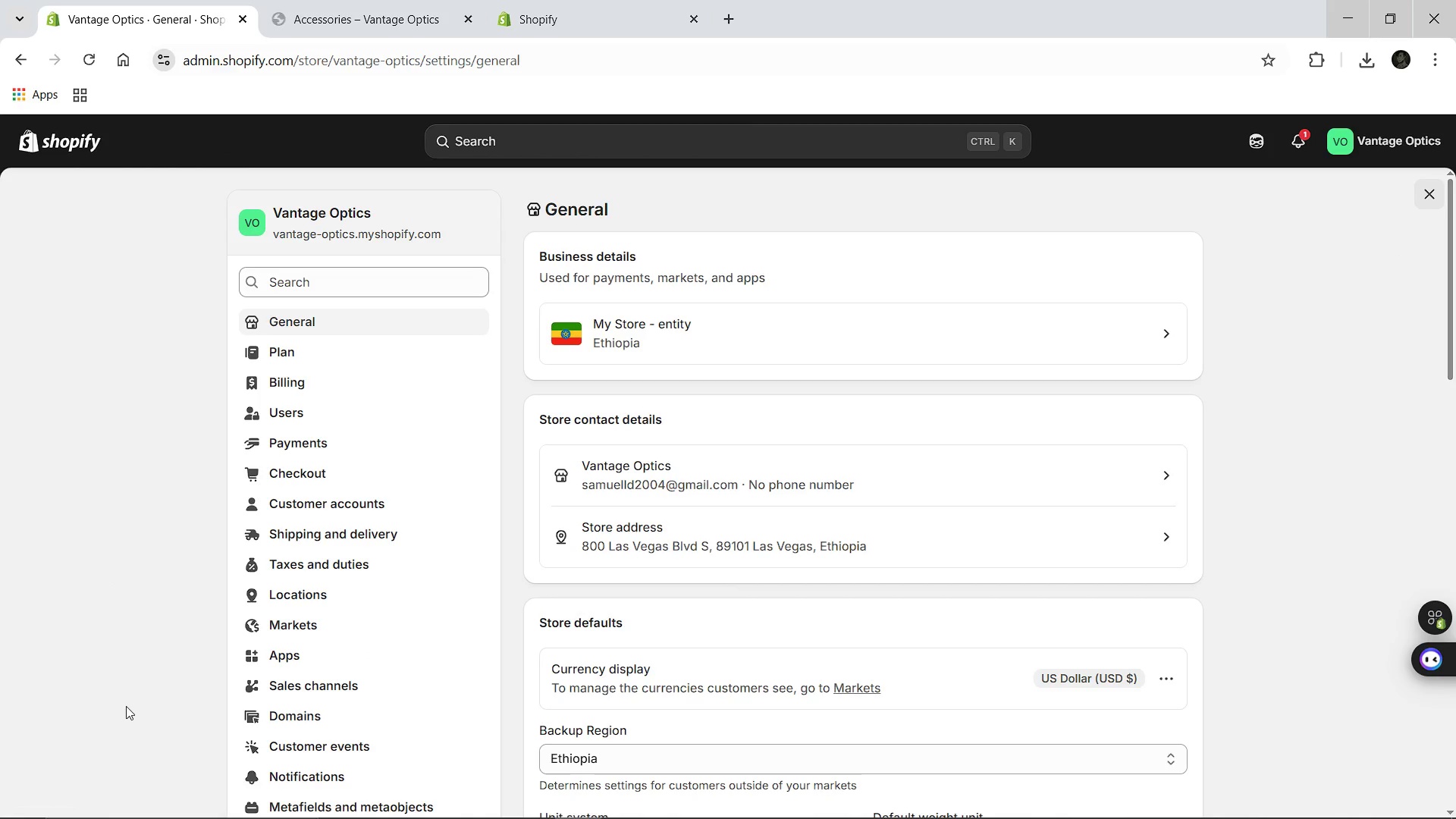 
left_click([300, 537])
 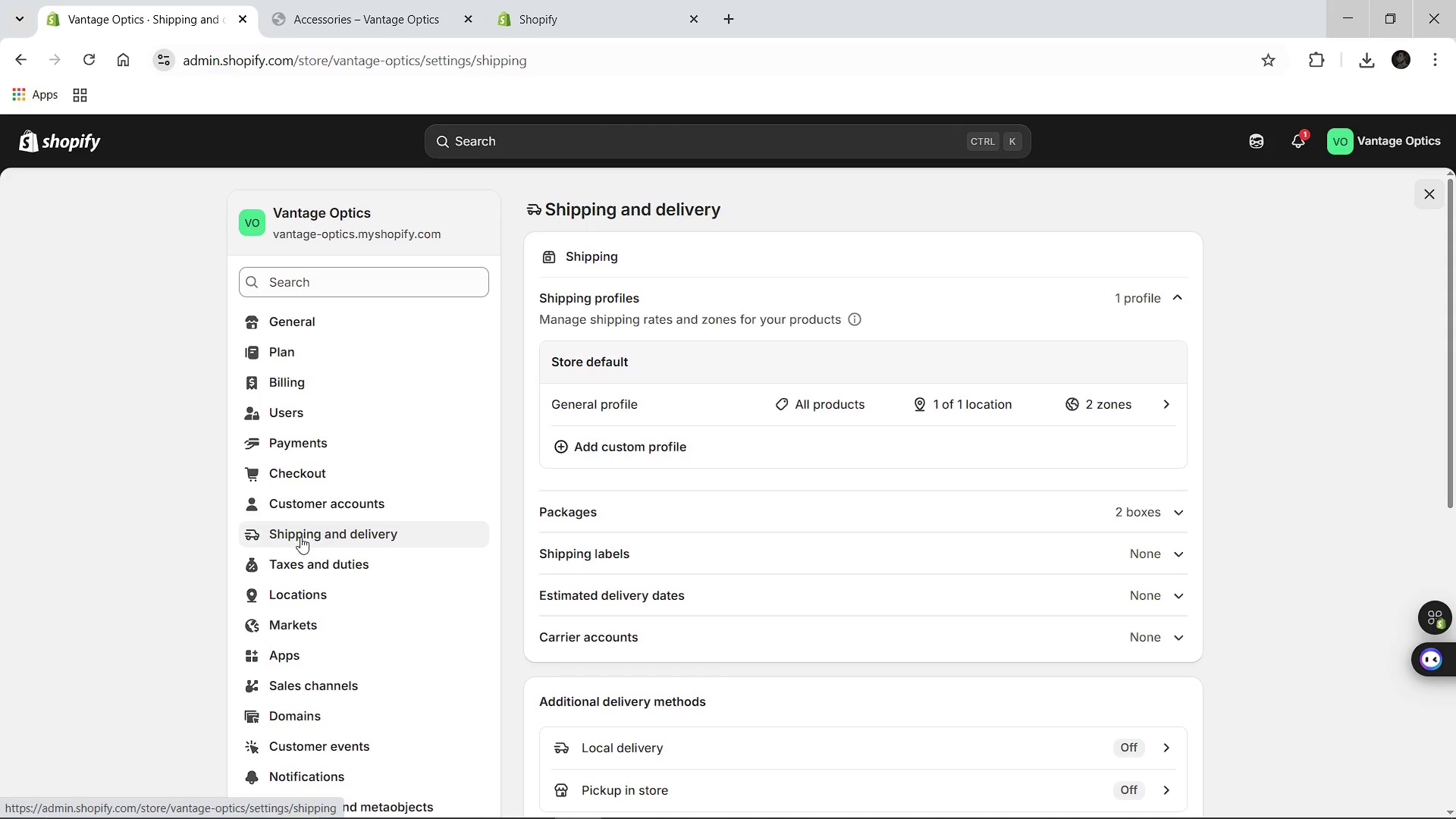 
wait(14.16)
 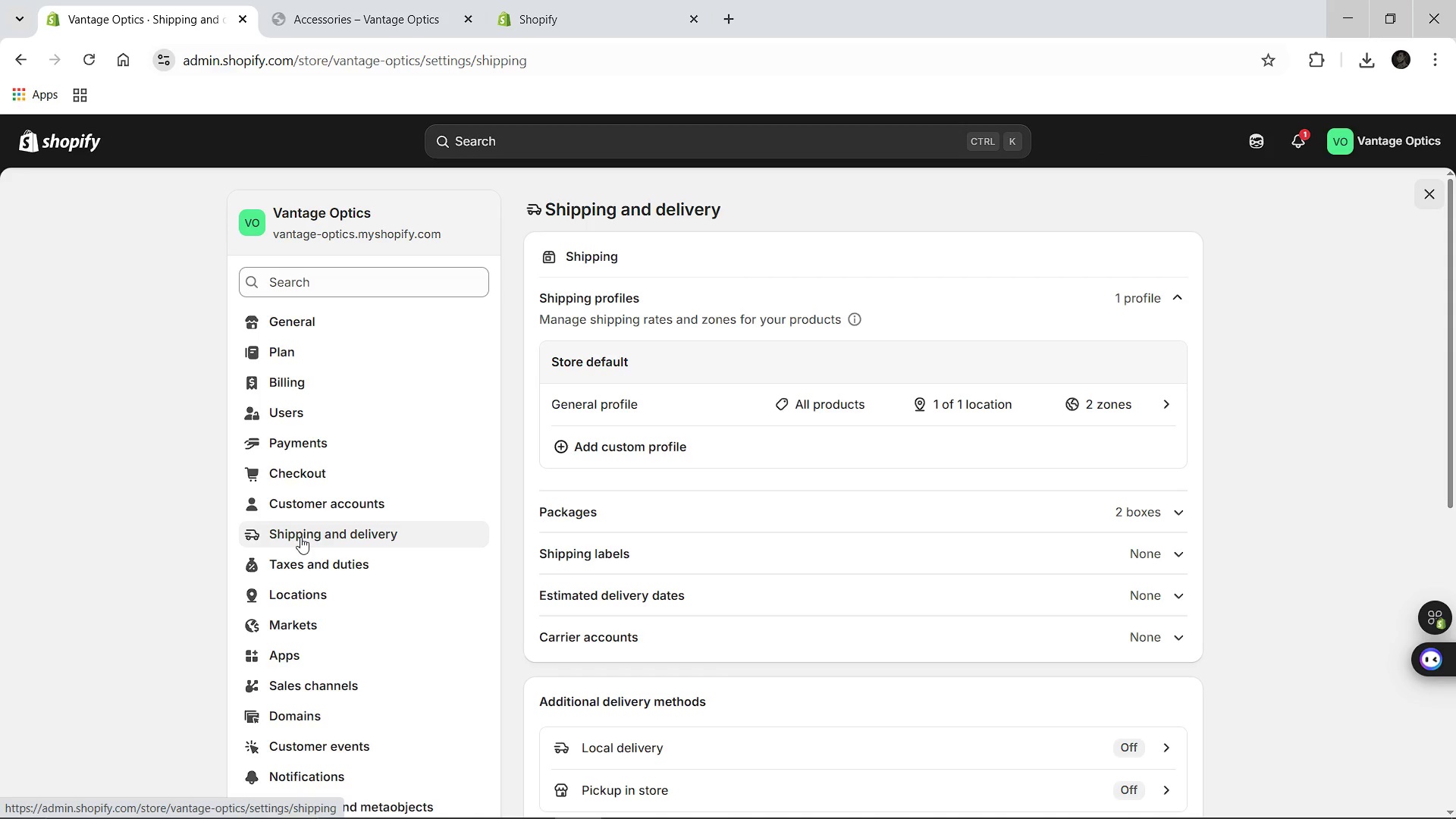 
left_click([630, 408])
 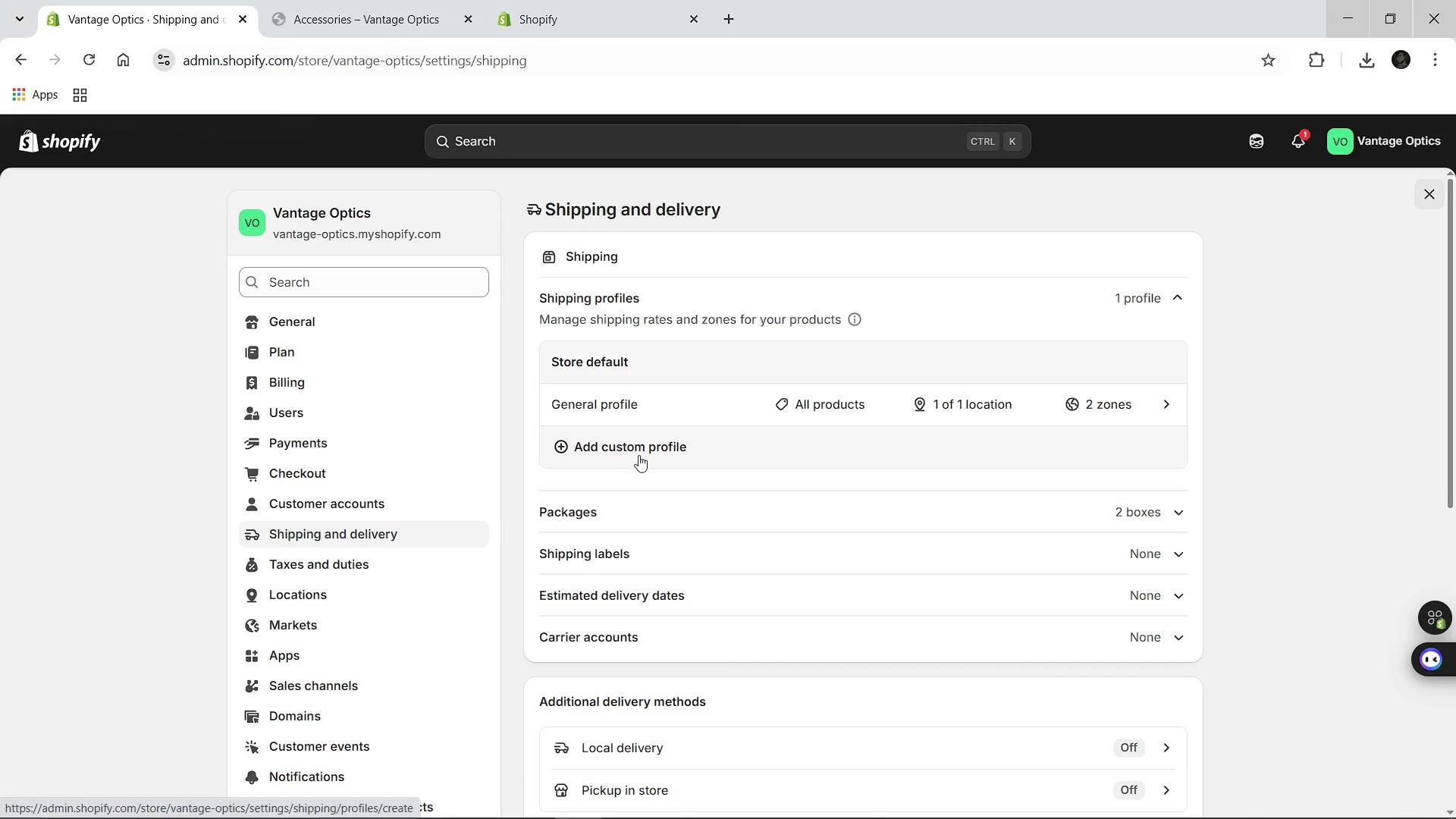 
left_click([634, 451])
 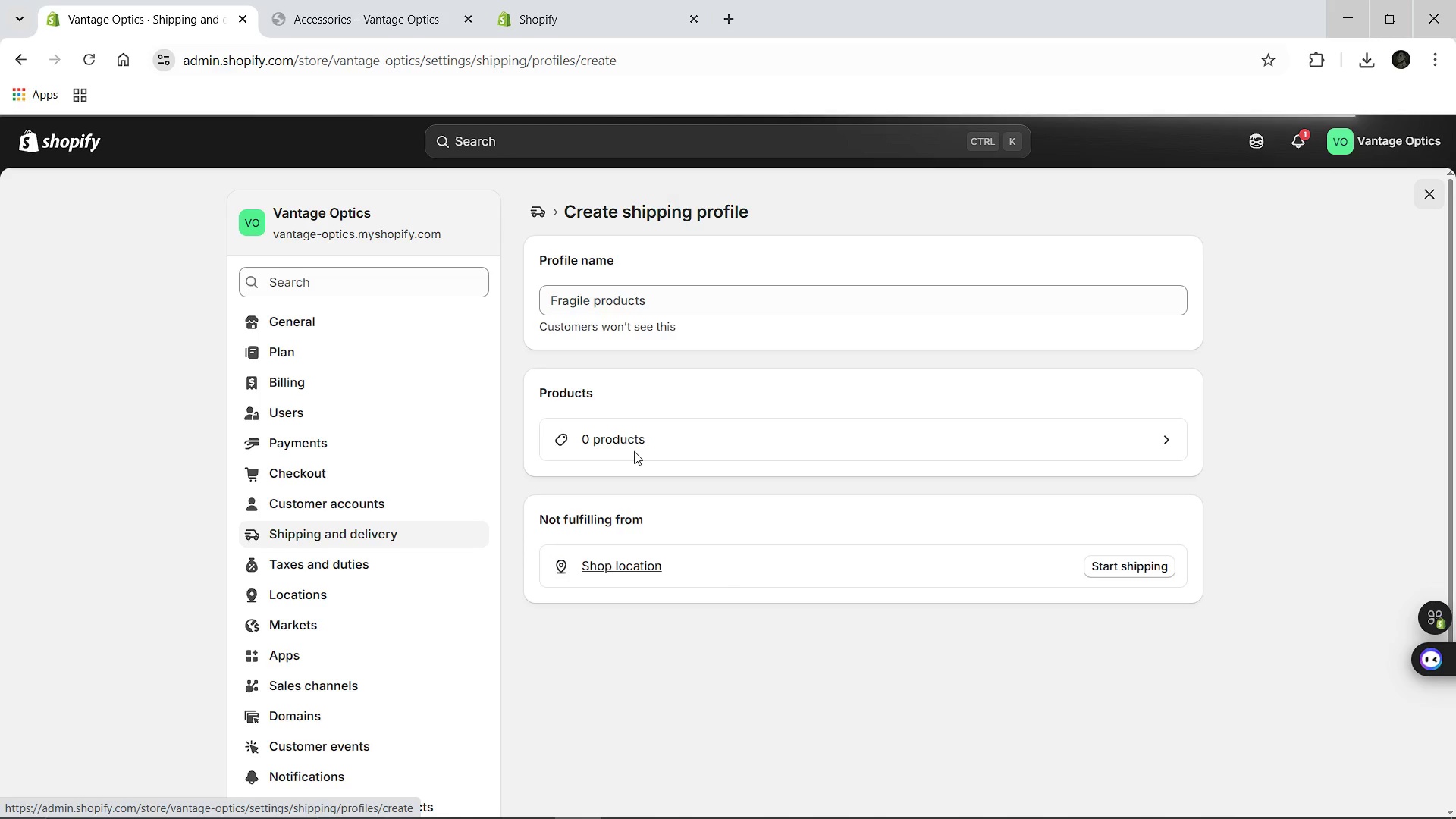 
wait(7.16)
 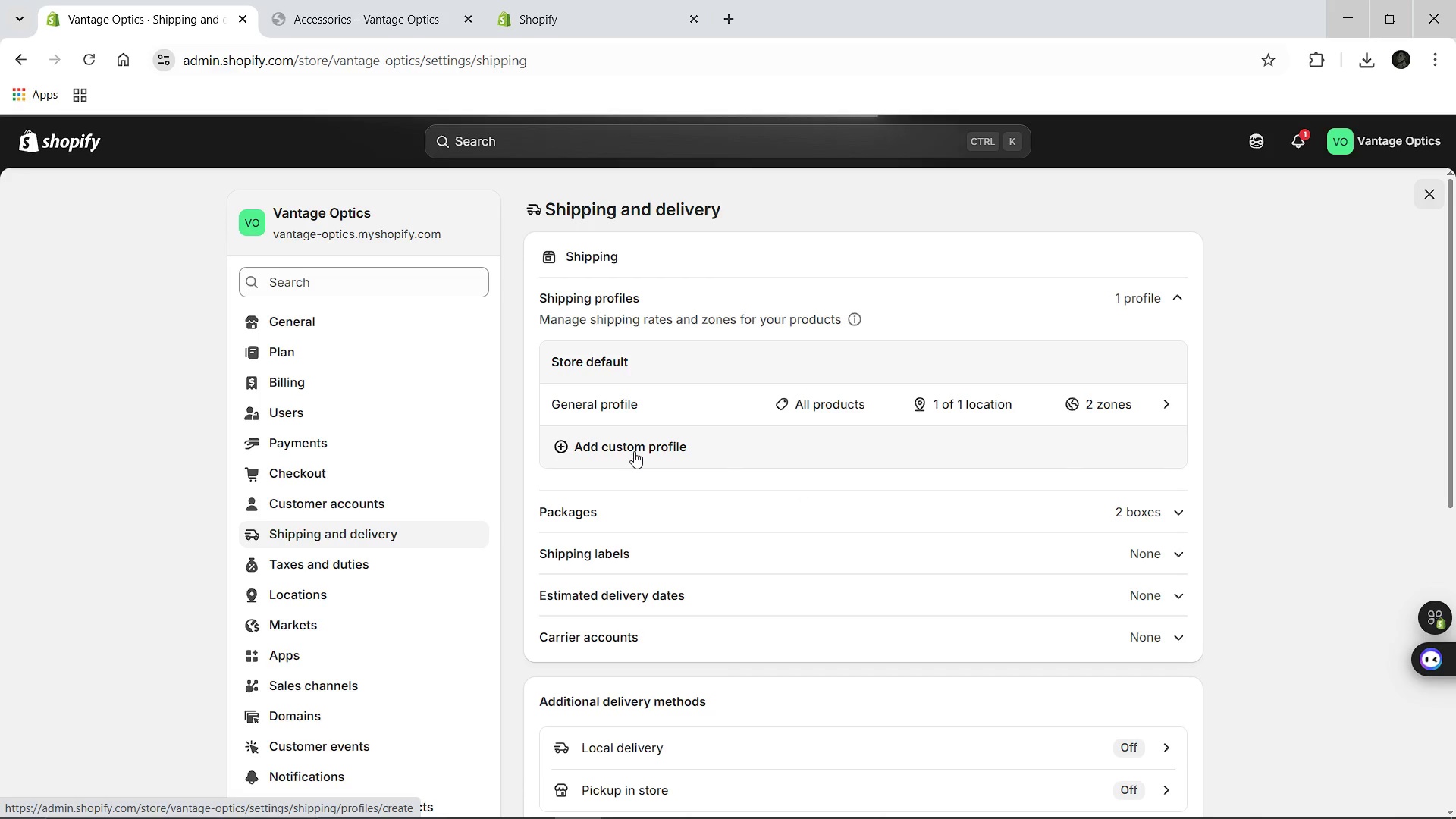 
left_click([598, 297])
 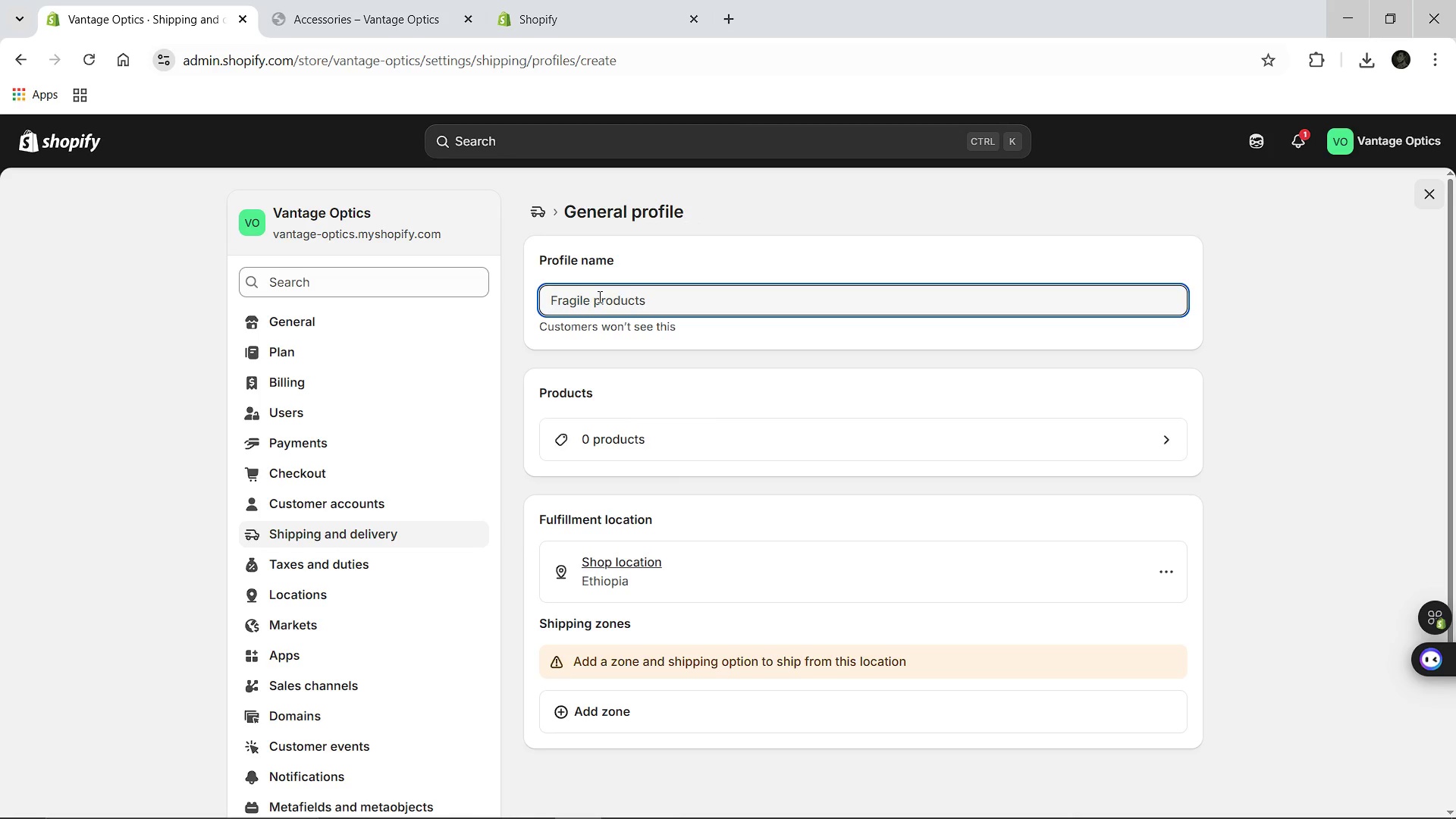 
hold_key(key=ShiftLeft, duration=1.52)
 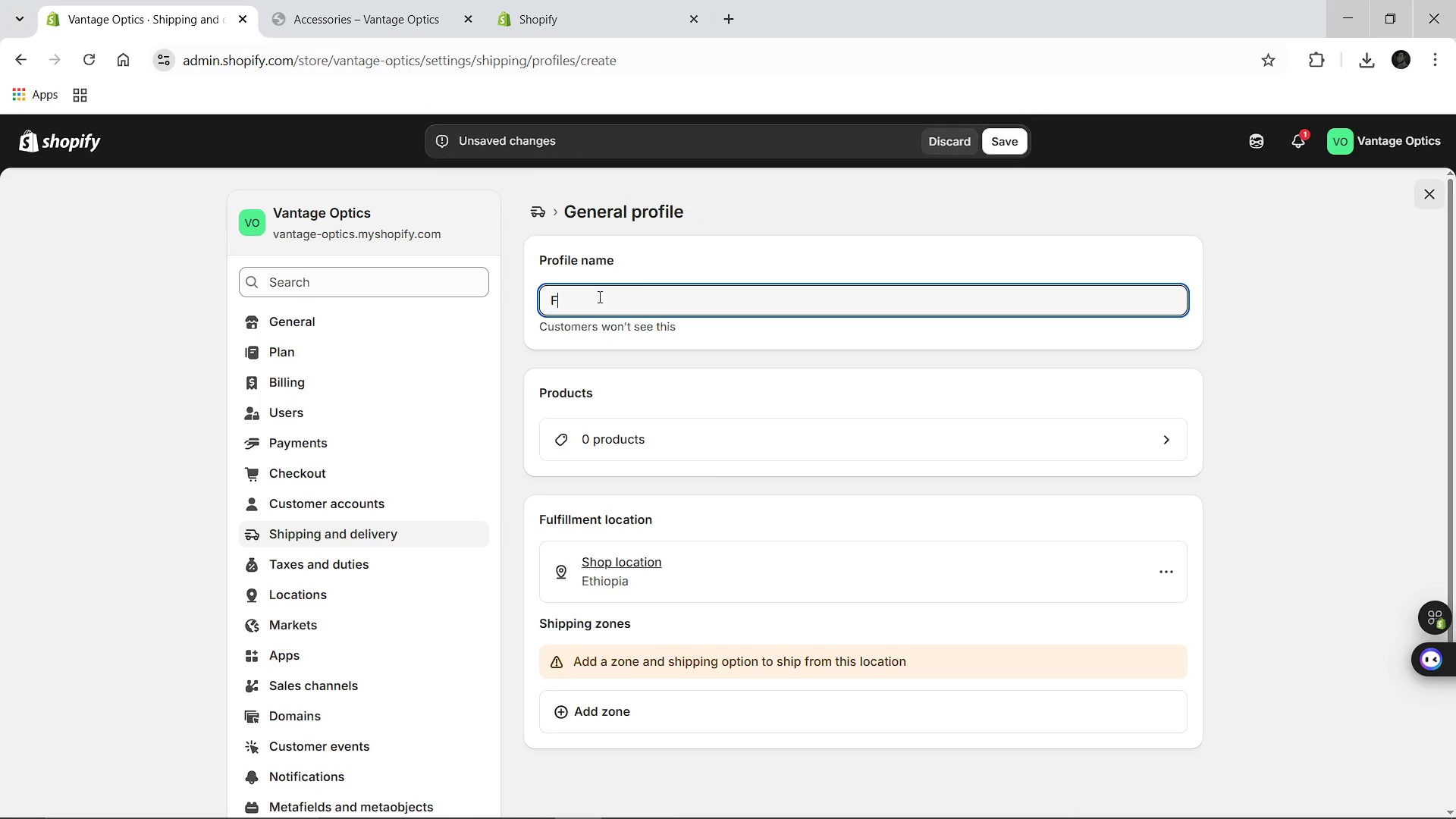 
type(Fragile/ )
key(Backspace)
type(Heavy Items)
 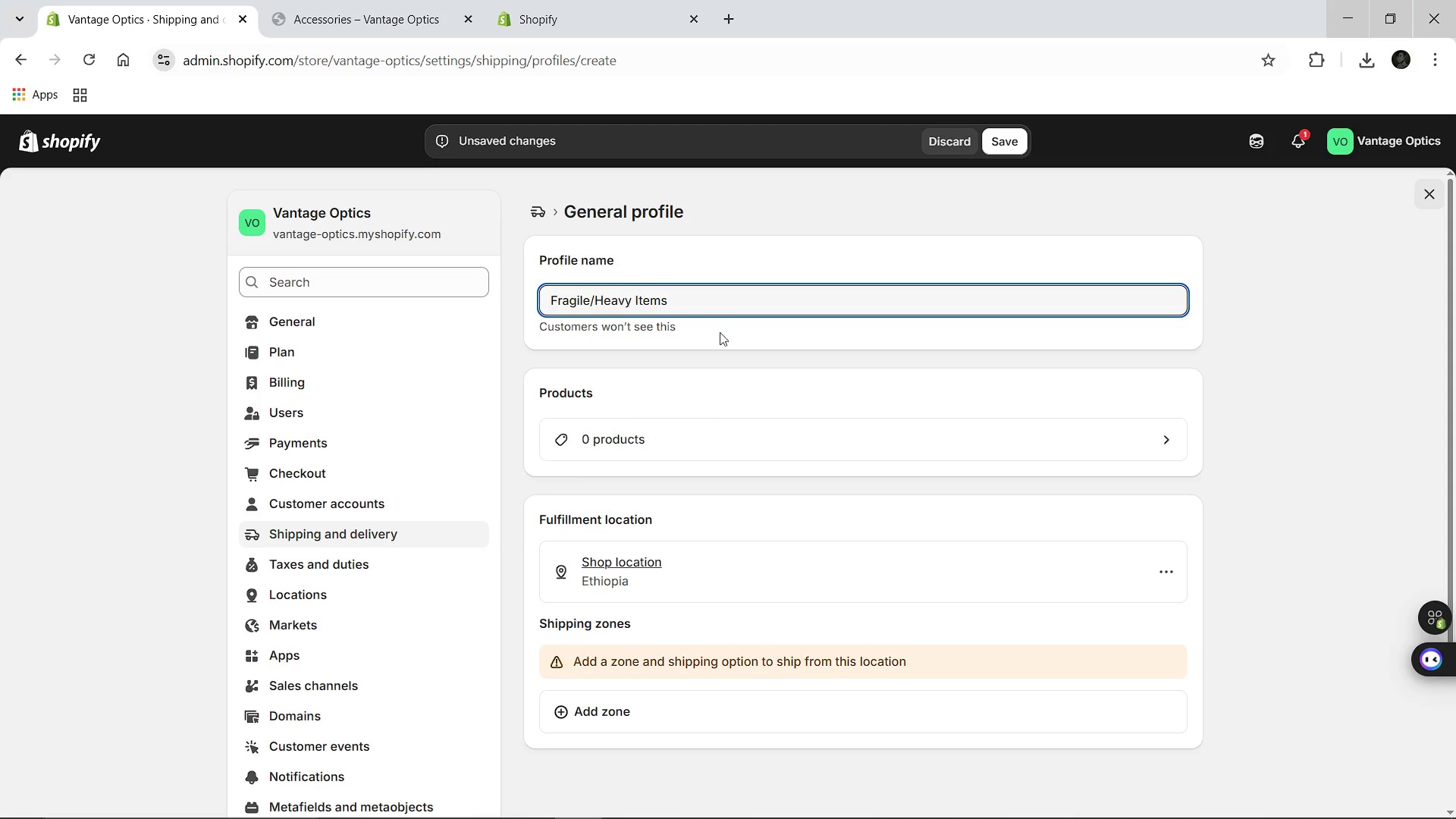 
left_click([618, 441])
 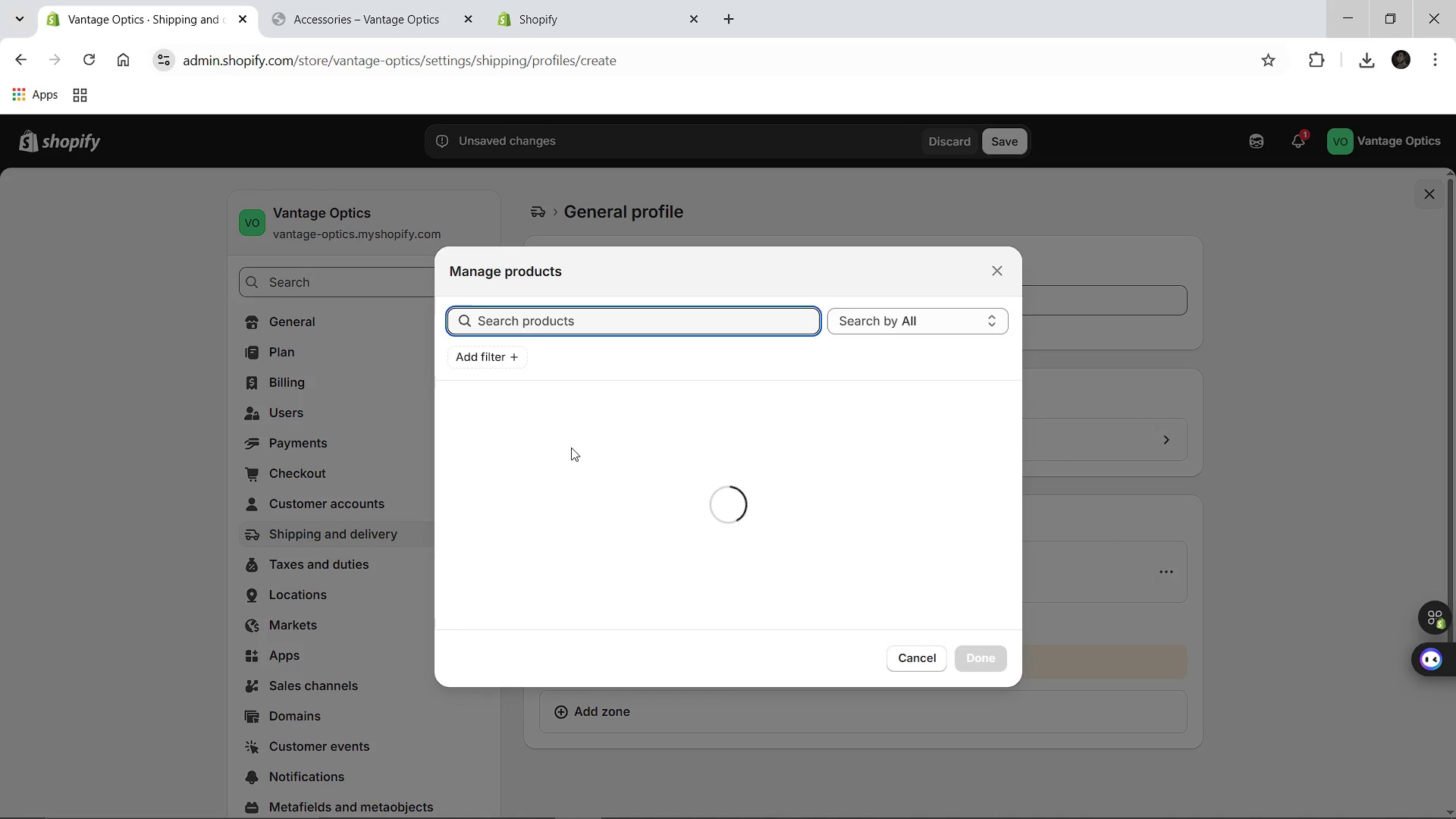 
mouse_move([535, 381])
 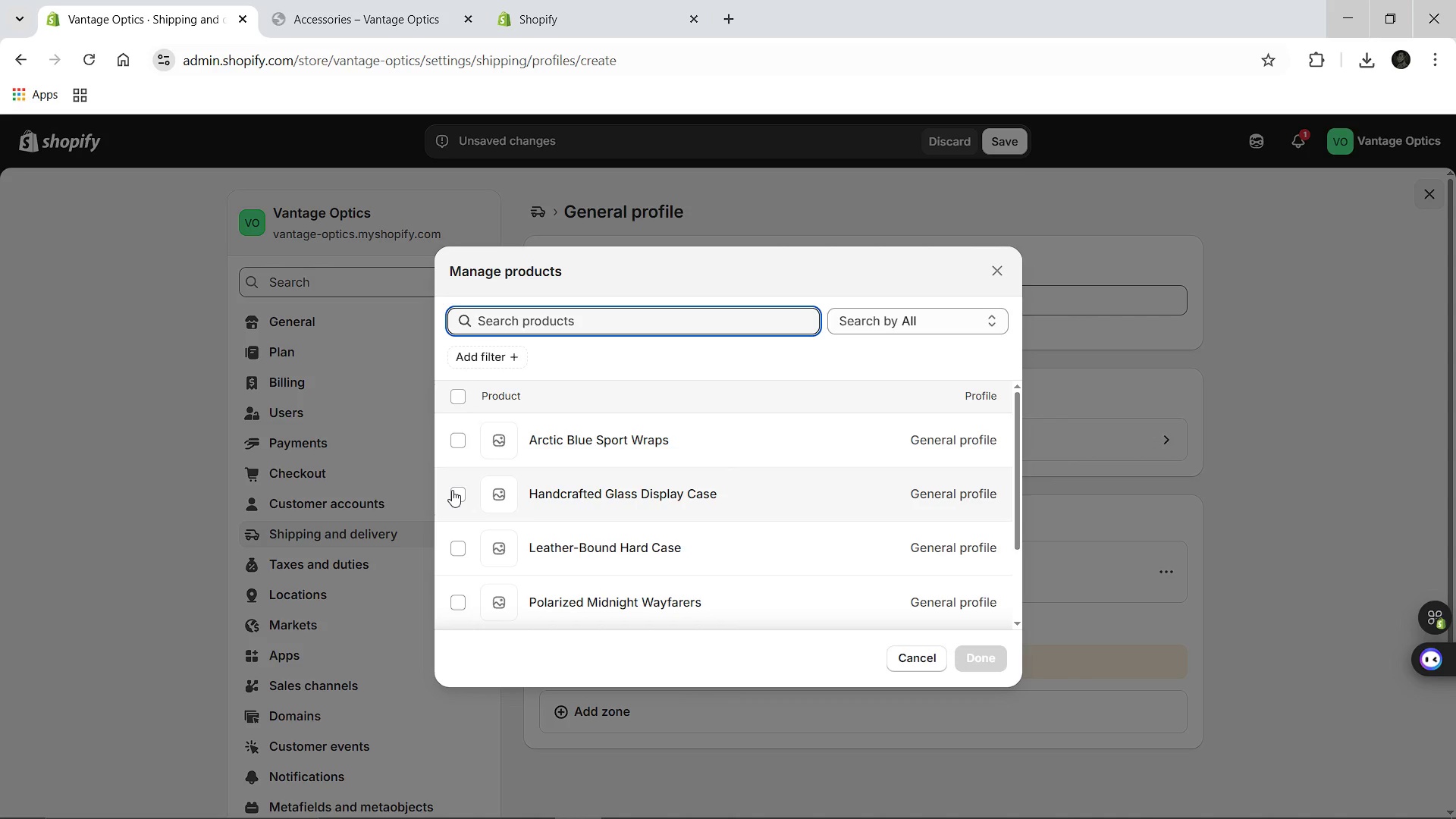 
wait(10.13)
 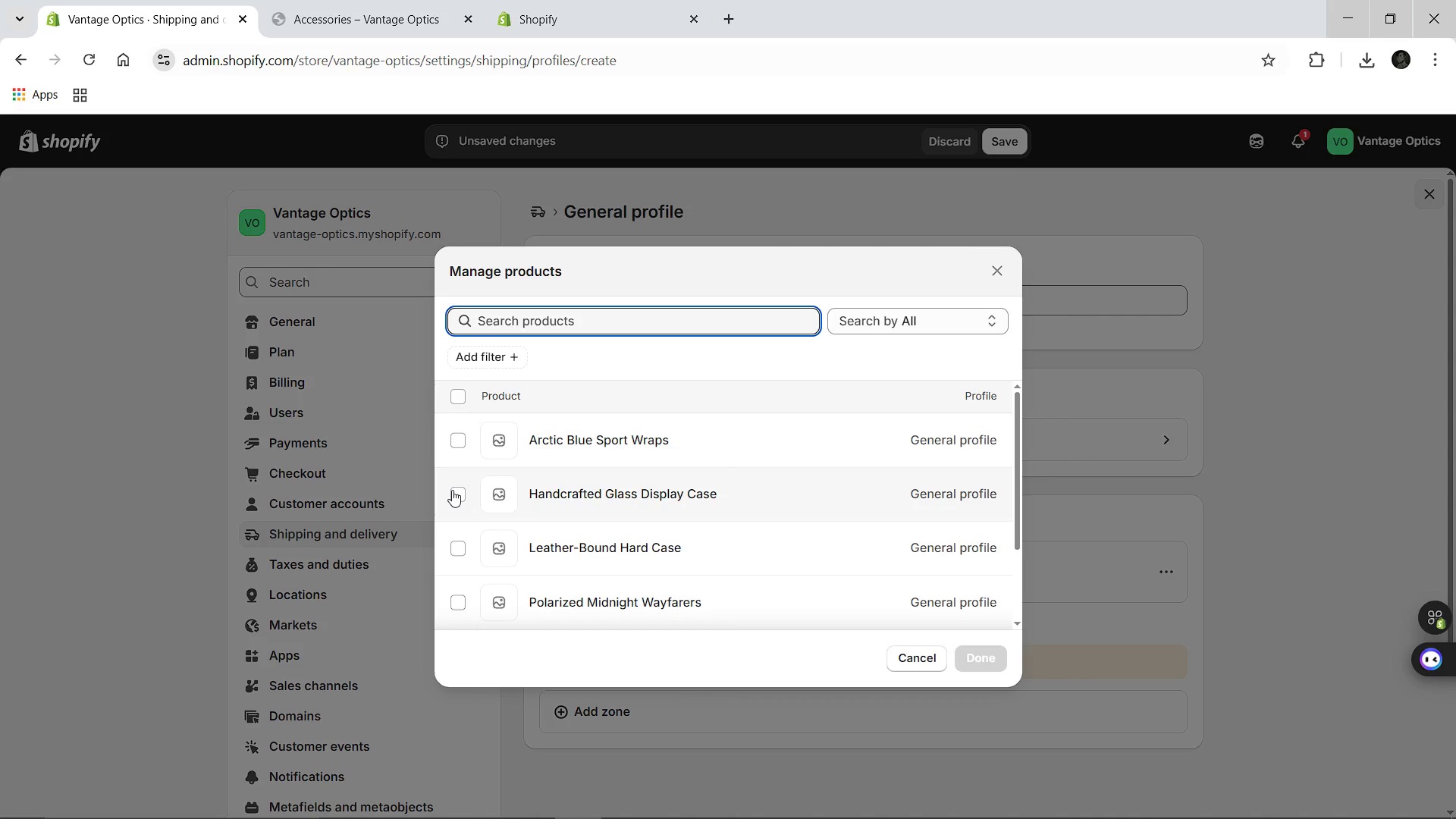 
left_click([462, 490])
 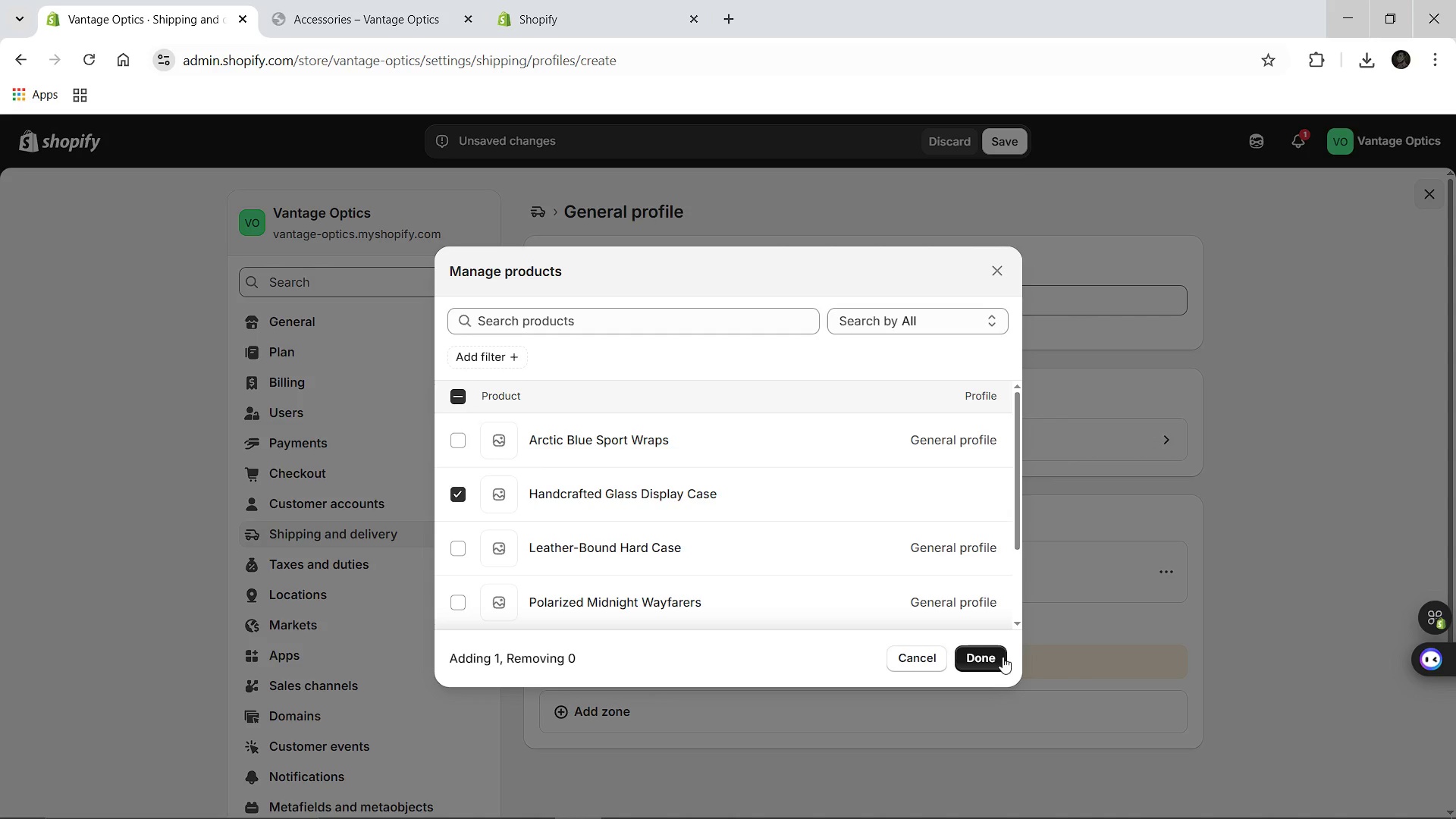 
left_click([995, 657])
 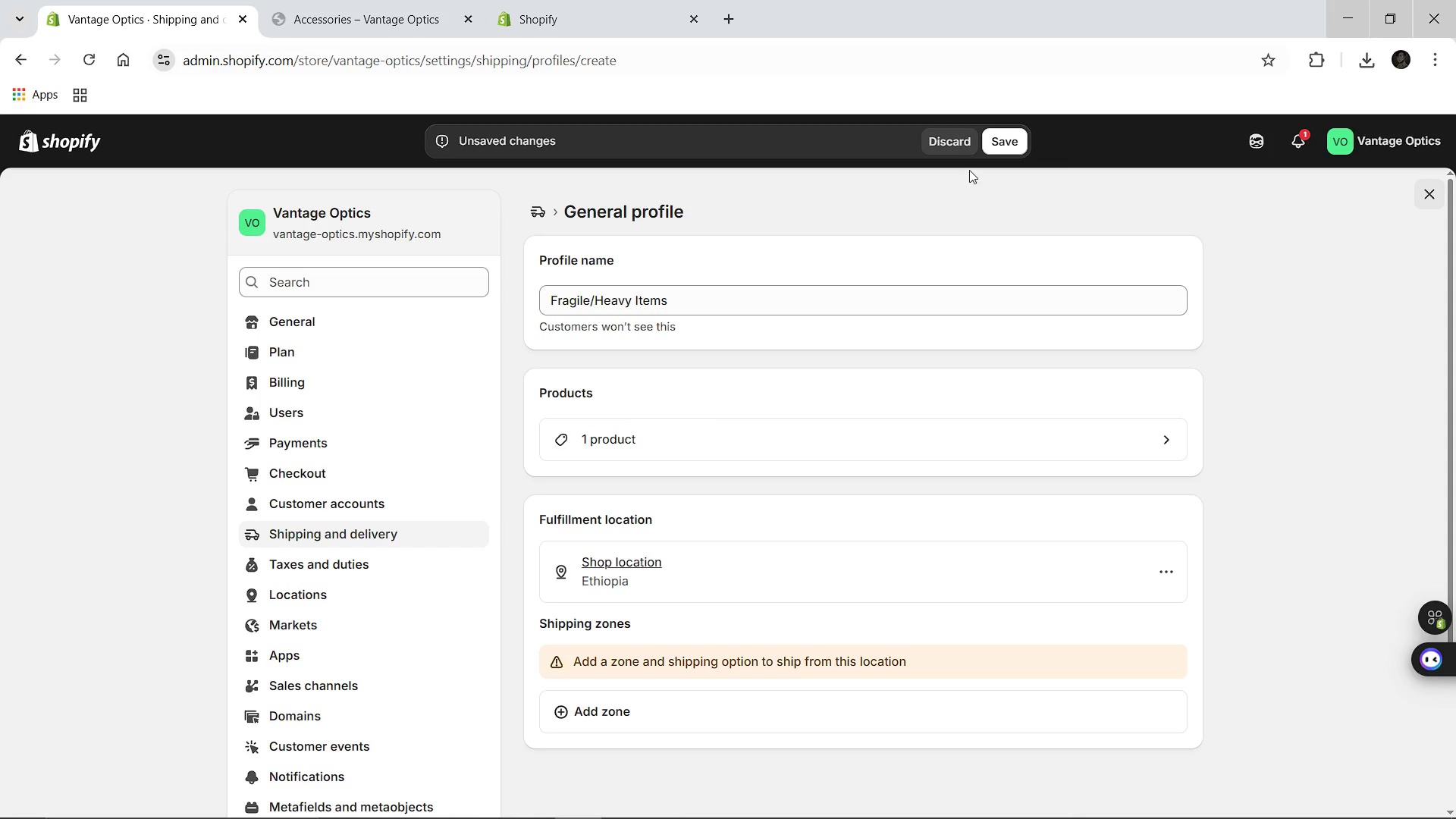 
wait(5.45)
 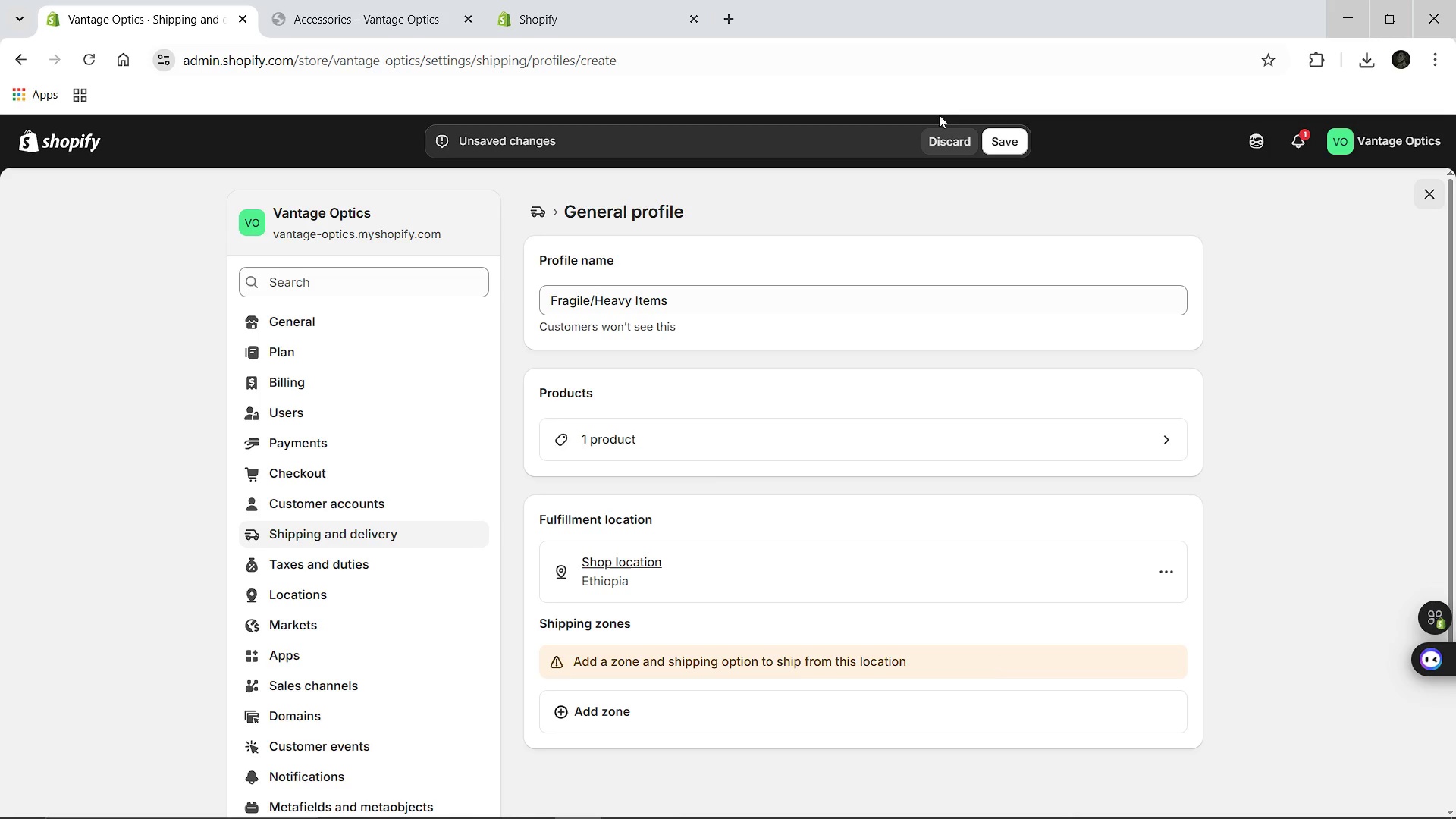 
left_click([1000, 146])
 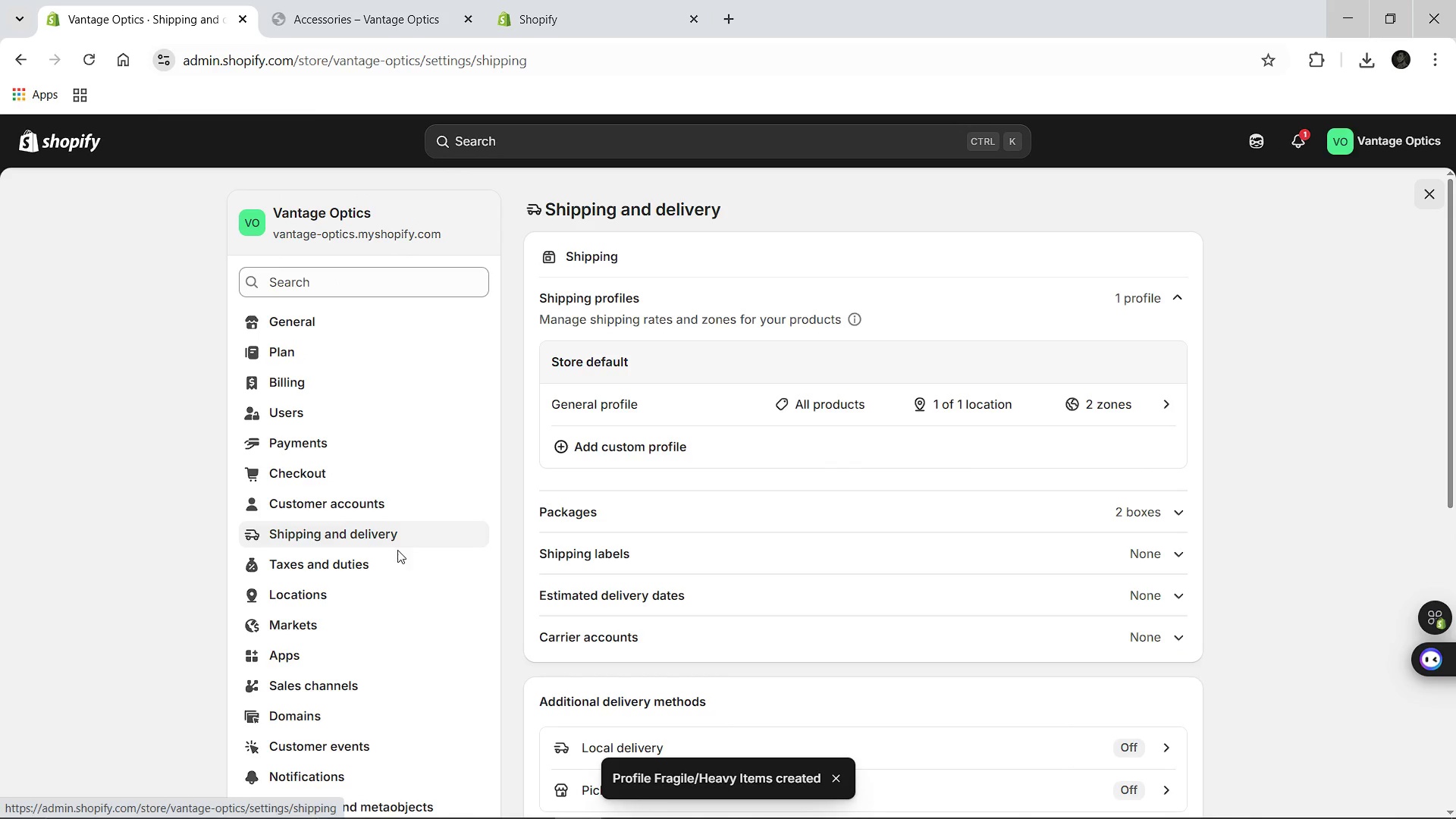 
wait(9.44)
 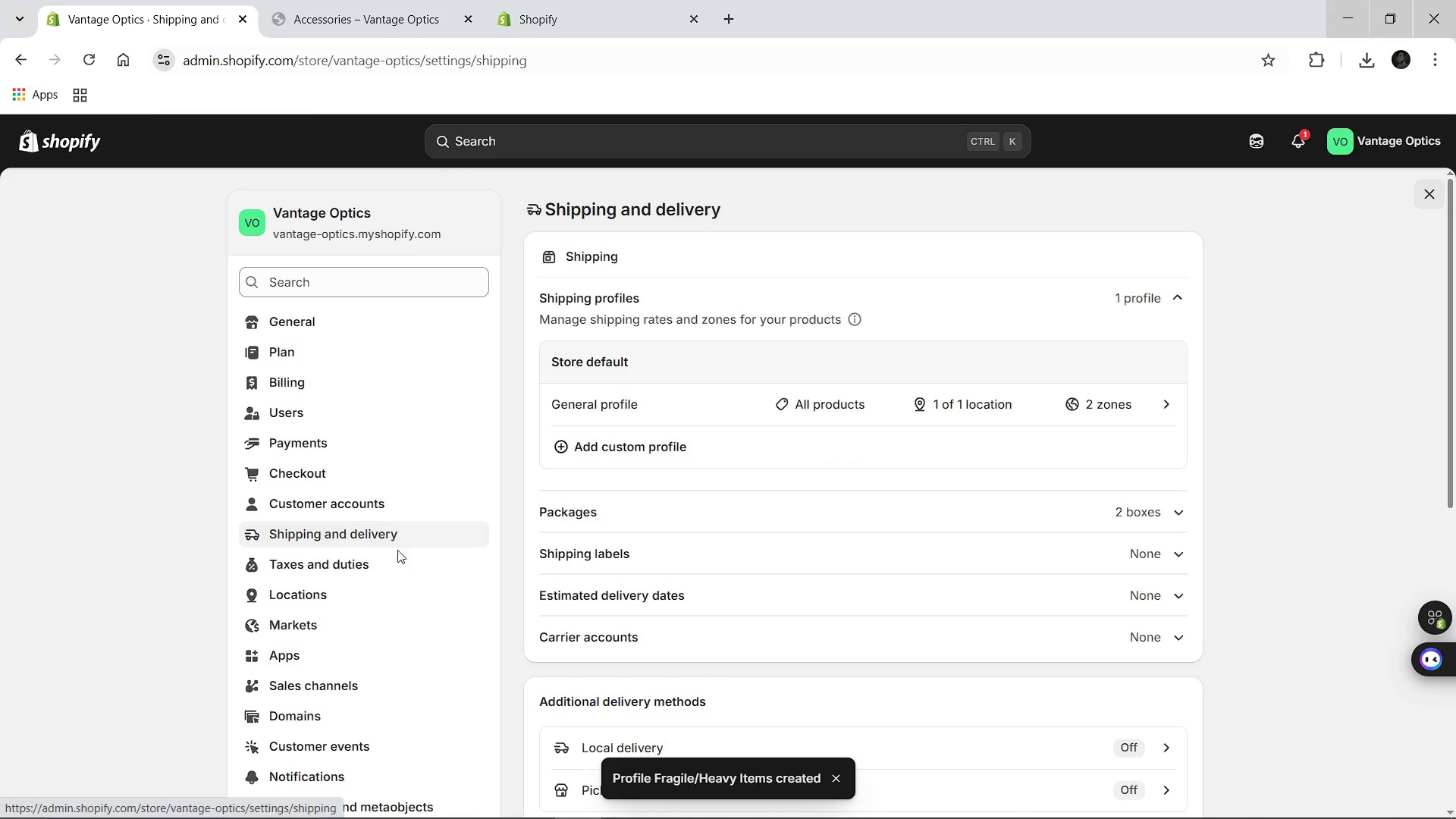 
left_click([1094, 410])
 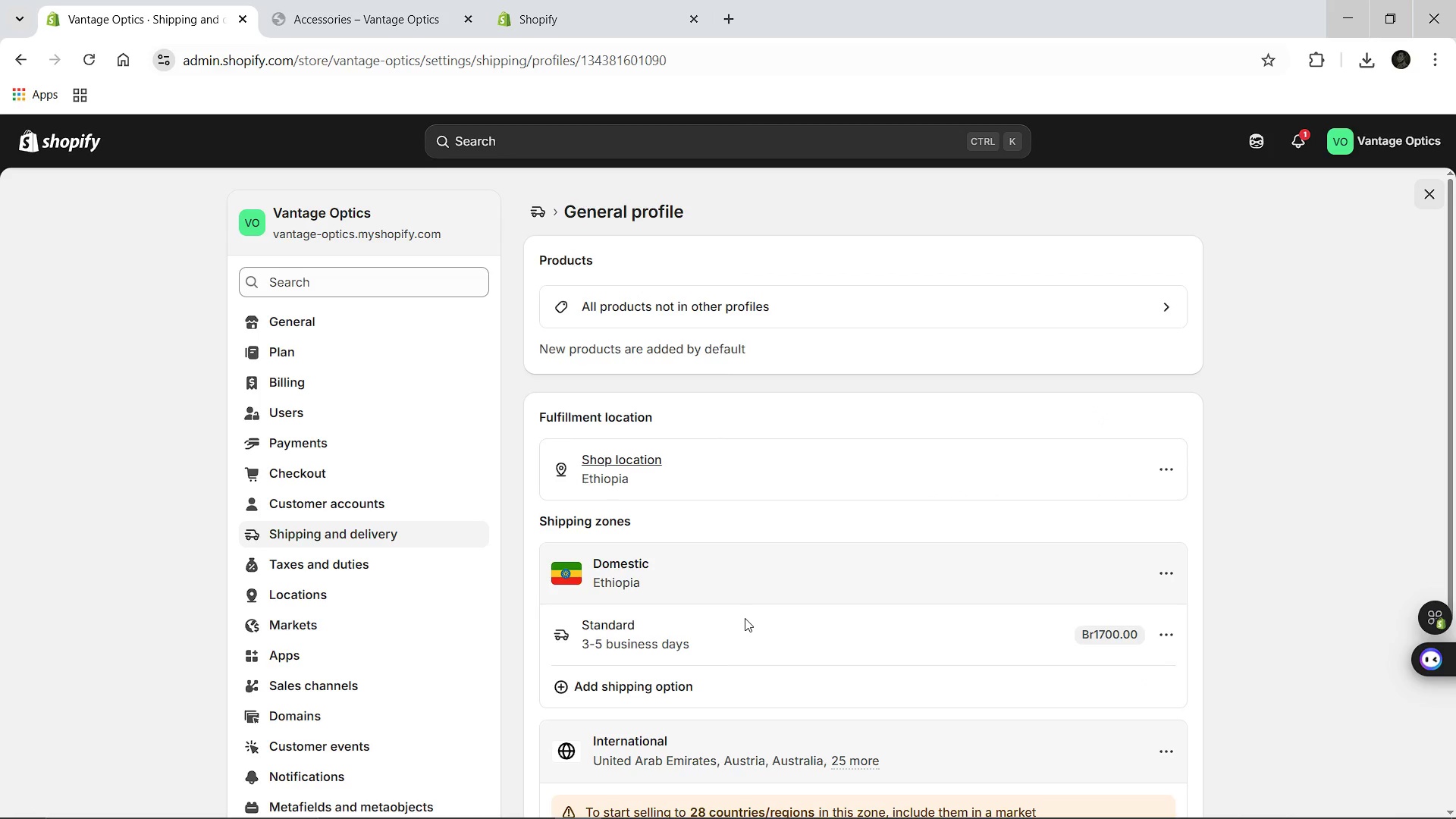 
wait(13.61)
 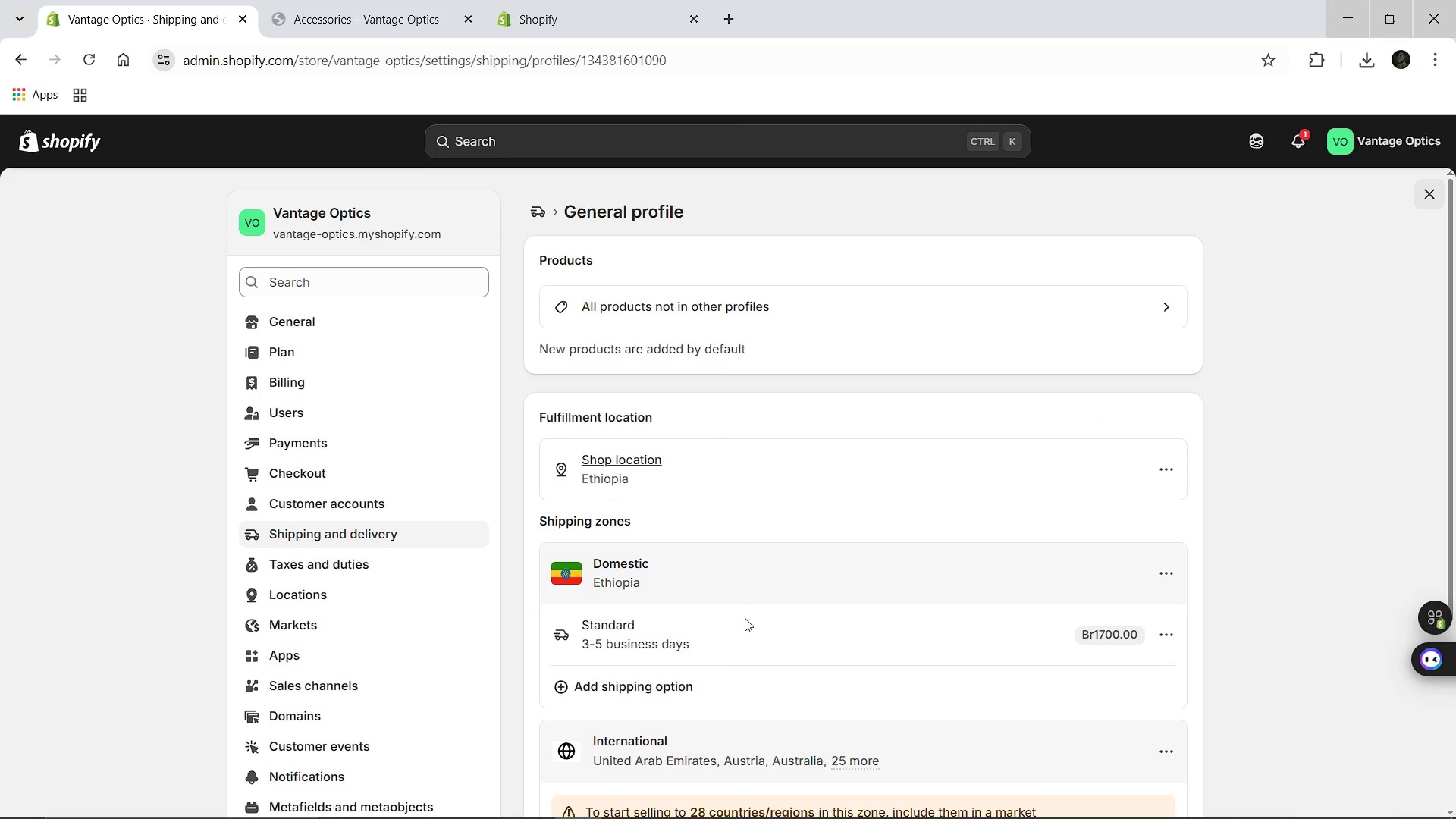 
left_click([636, 578])
 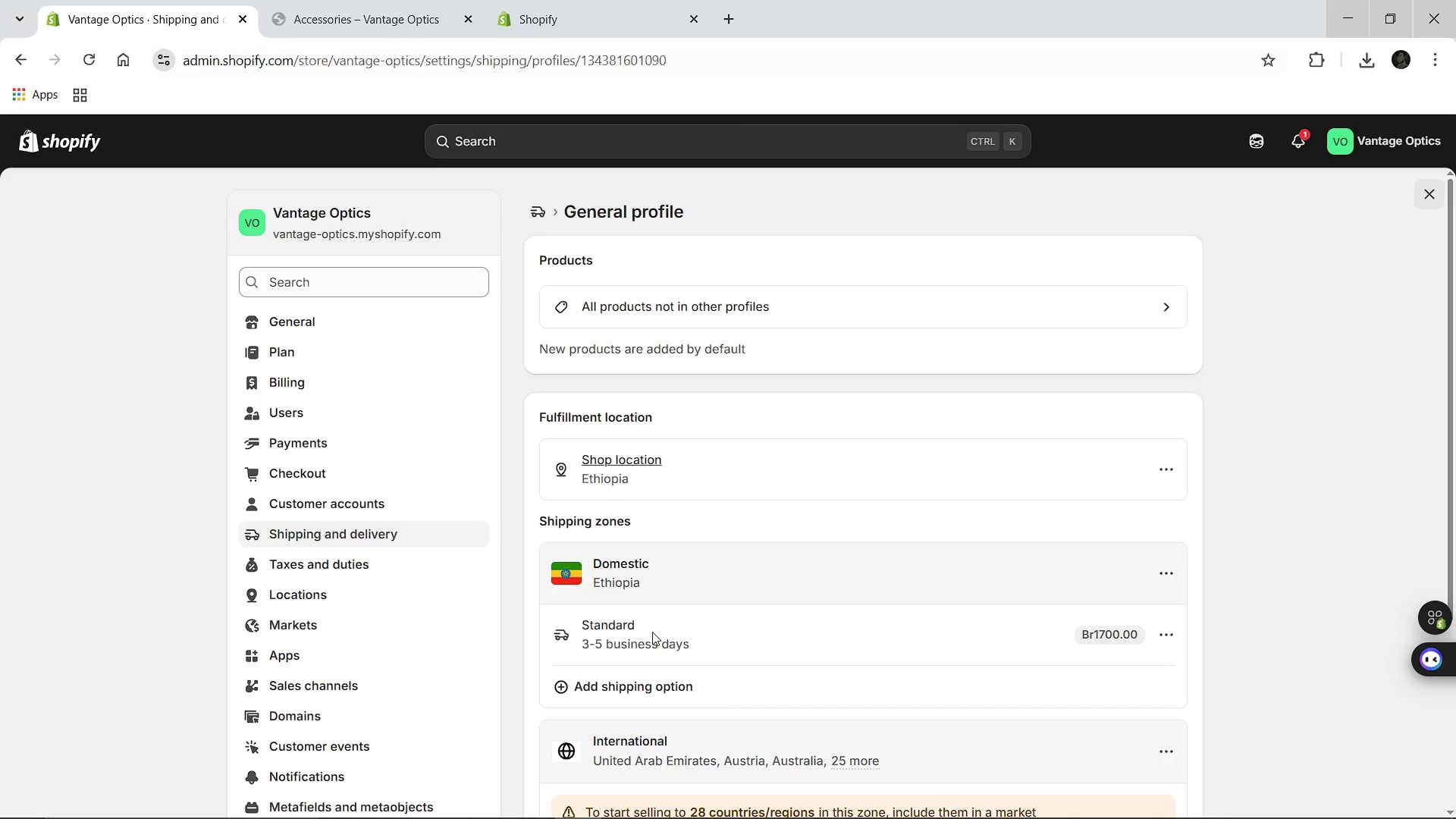 
left_click([654, 631])
 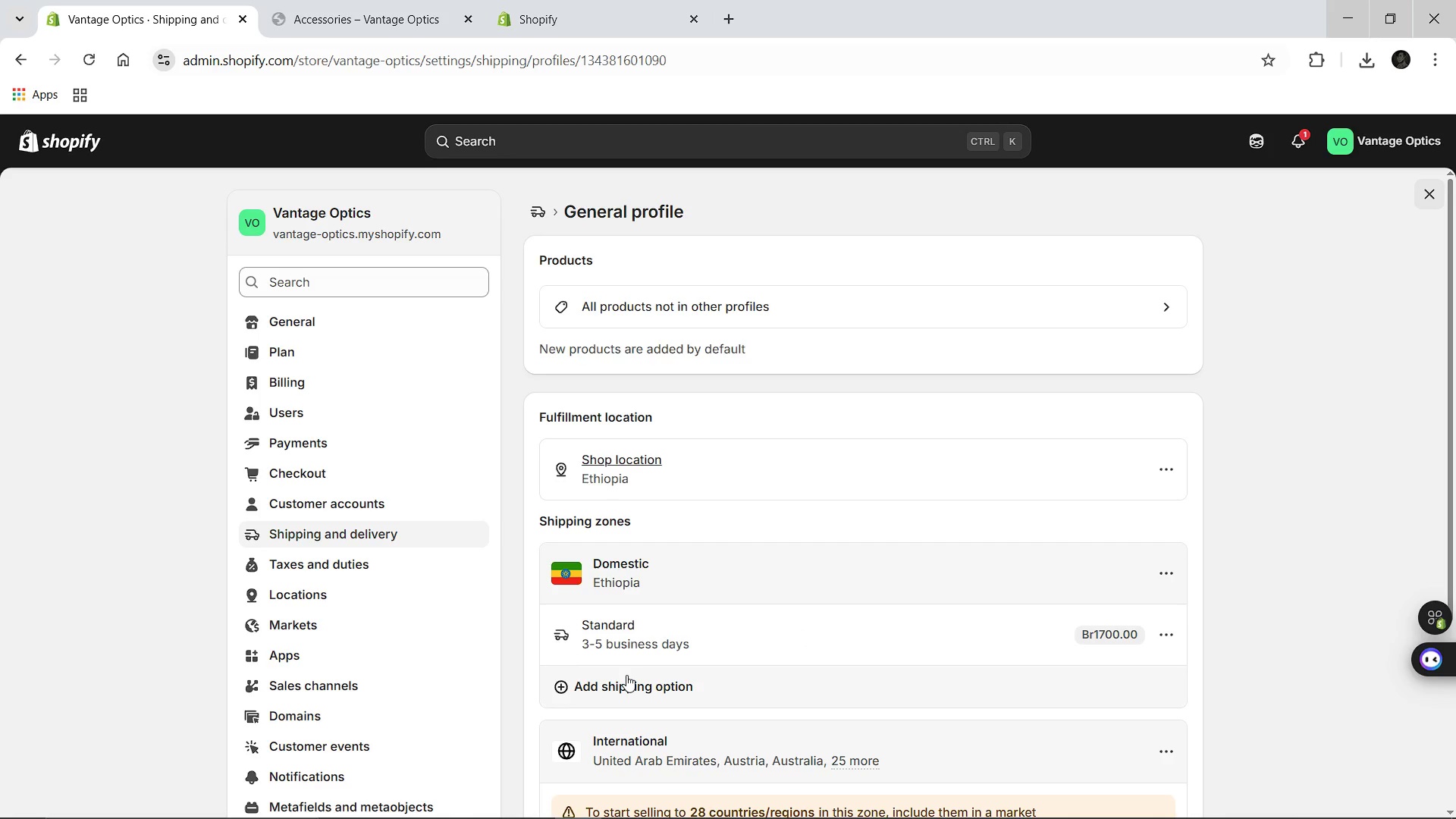 
mouse_move([615, 628])
 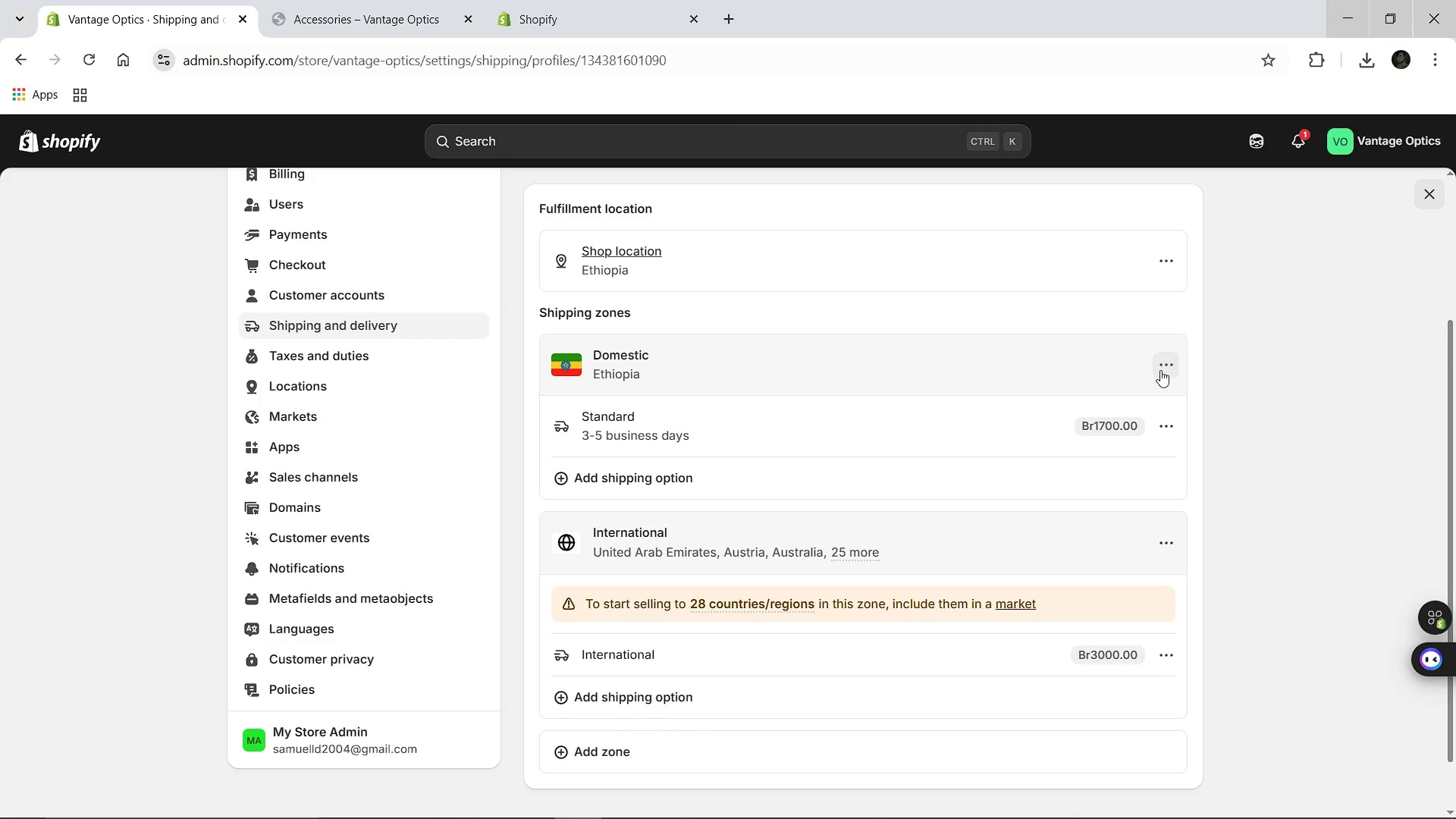 
wait(9.19)
 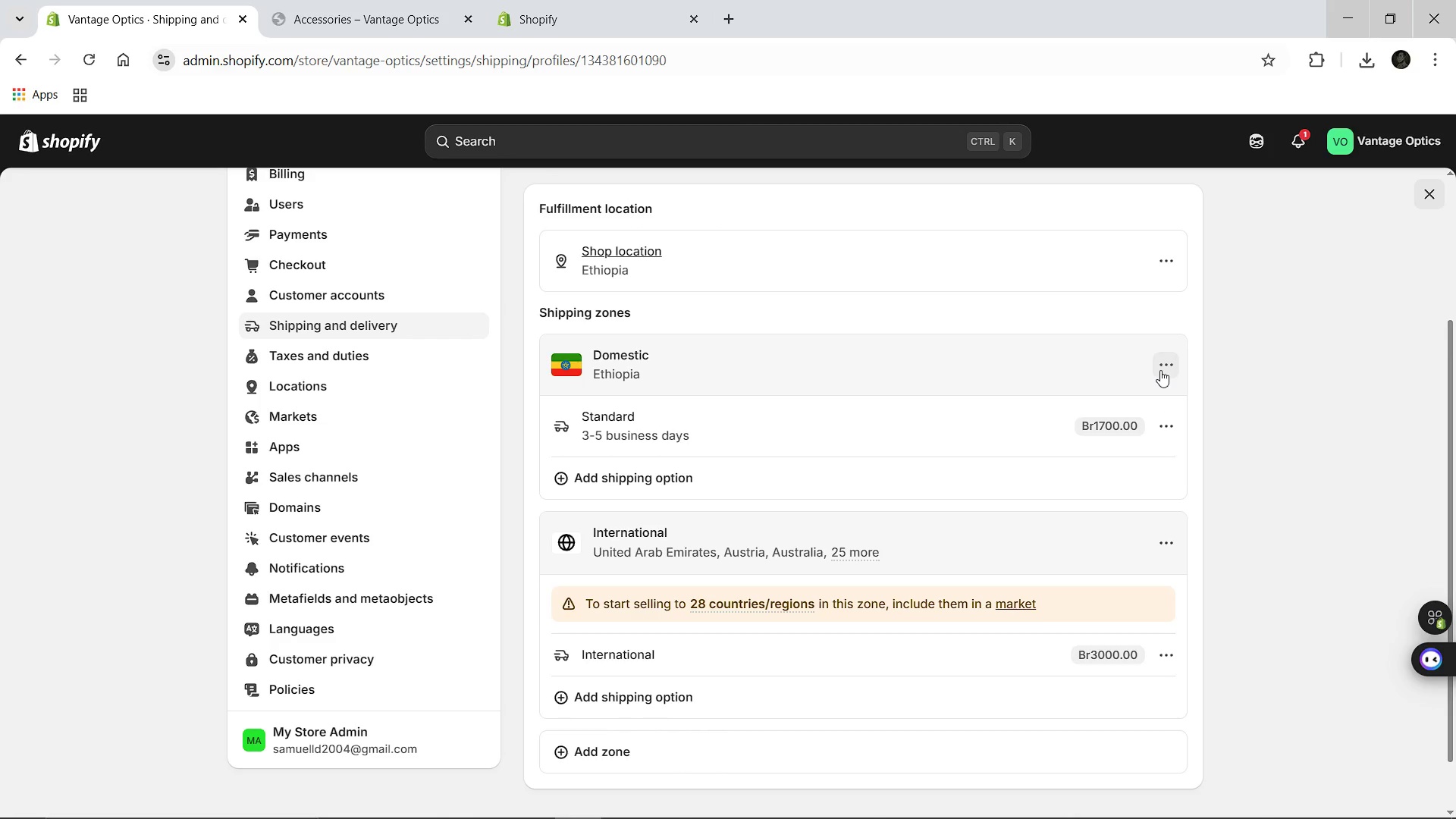 
left_click([1161, 480])
 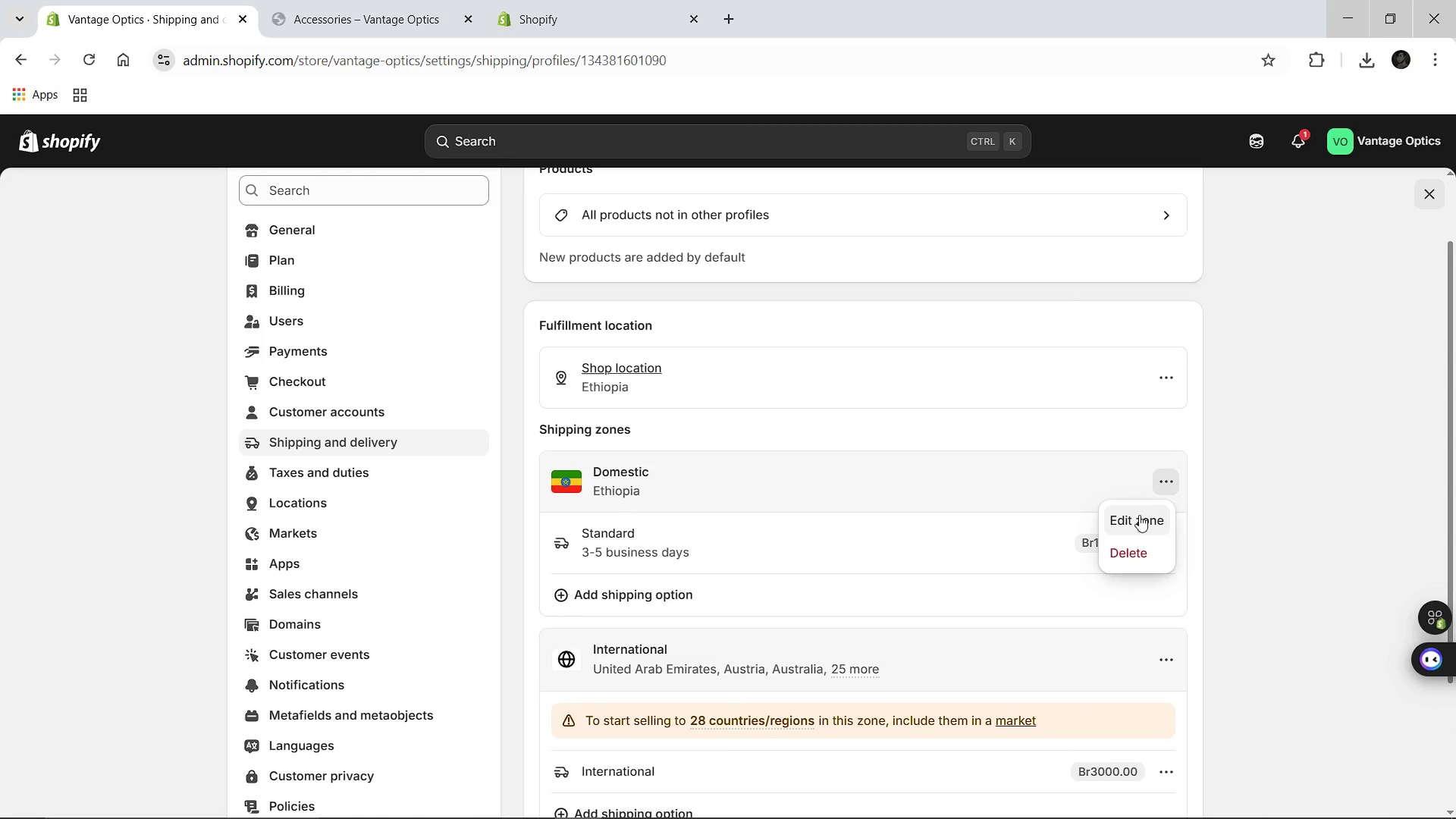 
left_click([1139, 515])
 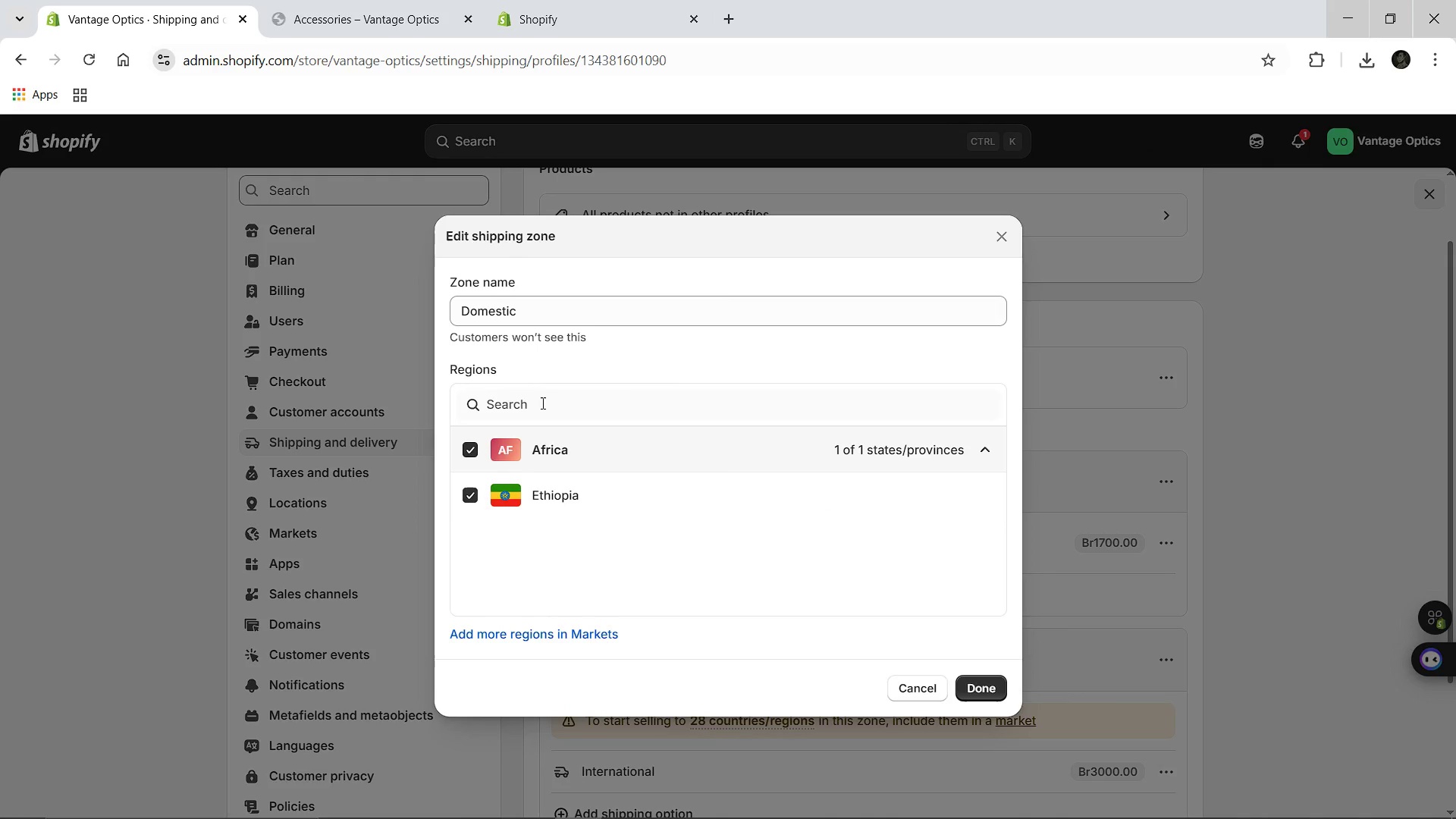 
wait(5.58)
 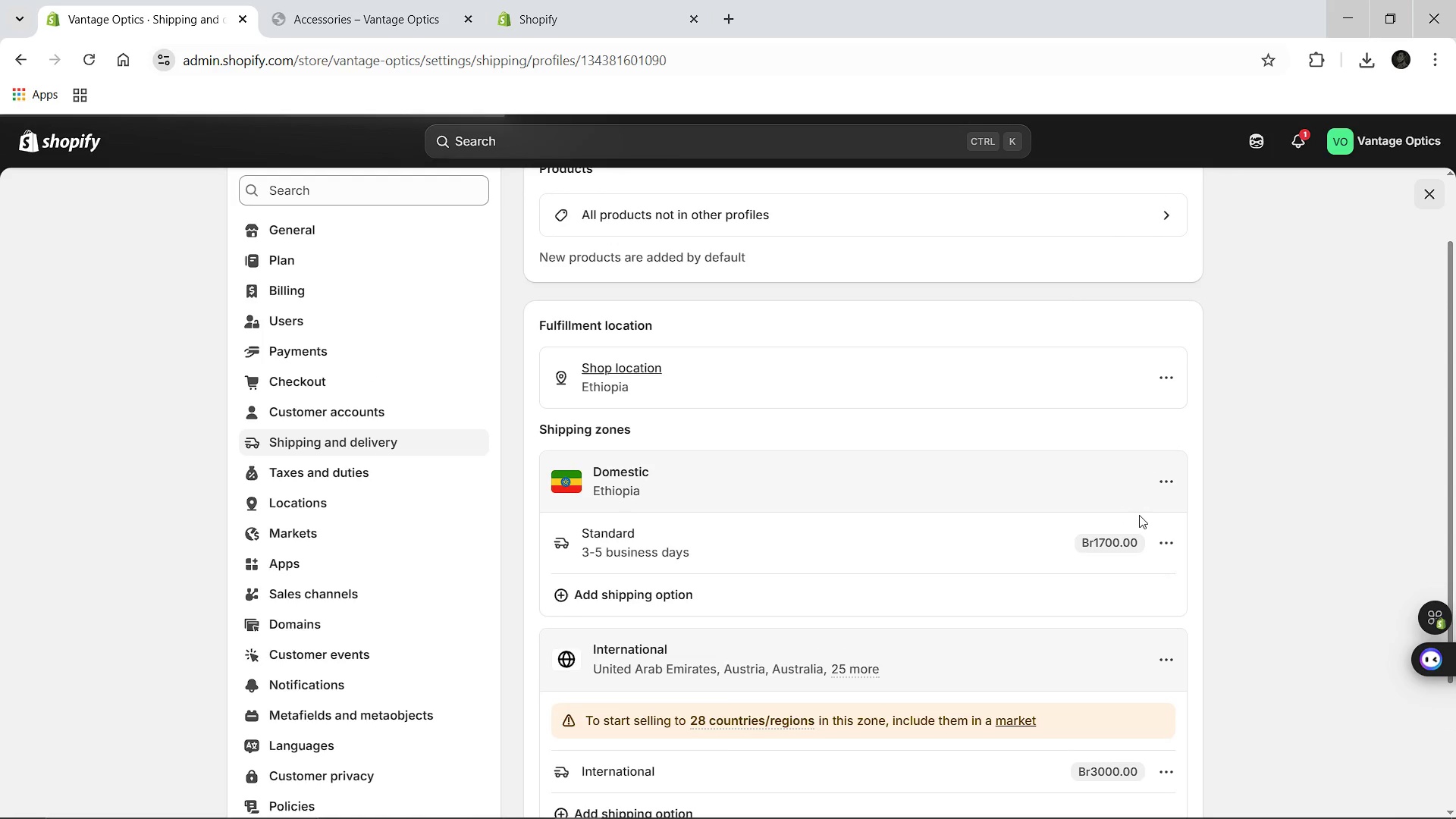 
left_click([998, 695])
 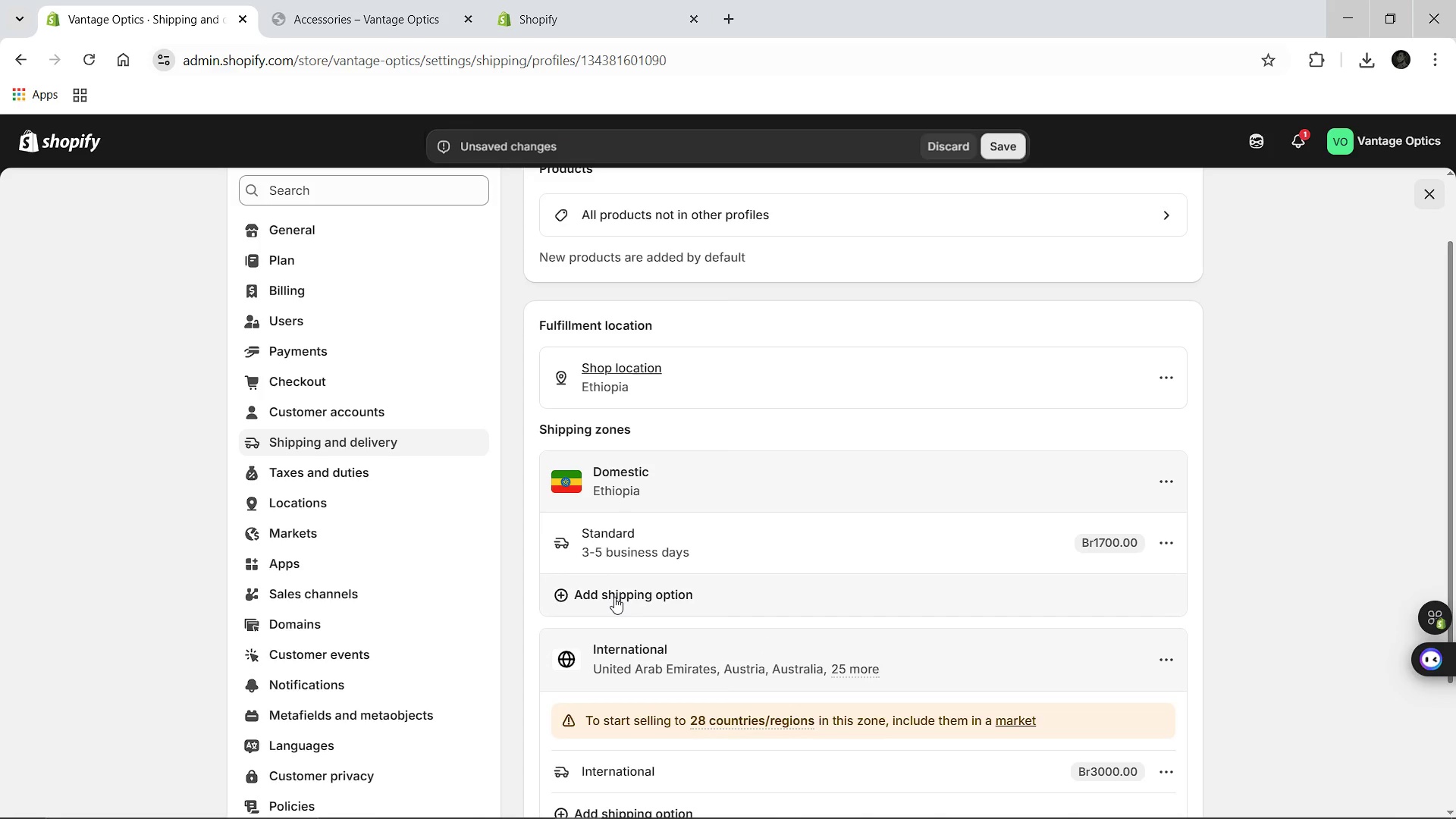 
left_click([614, 596])
 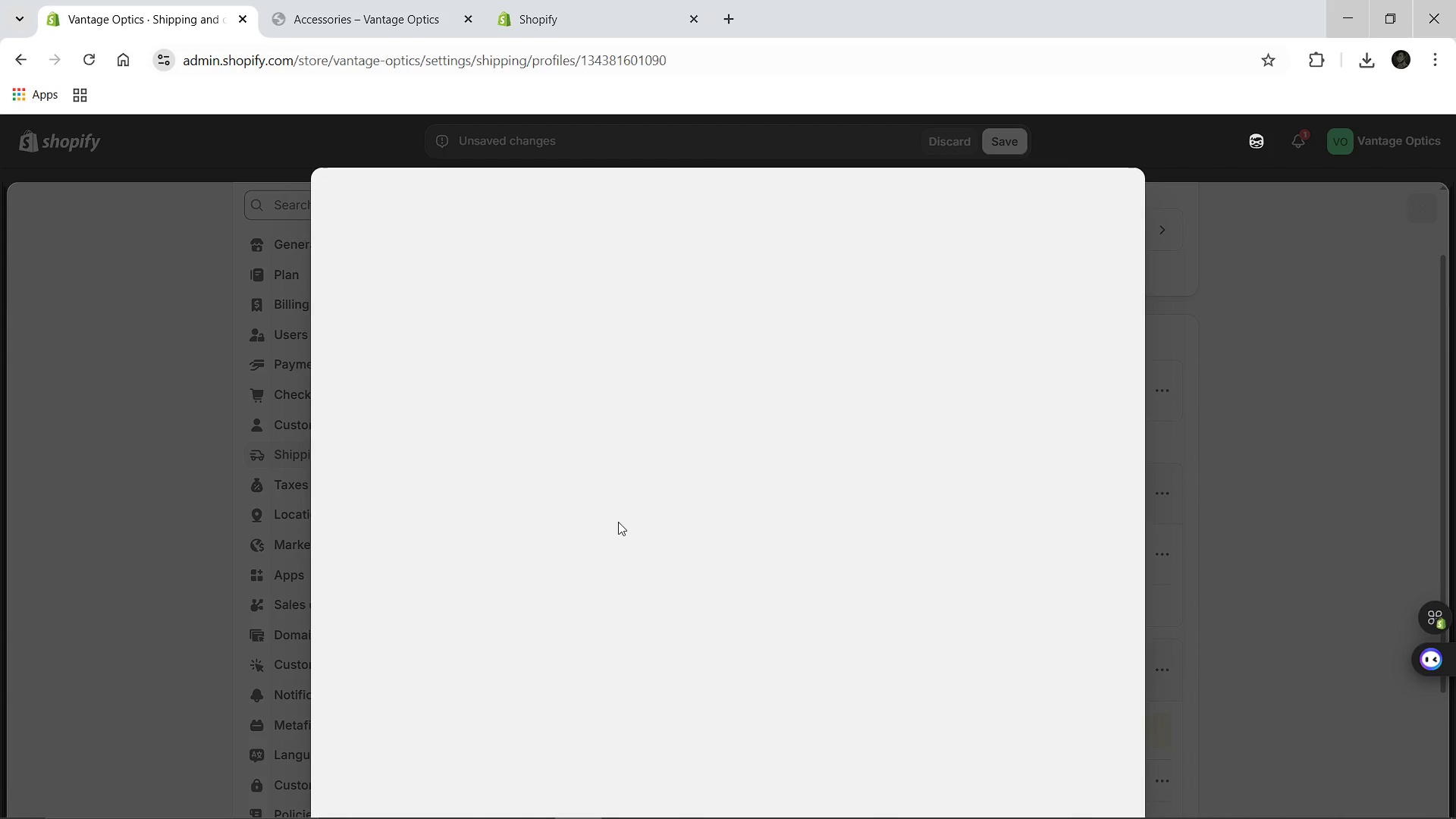 
wait(15.77)
 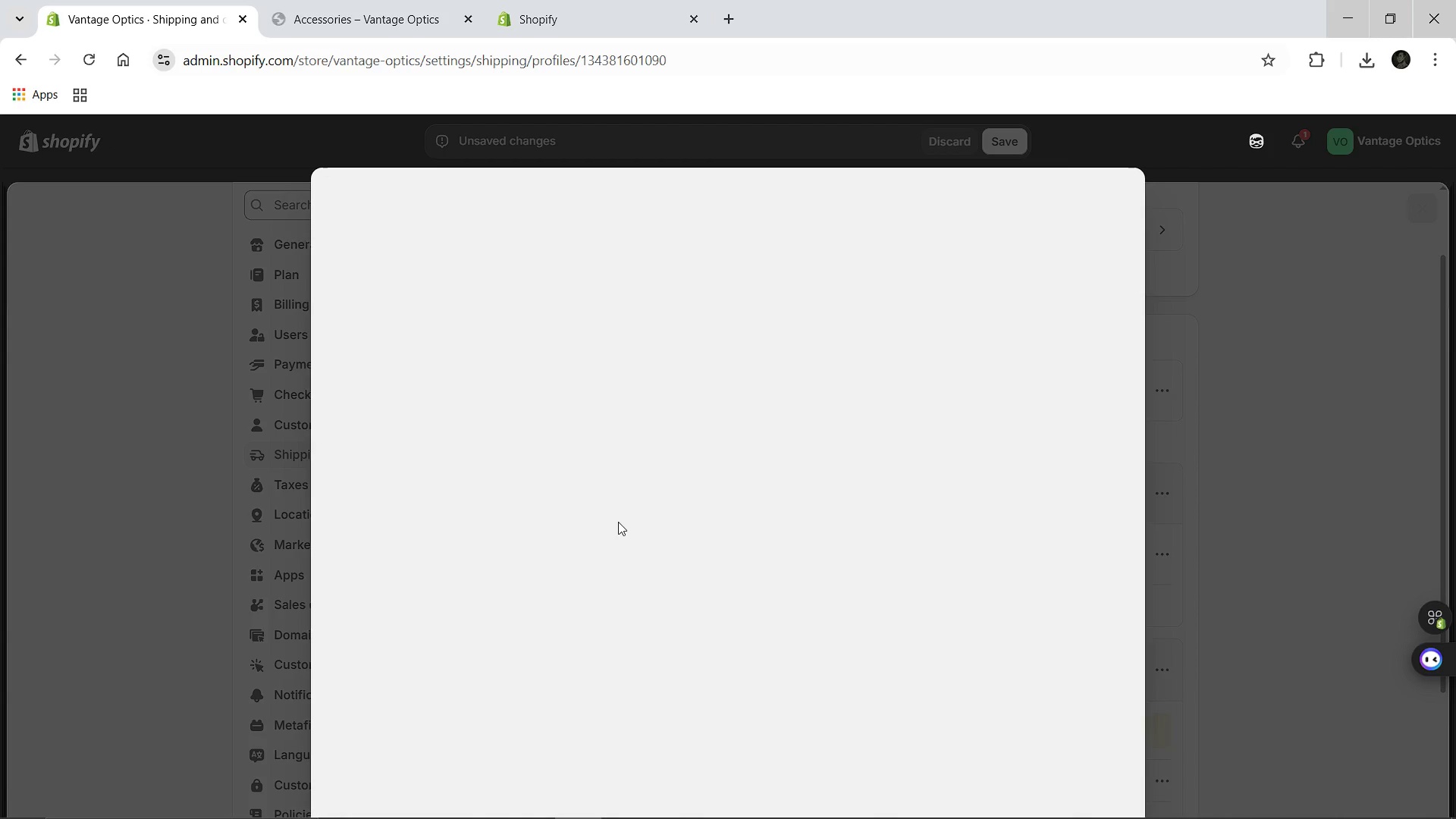 
left_click([726, 798])